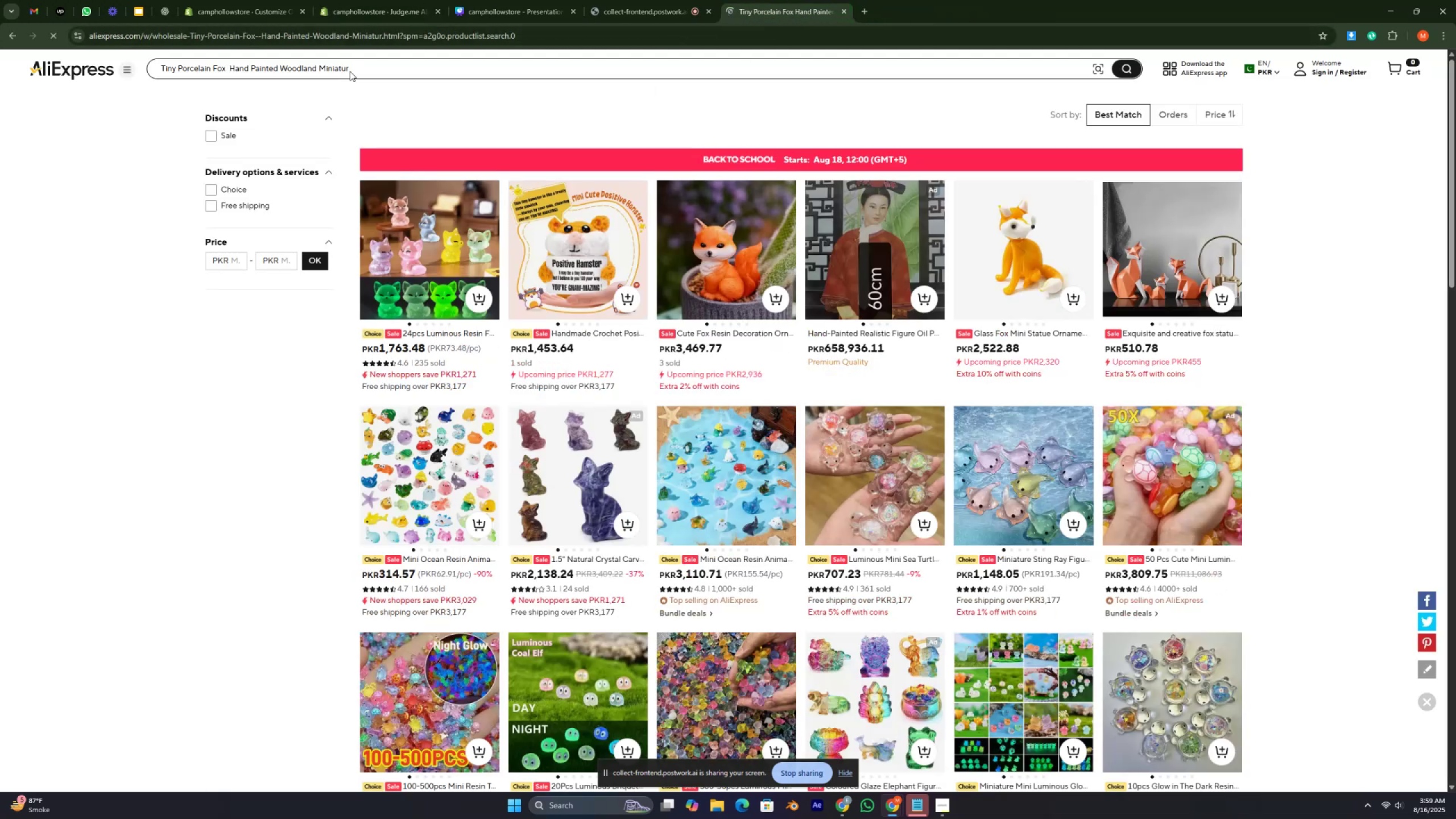 
left_click([1170, 120])
 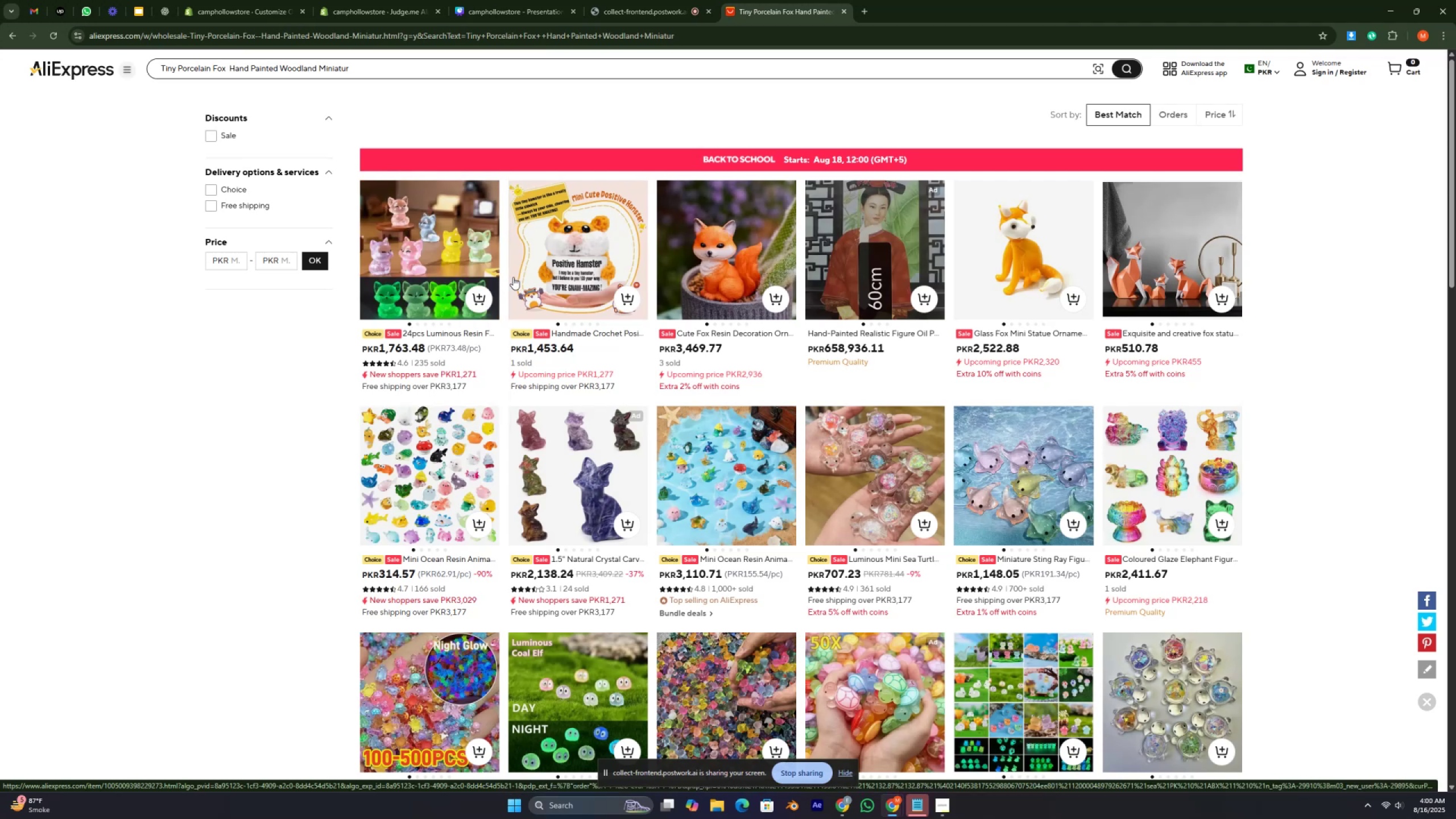 
wait(12.68)
 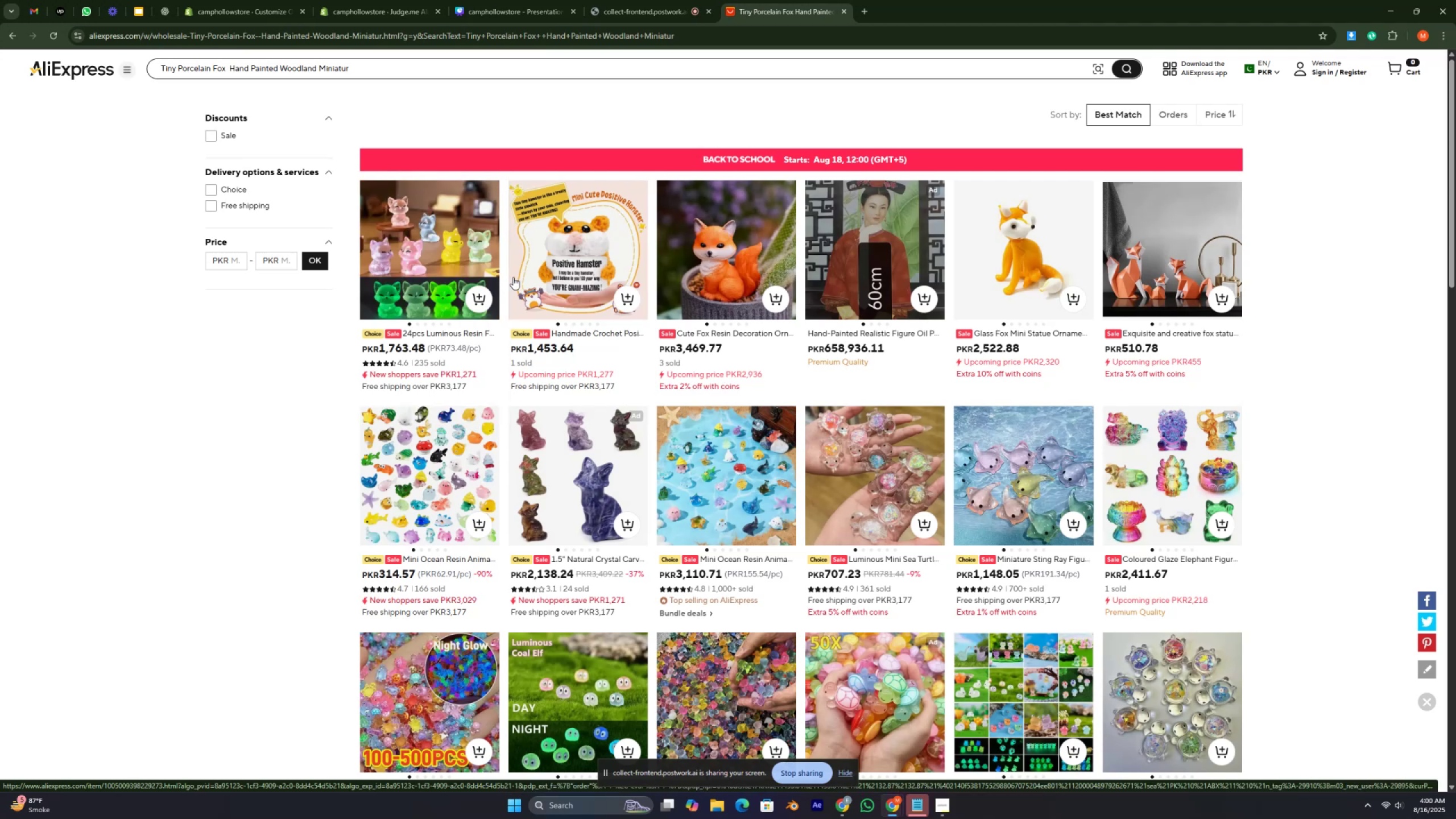 
left_click([385, 466])
 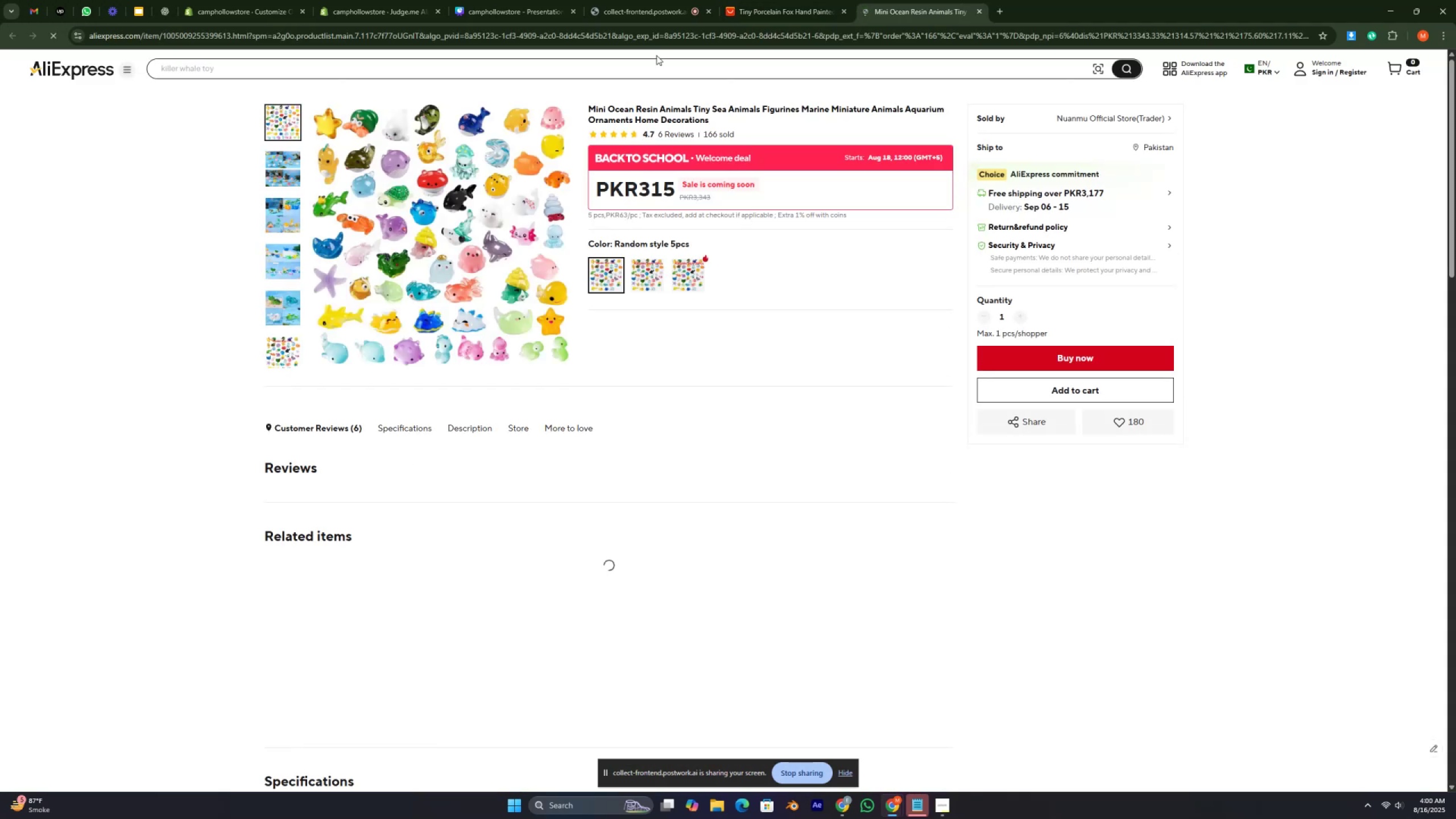 
left_click([632, 36])
 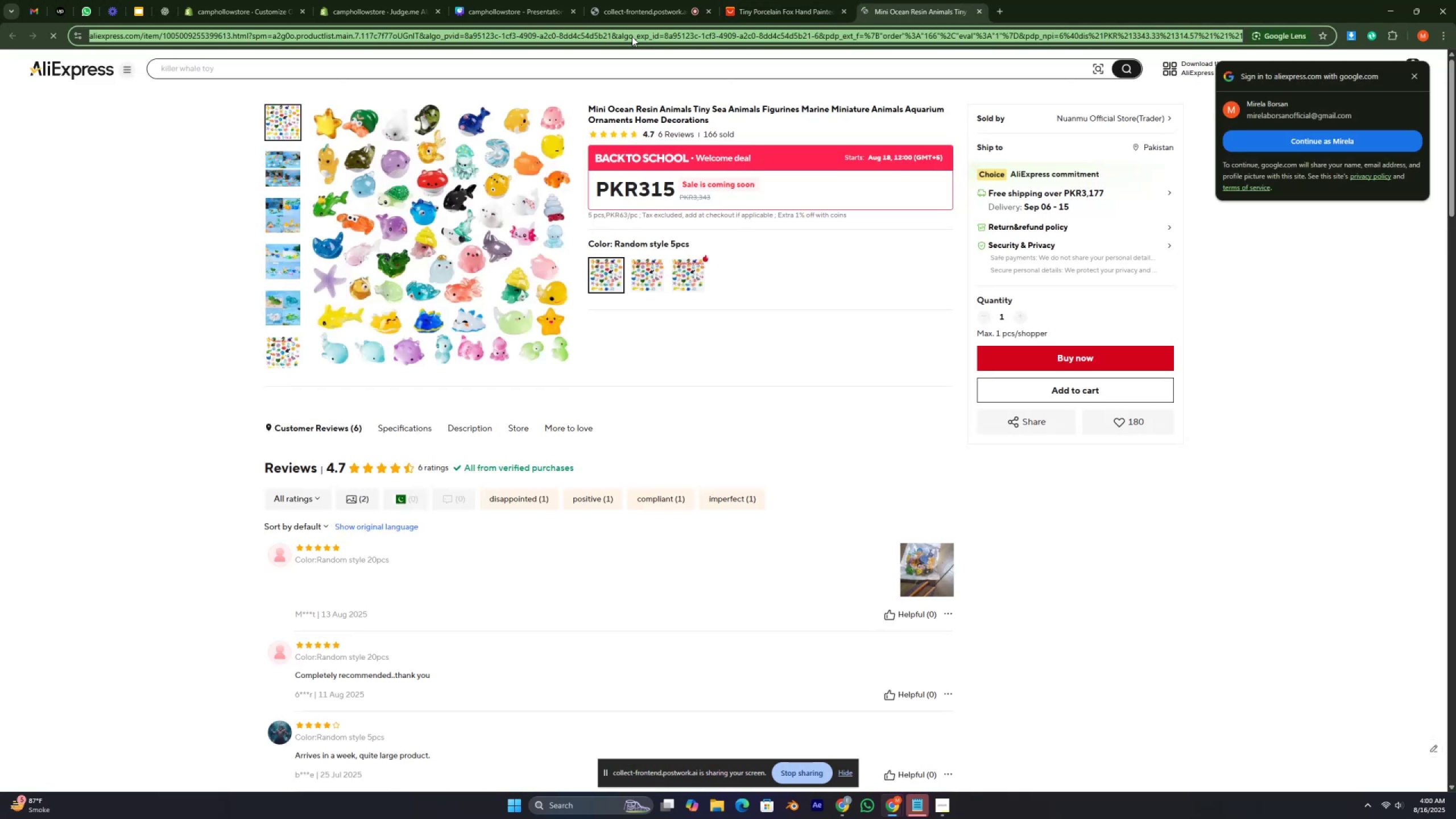 
double_click([632, 36])
 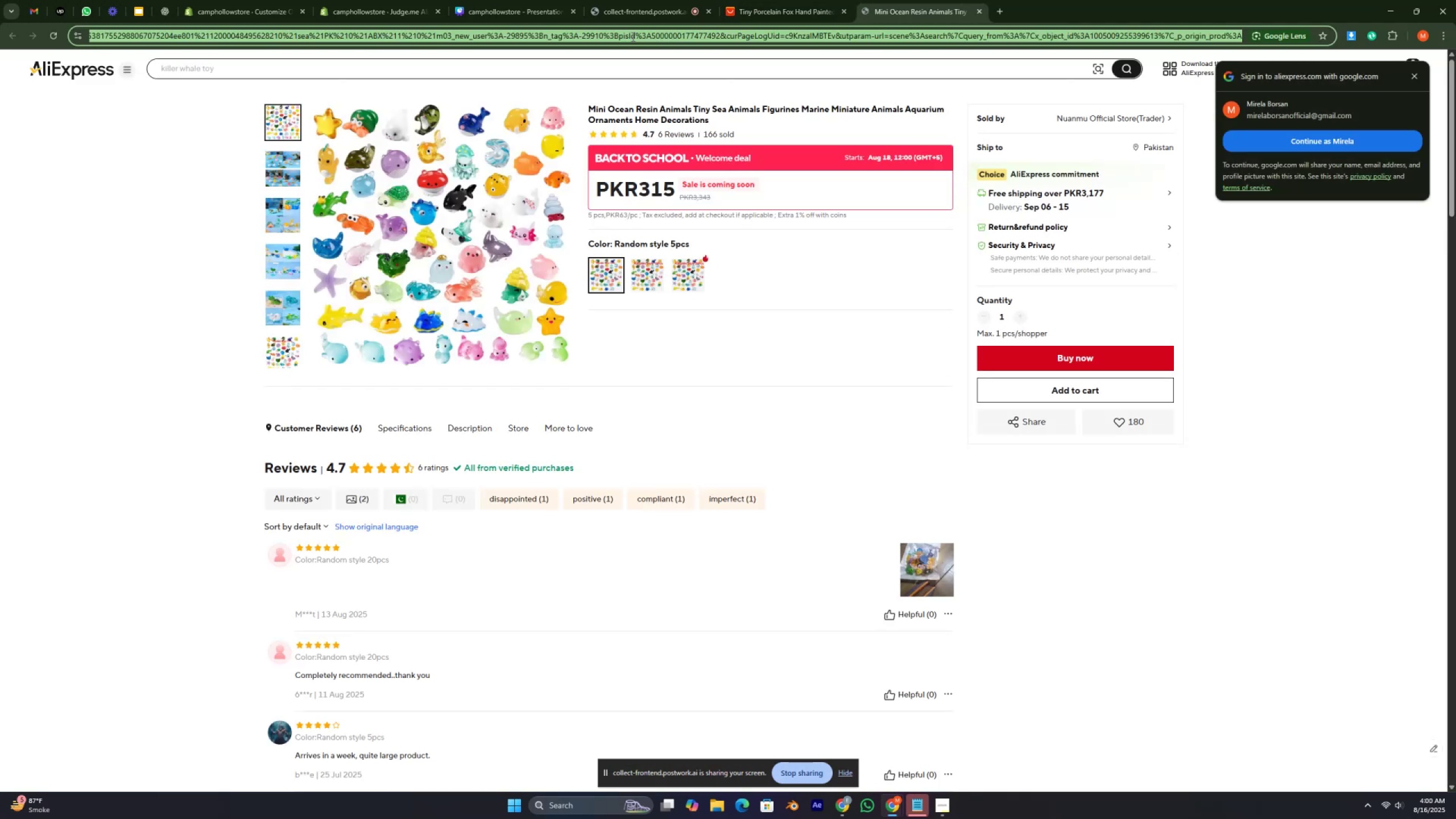 
triple_click([632, 36])
 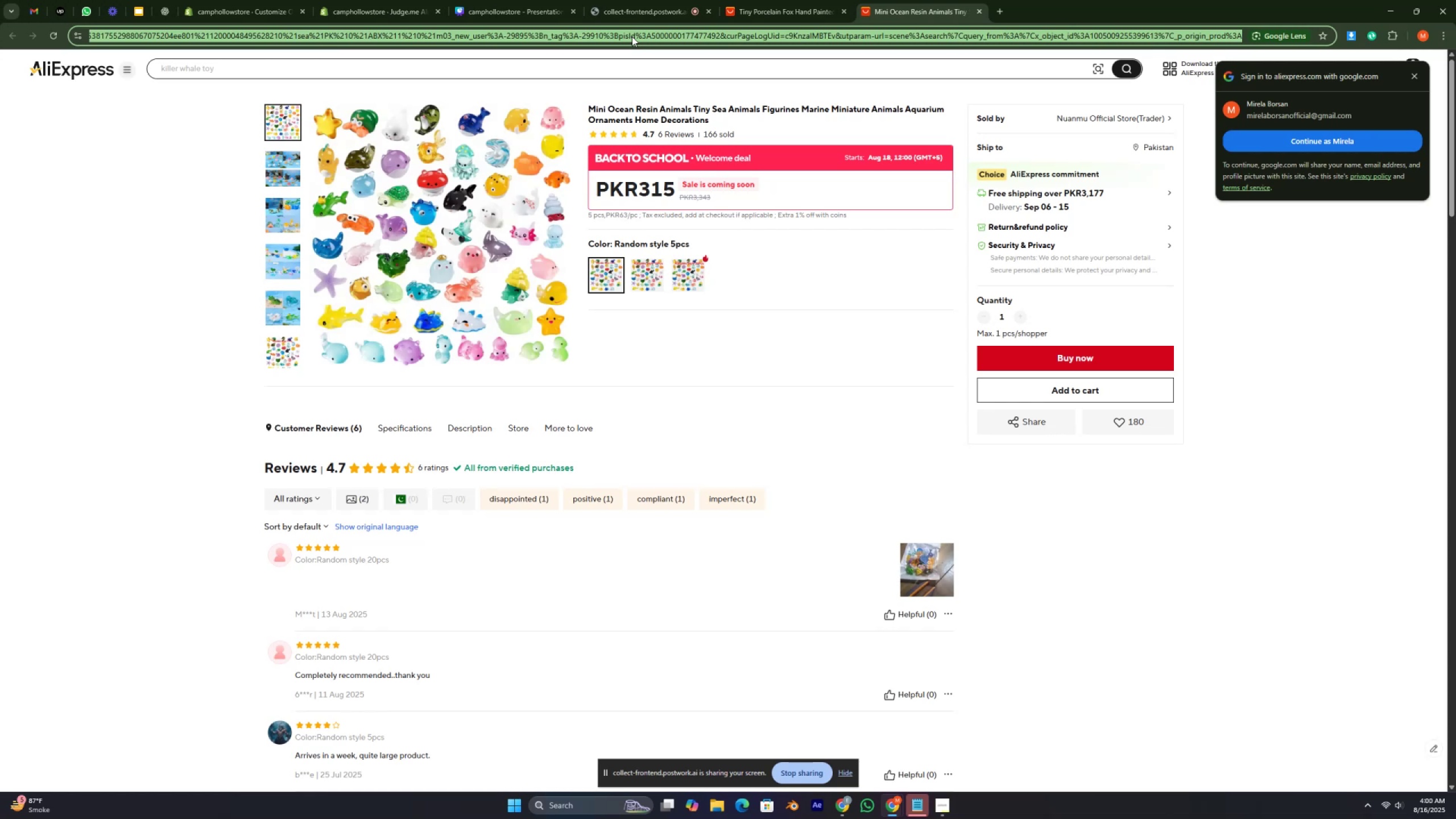 
key(Control+C)
 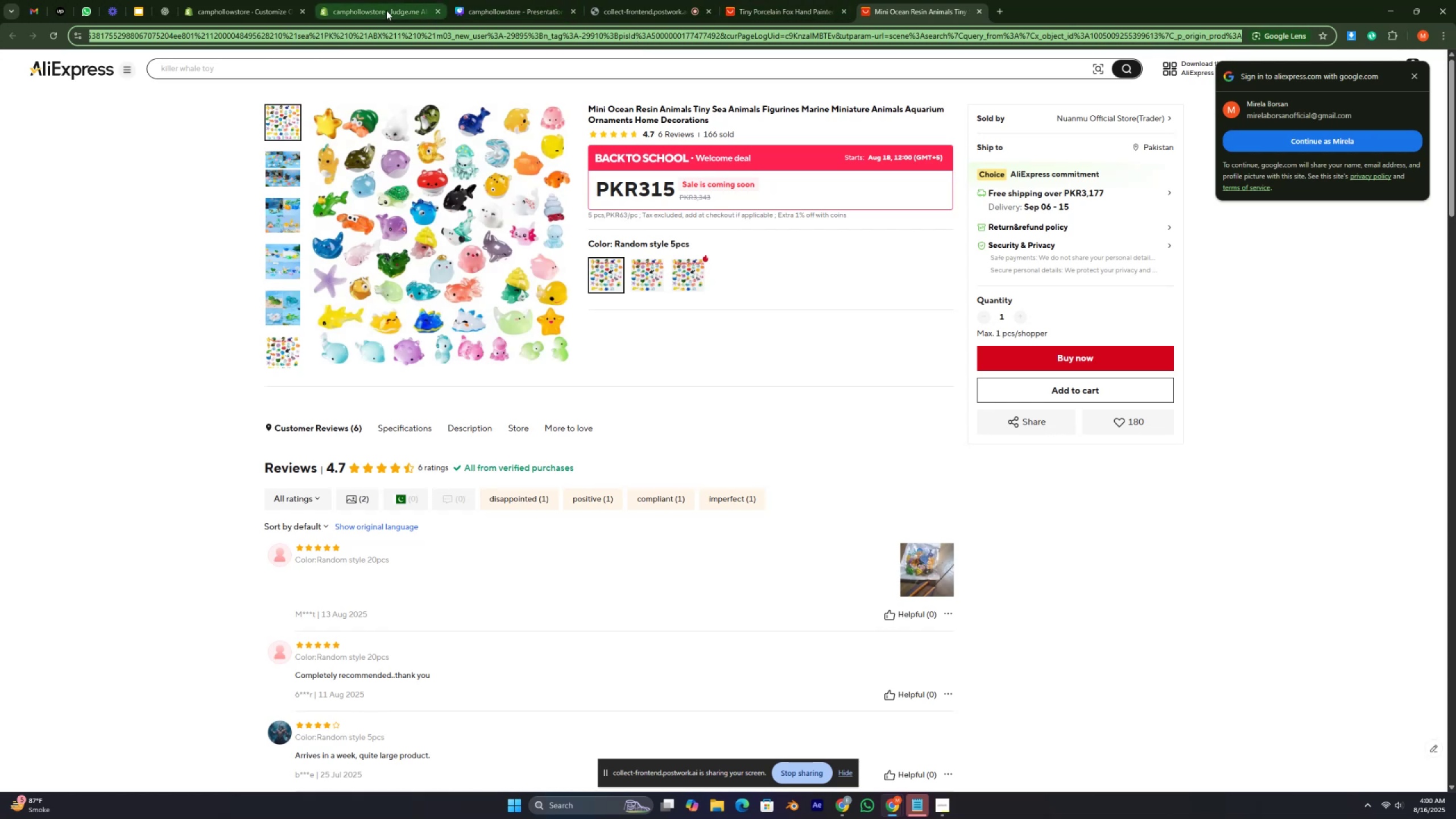 
left_click([386, 10])
 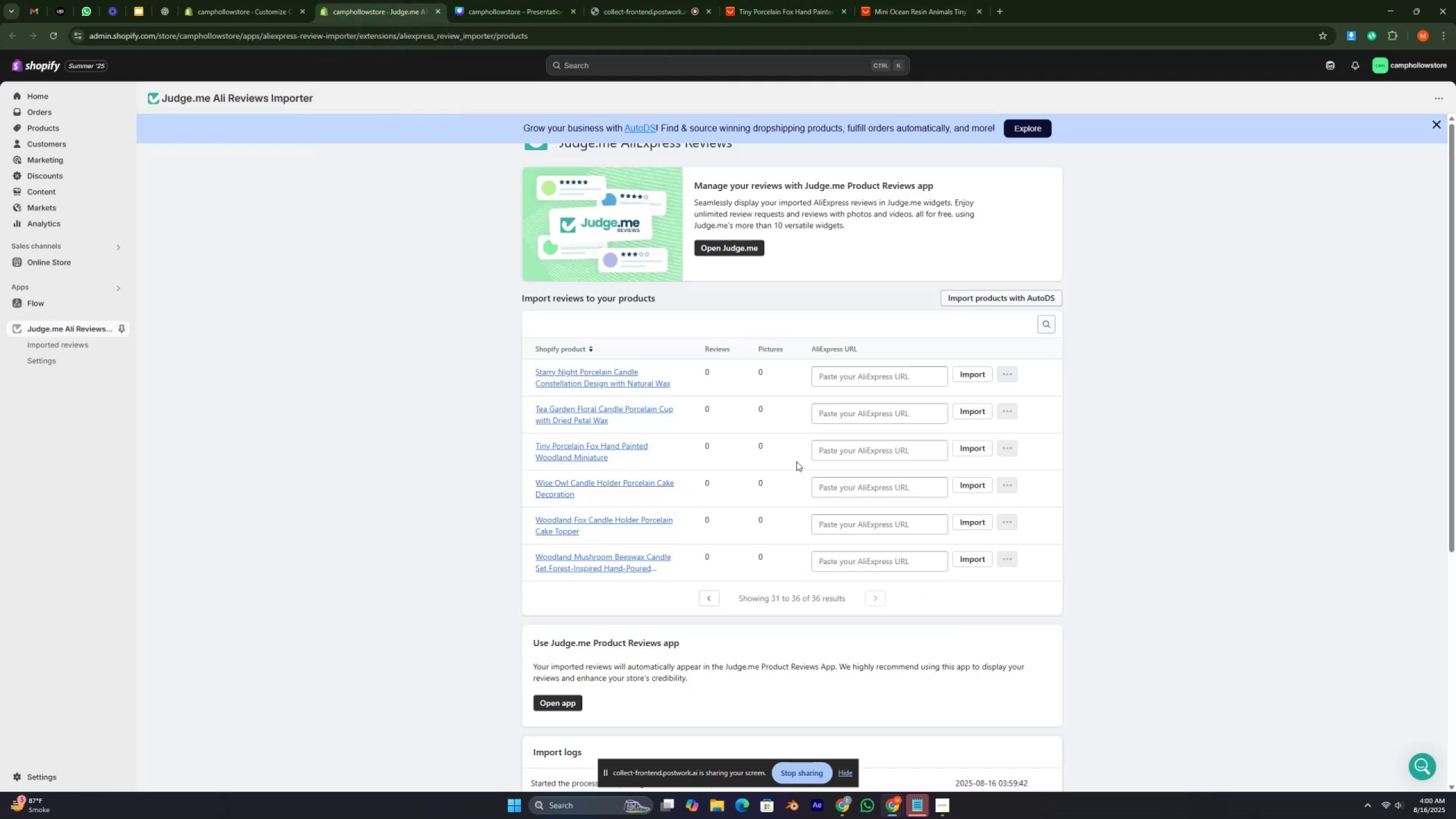 
left_click([863, 453])
 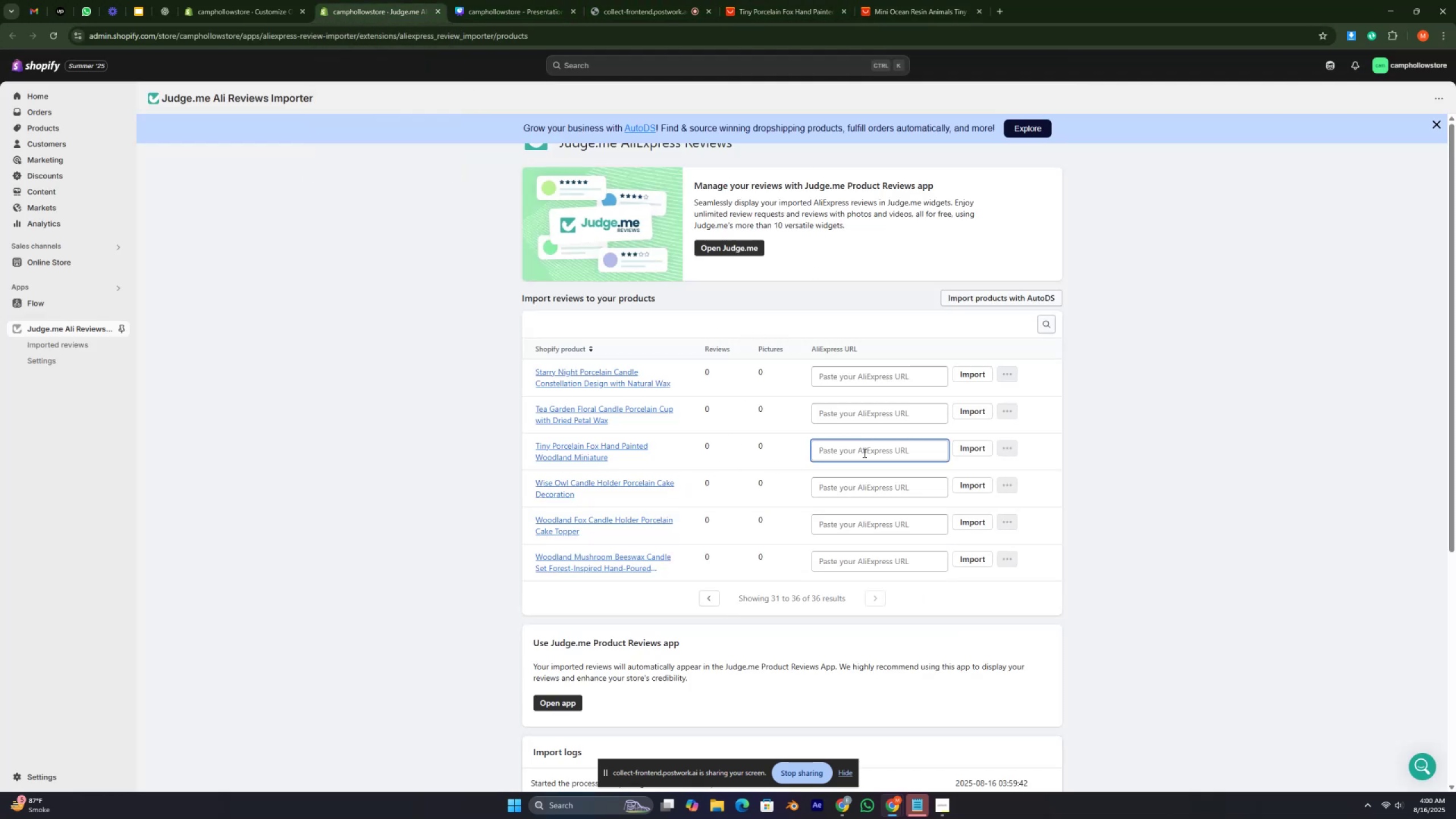 
key(Control+V)
 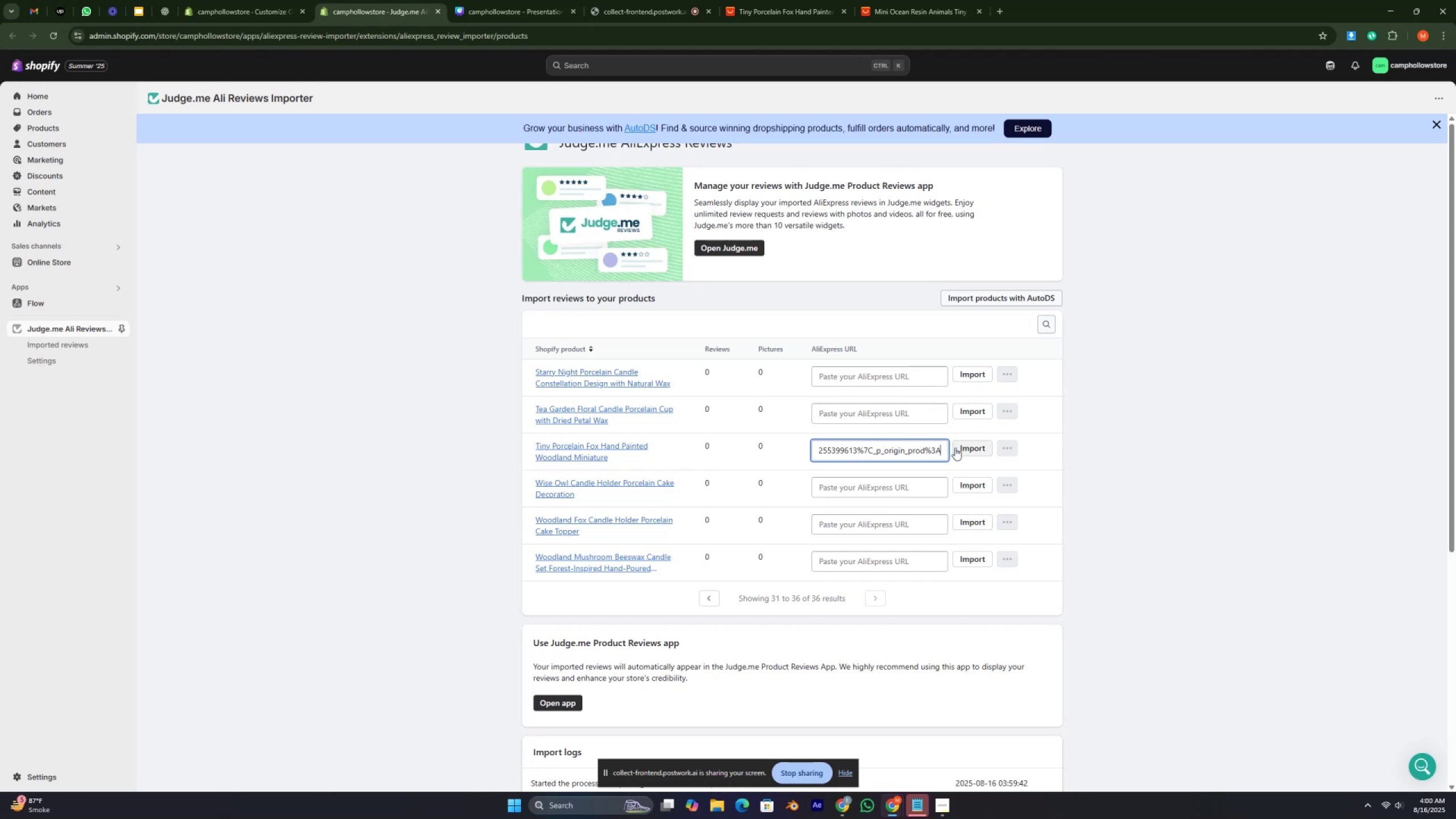 
left_click([956, 448])
 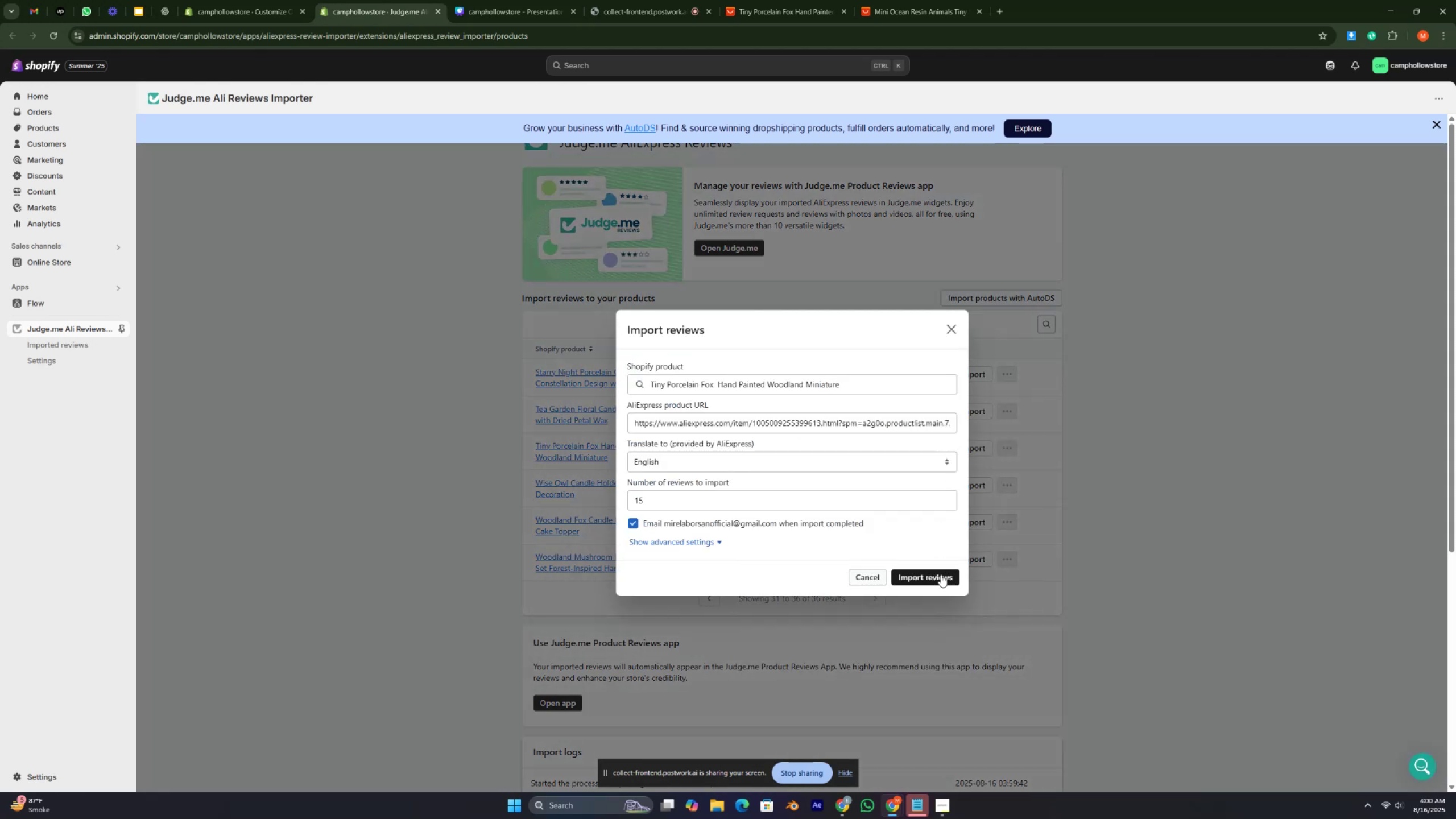 
left_click([941, 576])
 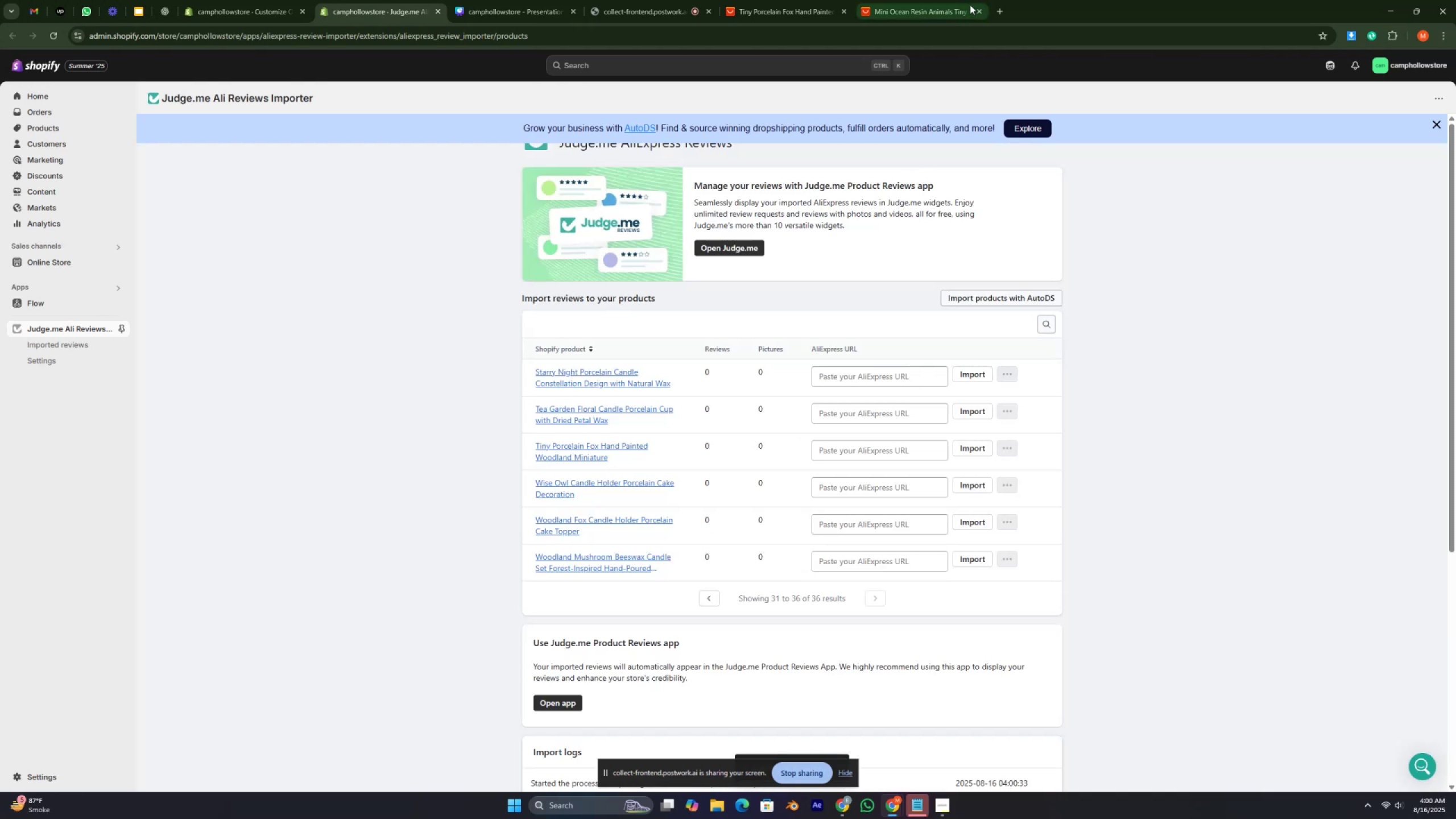 
left_click([979, 10])
 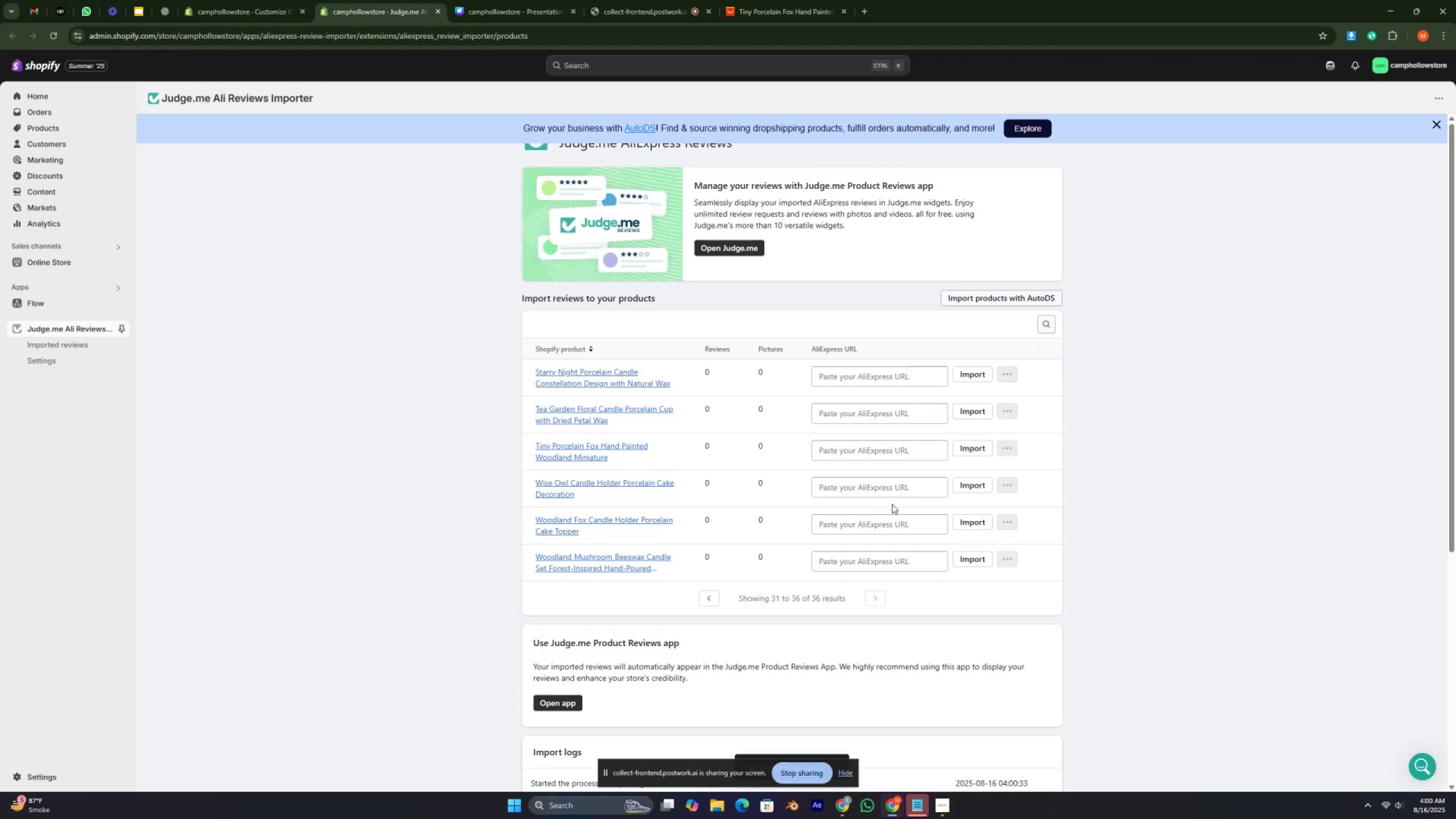 
wait(5.41)
 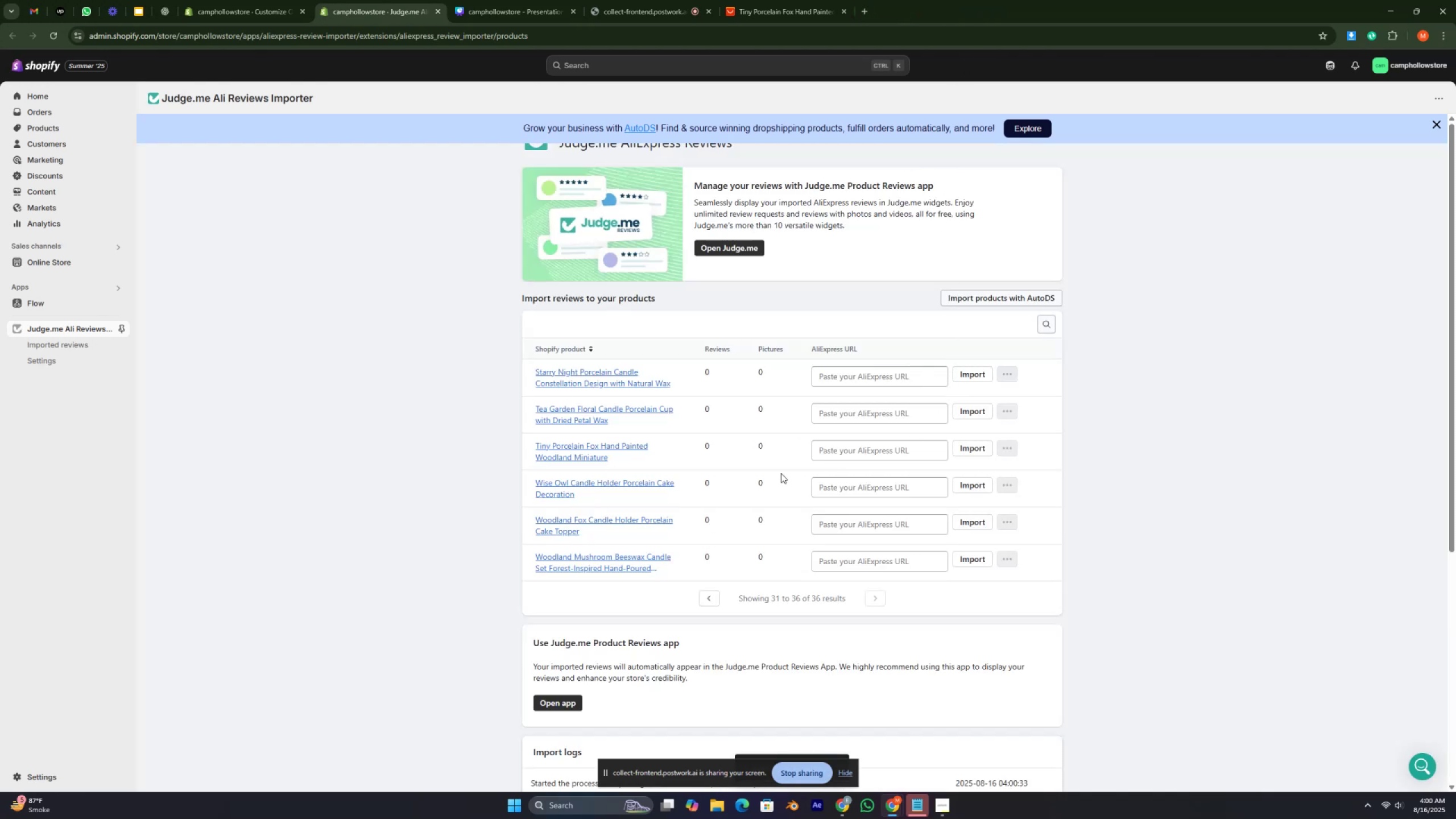 
left_click([973, 488])
 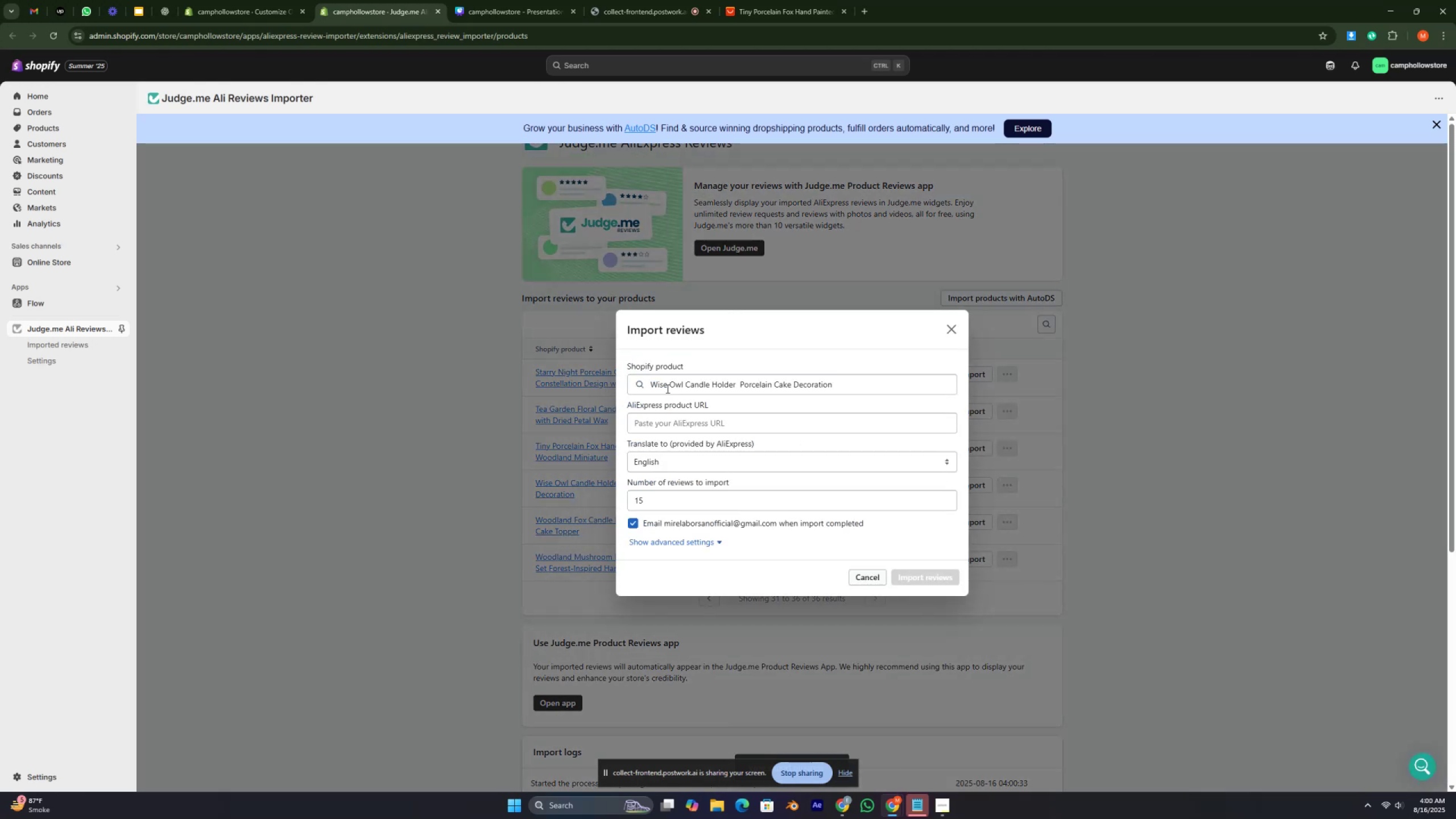 
left_click([667, 388])
 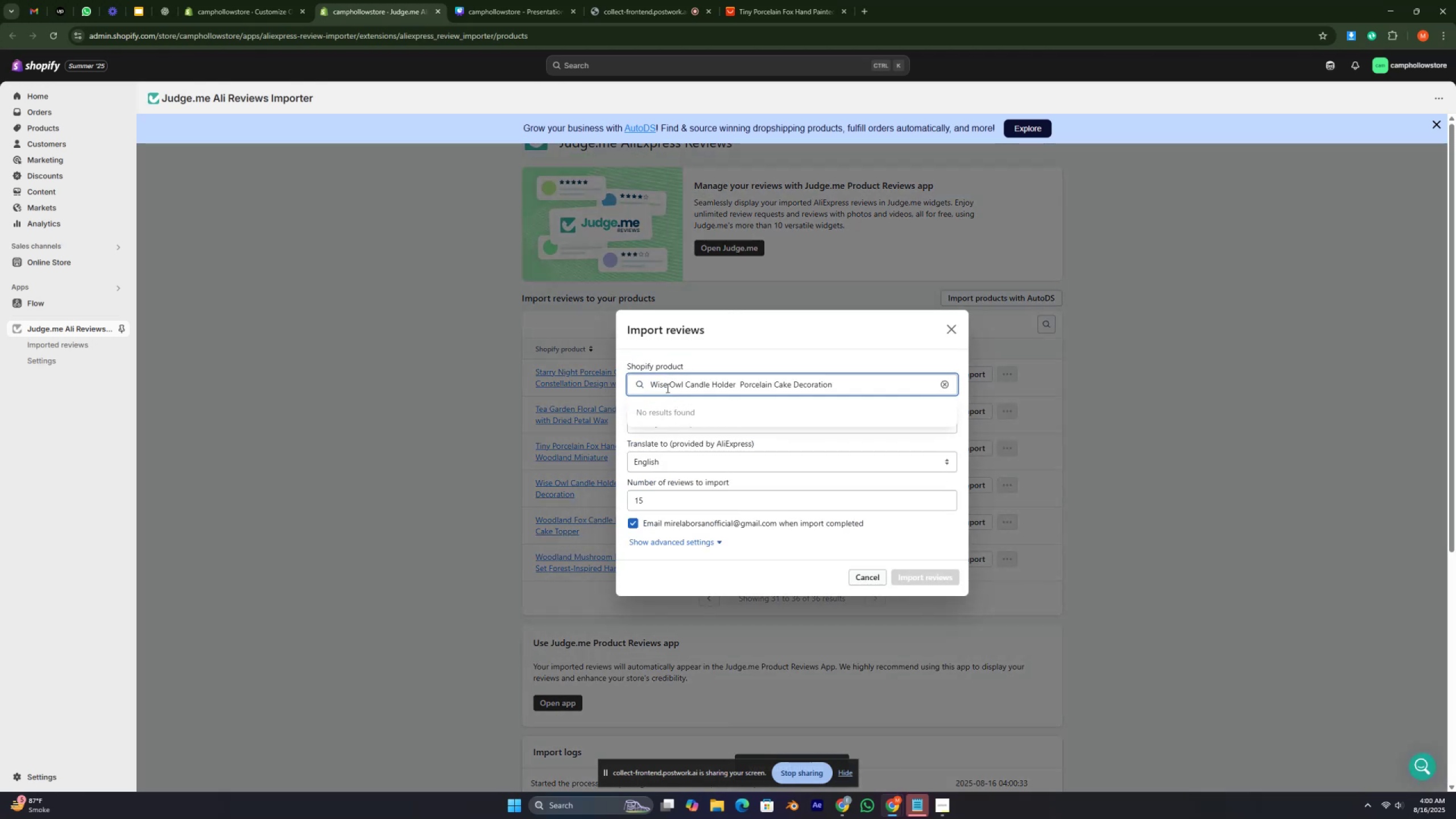 
double_click([667, 388])
 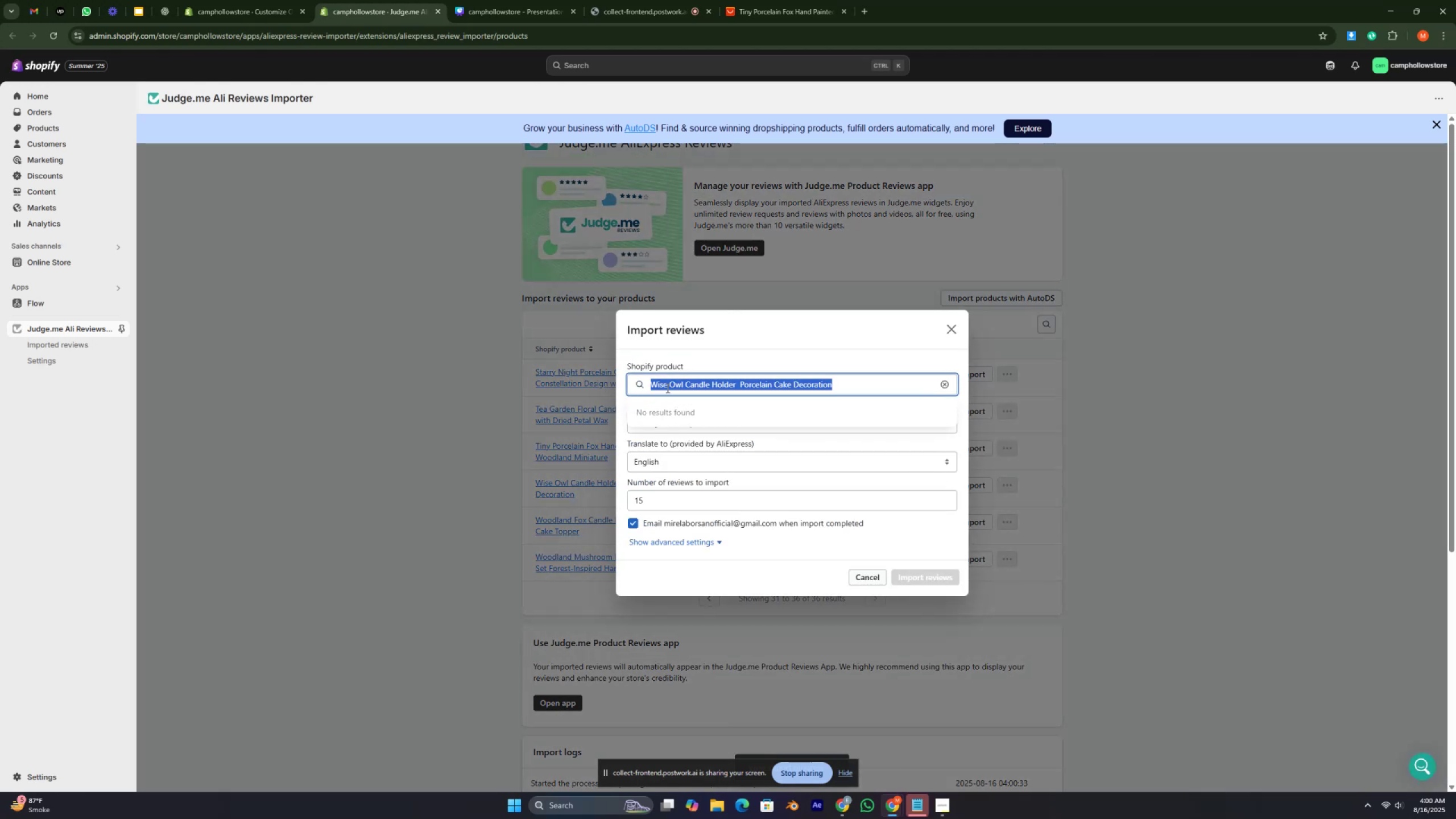 
triple_click([667, 388])
 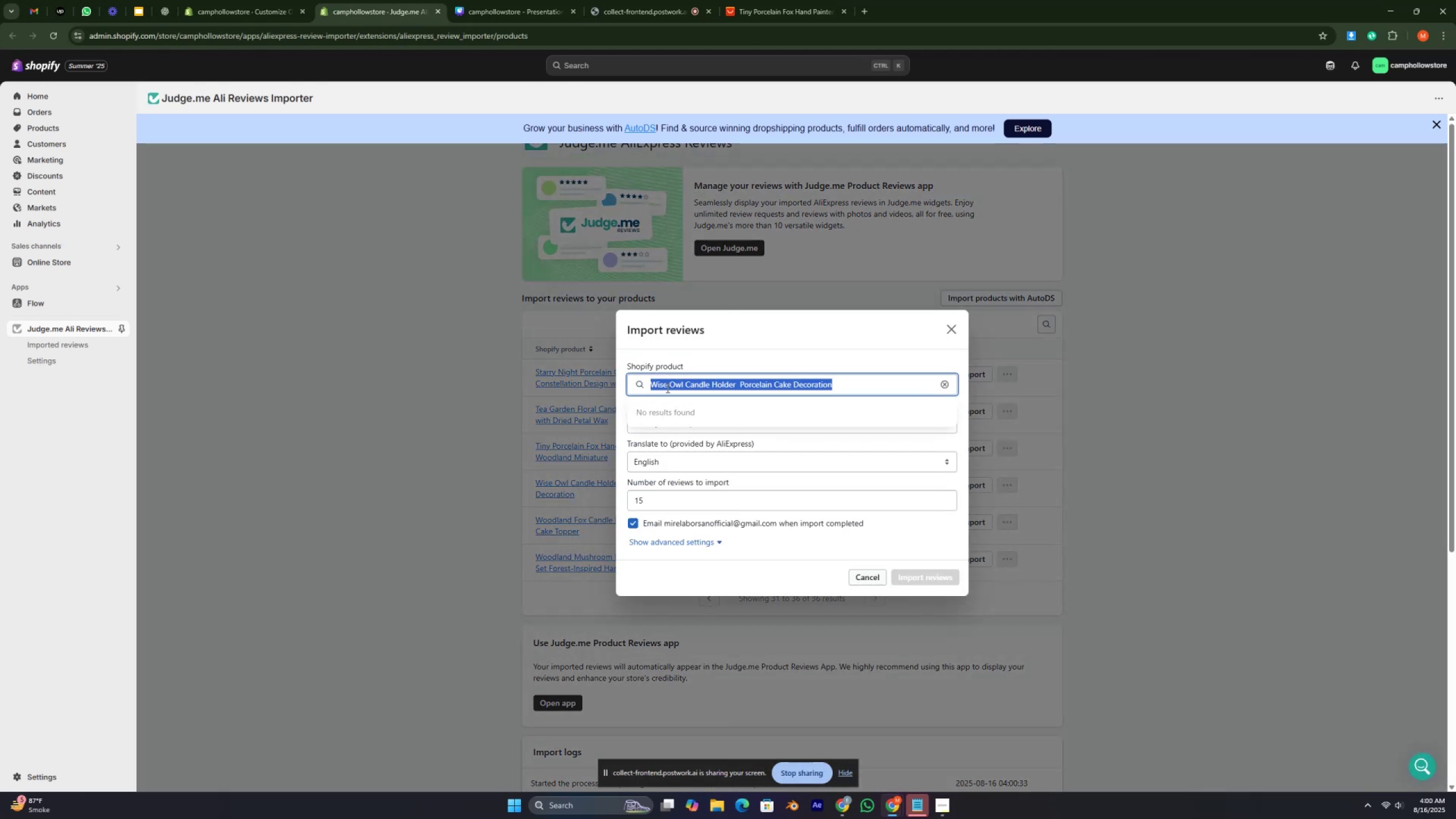 
key(Control+C)
 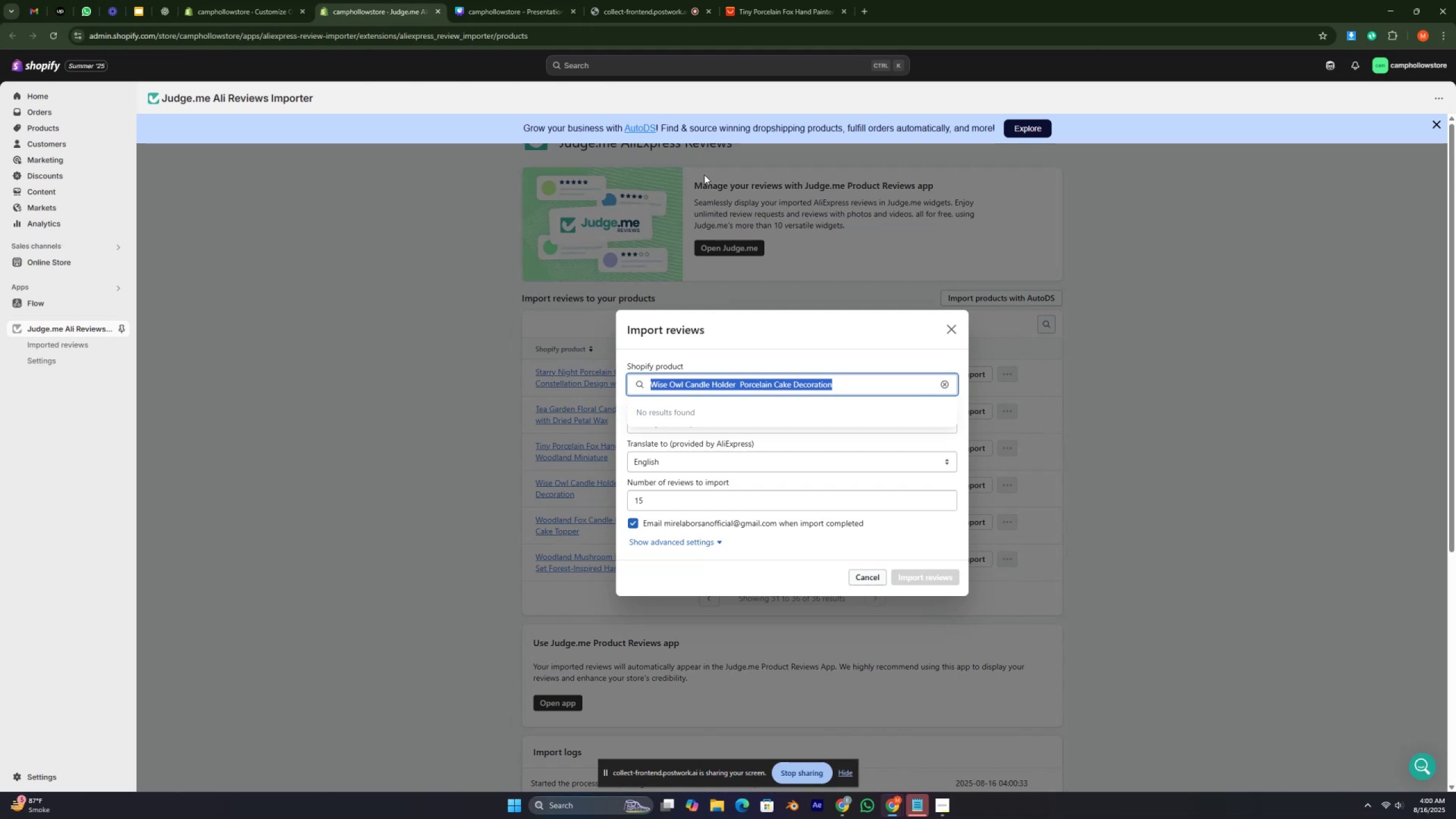 
left_click([781, 5])
 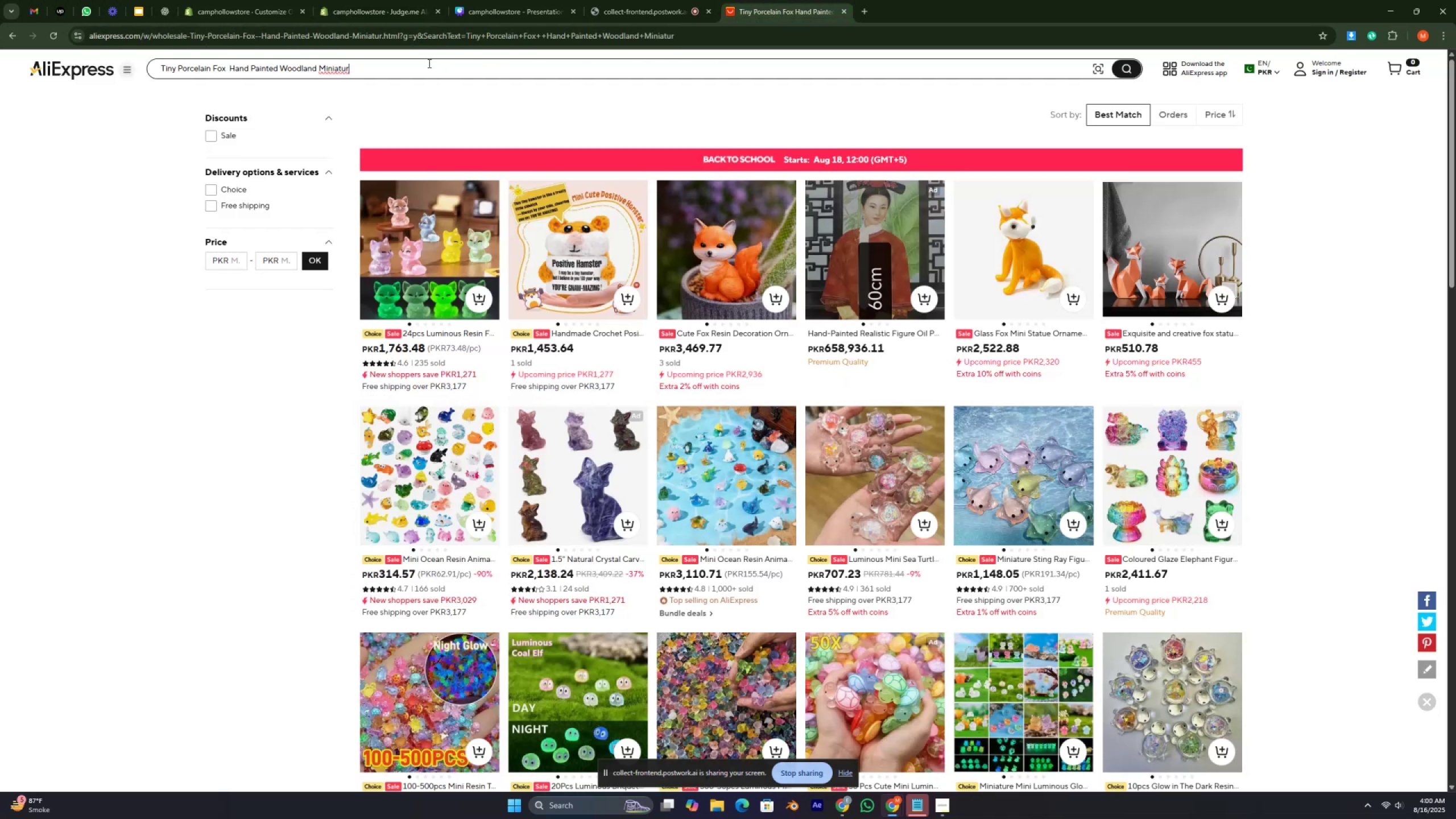 
double_click([428, 63])
 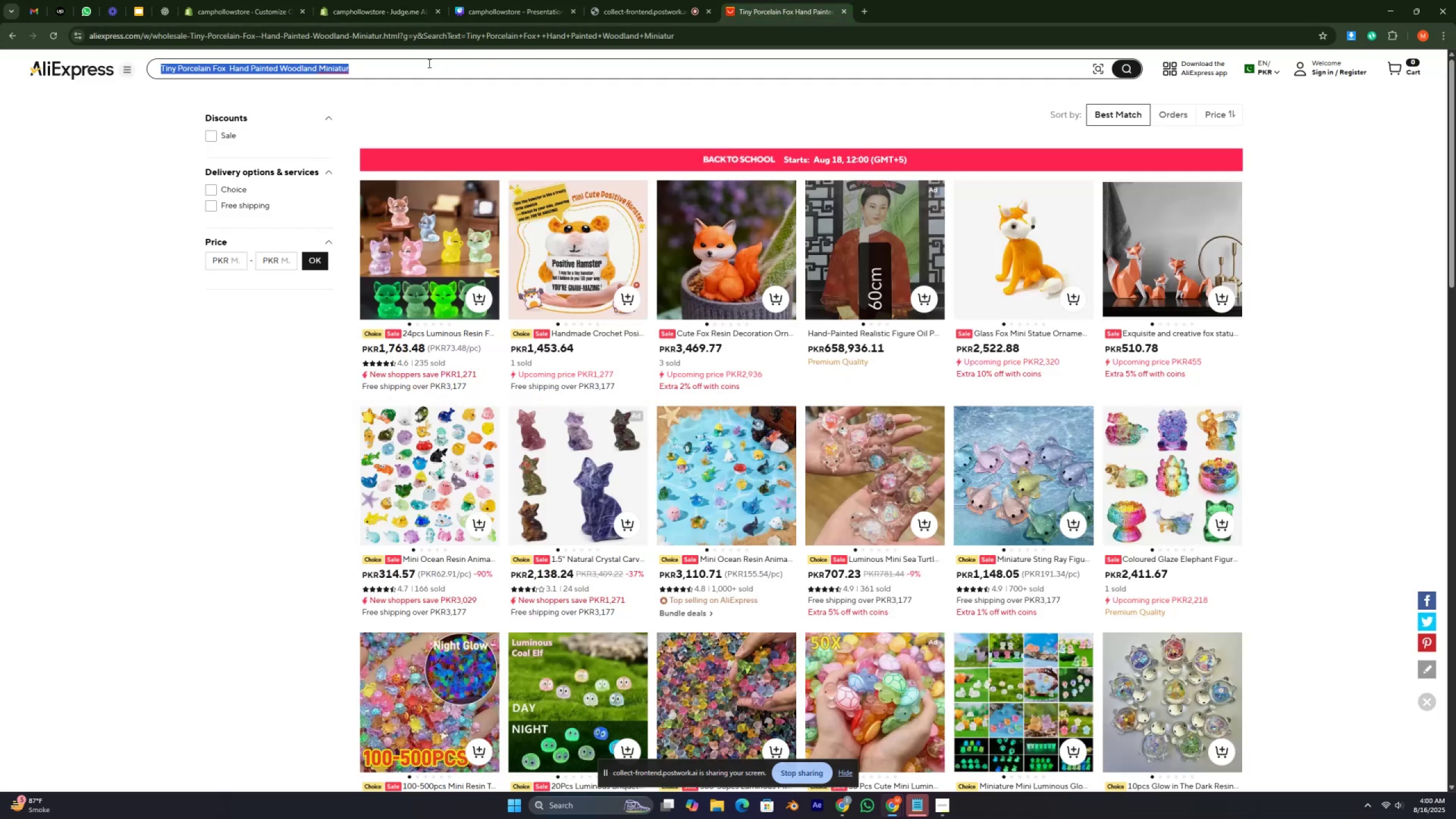 
triple_click([428, 63])
 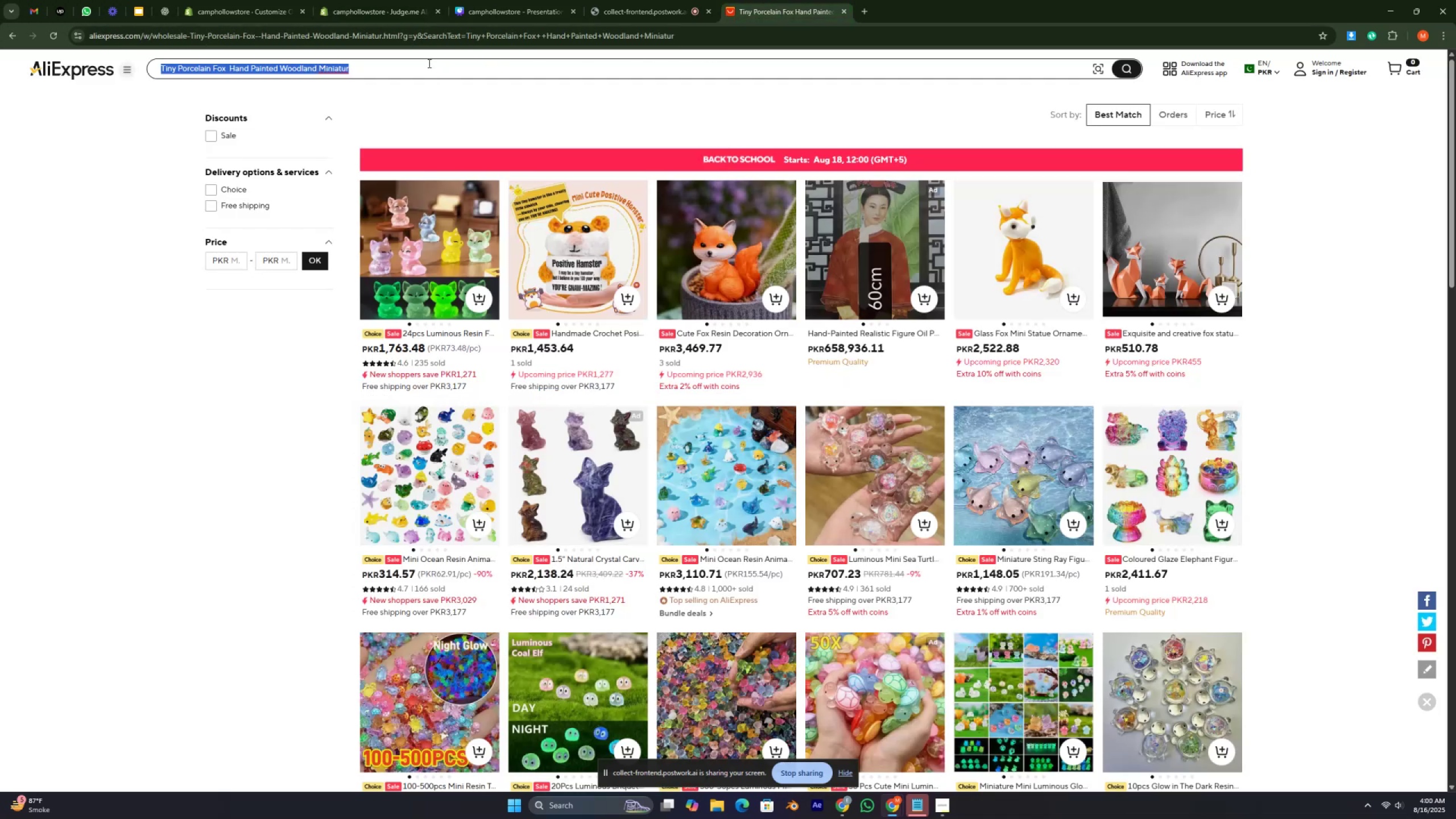 
key(Control+V)
 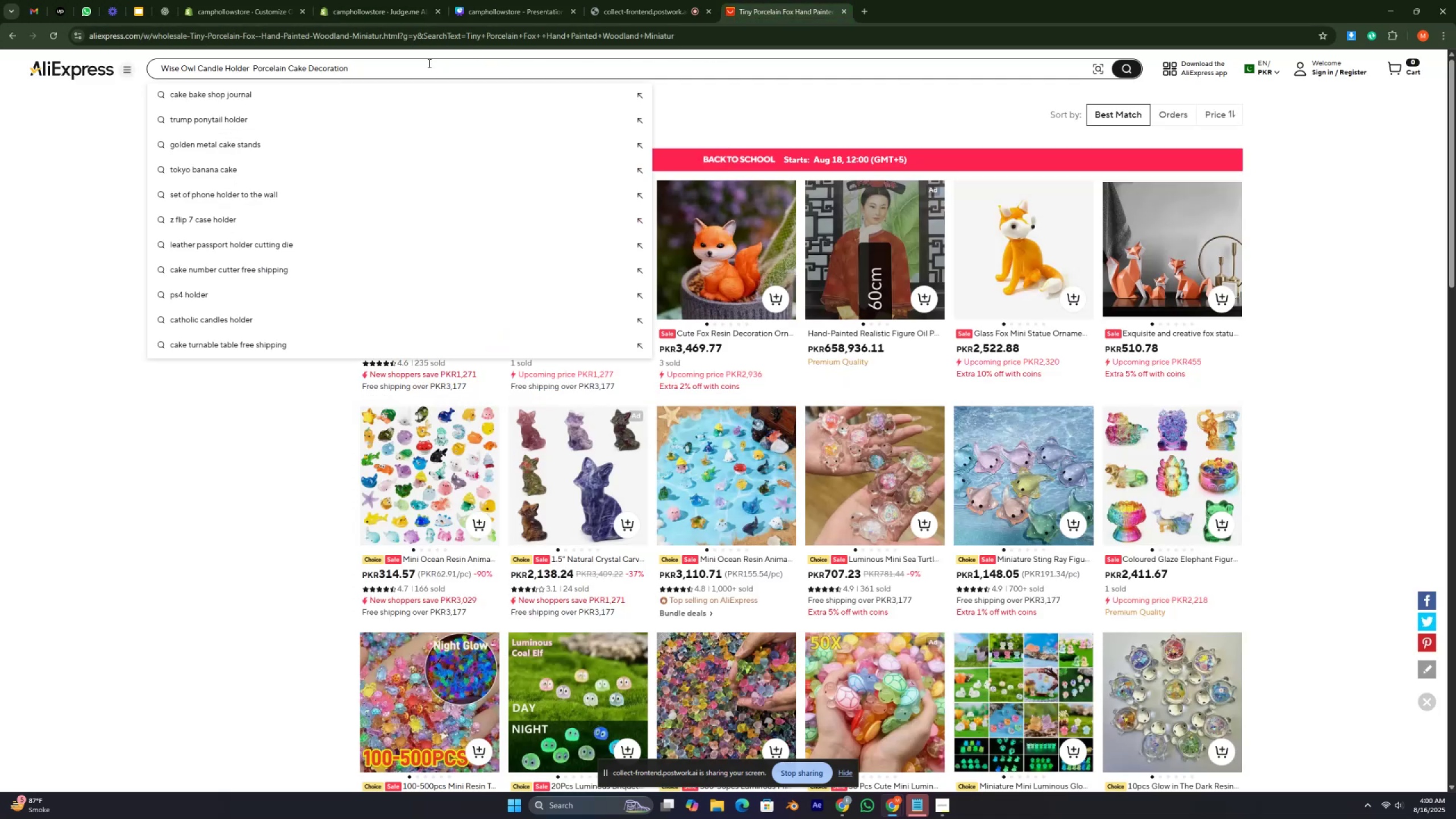 
key(Enter)
 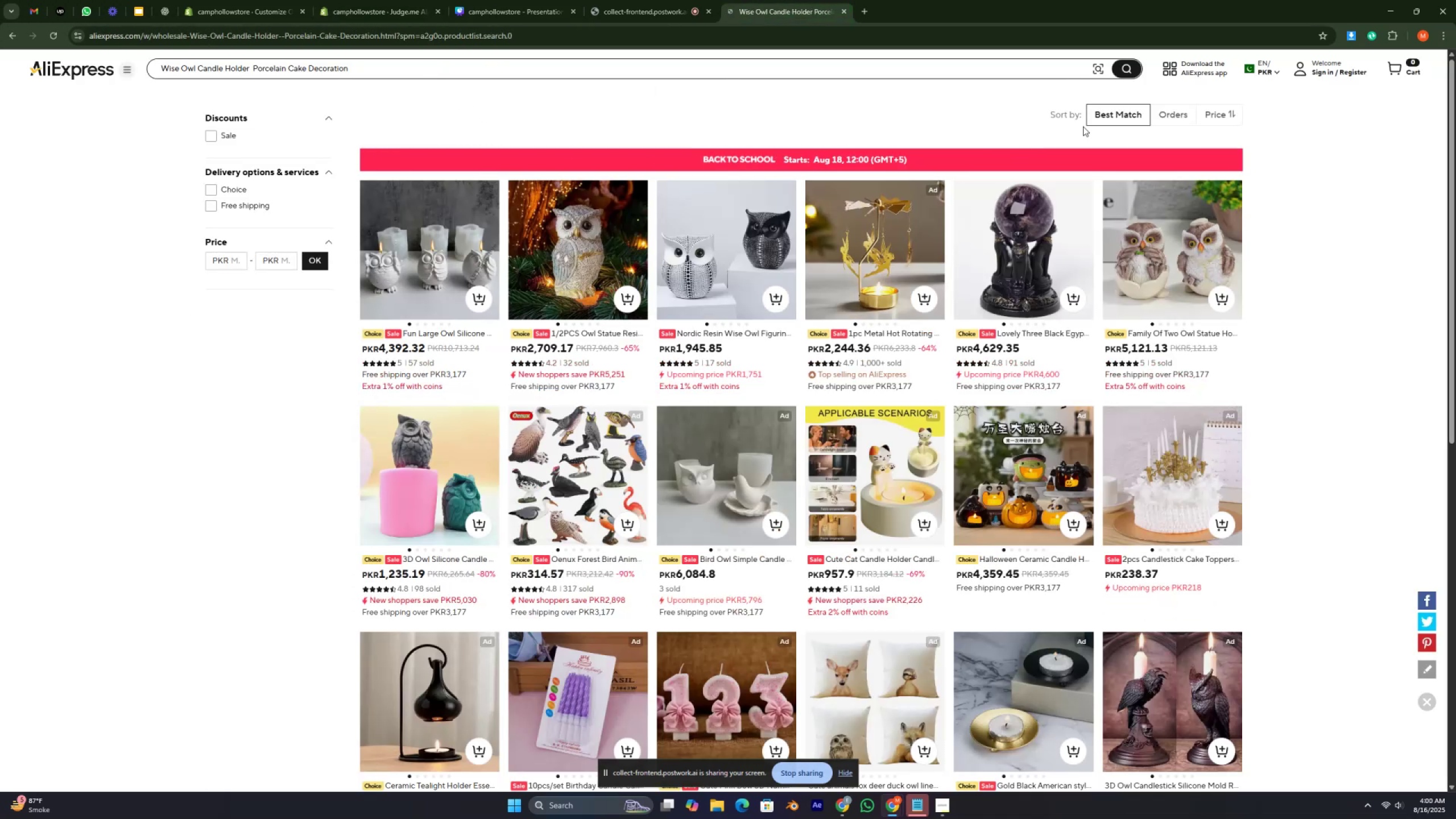 
left_click([1169, 114])
 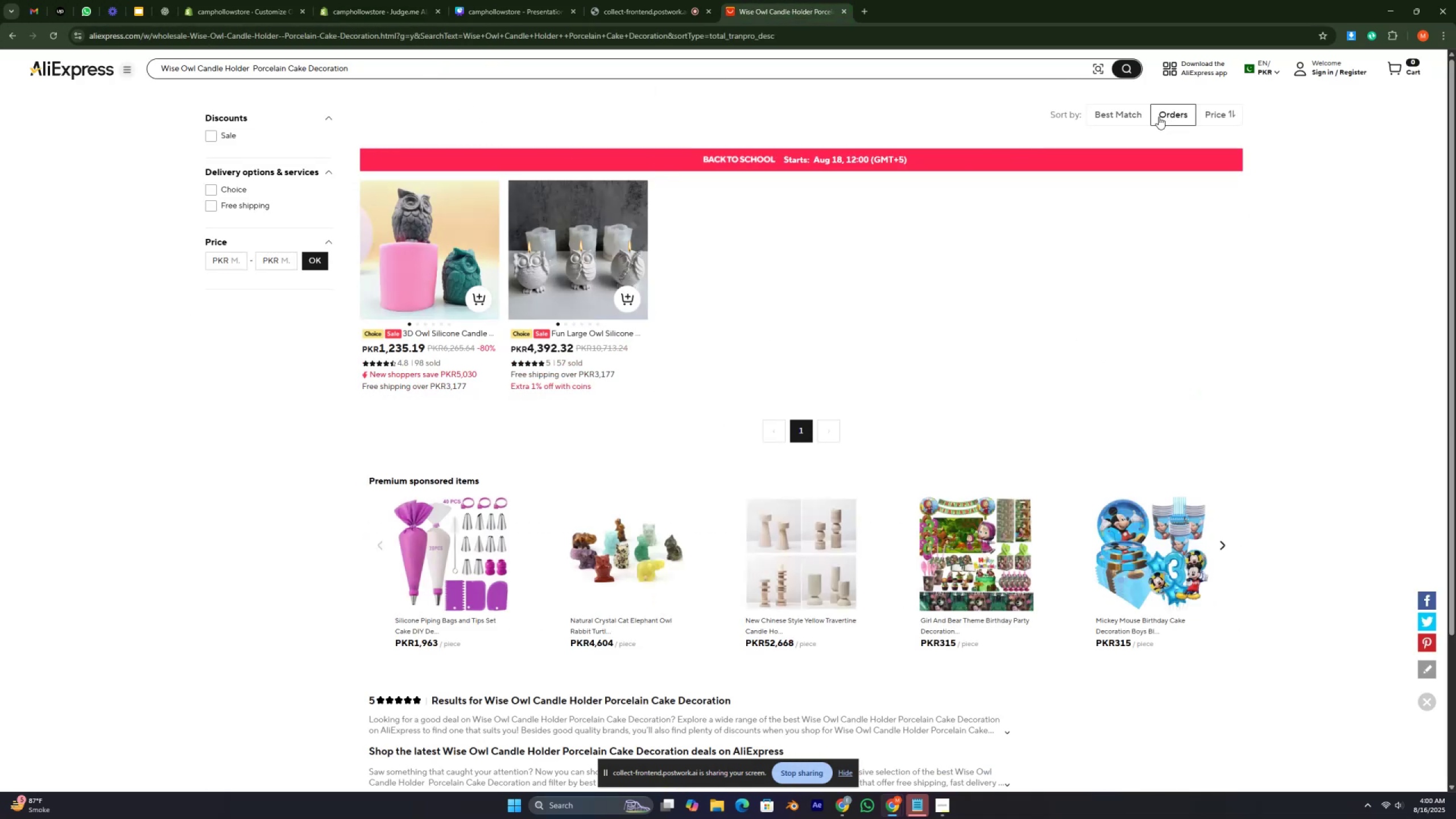 
left_click([1128, 115])
 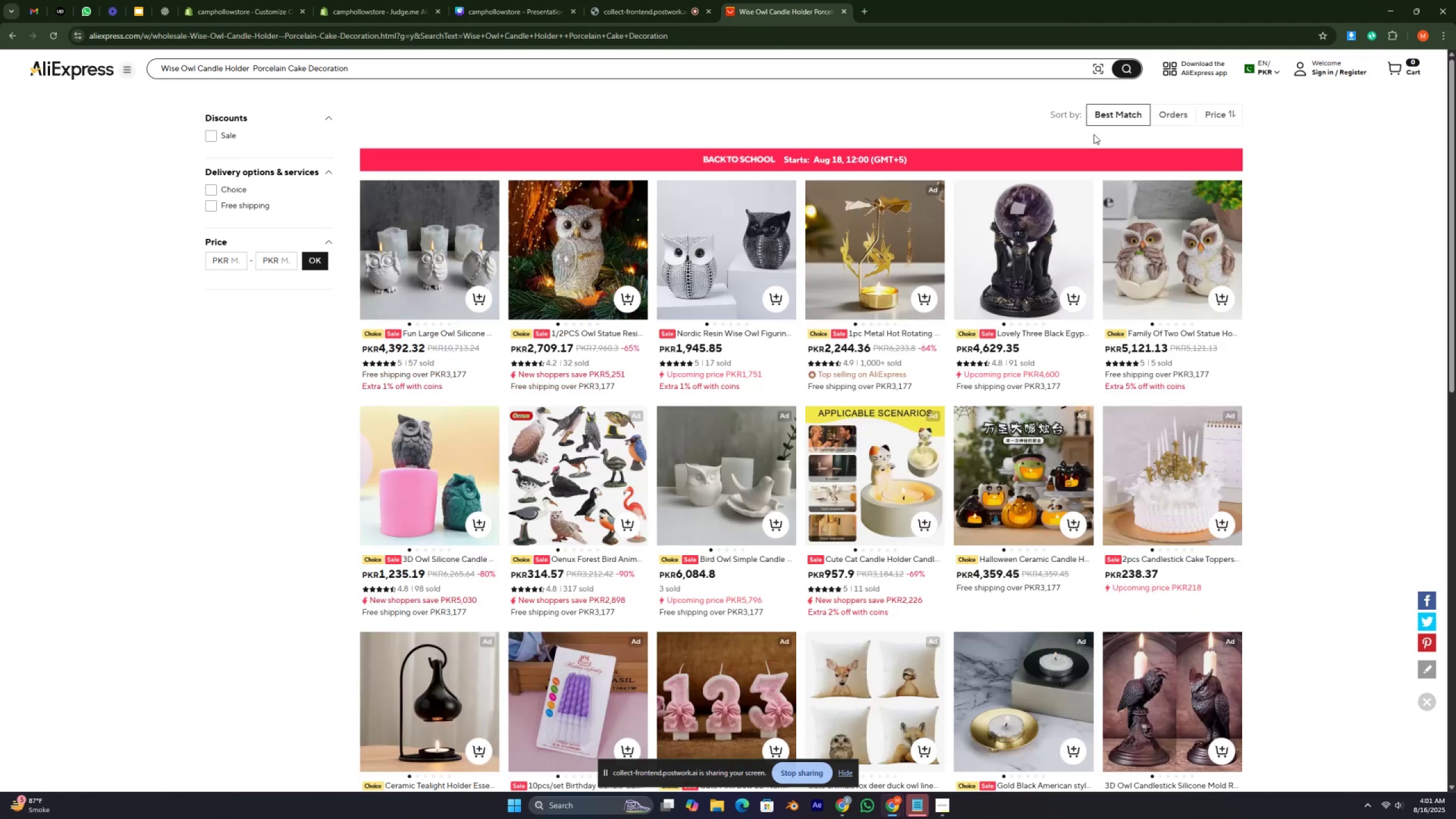 
mouse_move([1029, 211])
 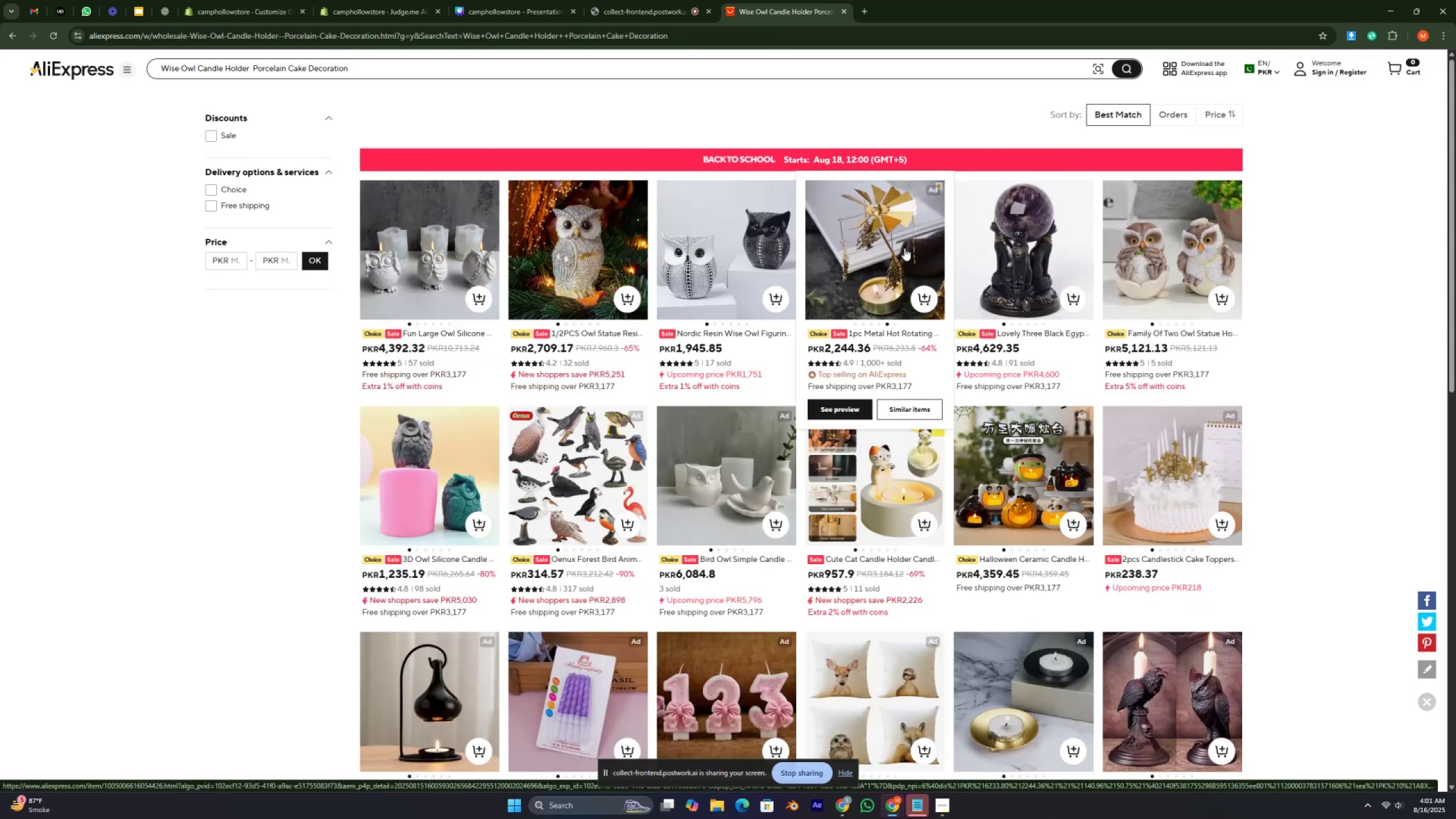 
left_click_drag(start_coordinate=[902, 247], to_coordinate=[902, 245])
 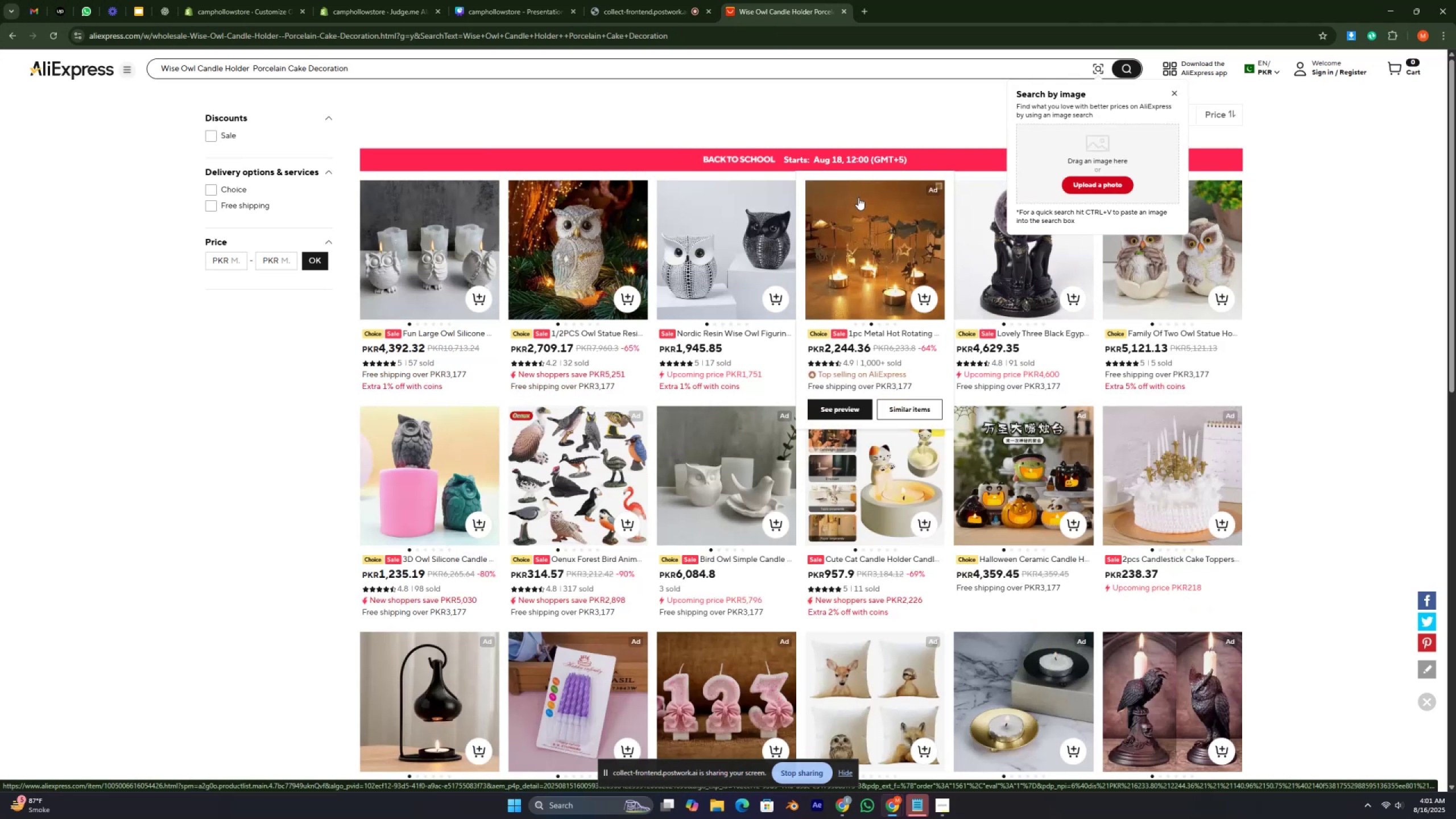 
left_click([858, 197])
 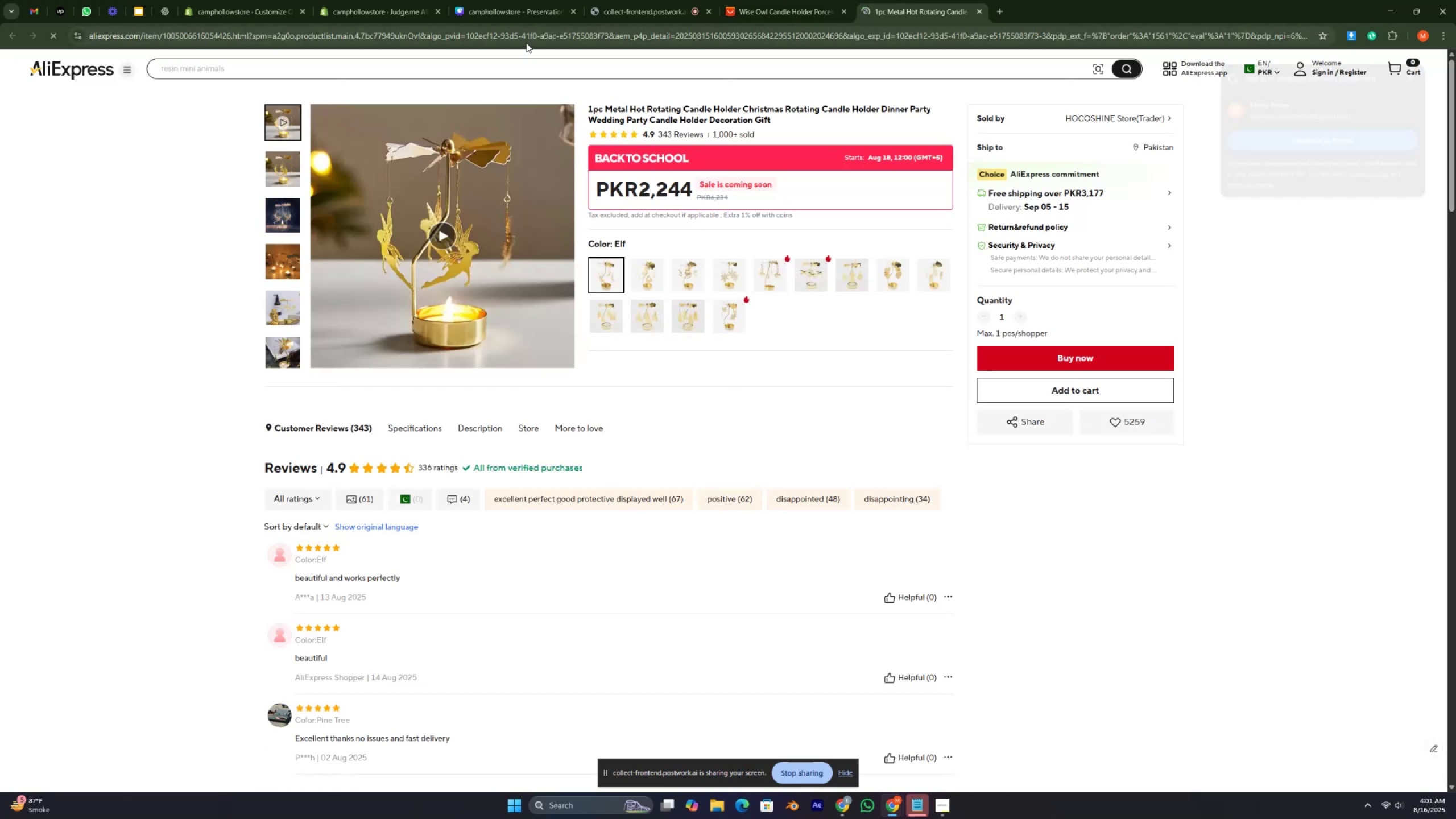 
double_click([526, 43])
 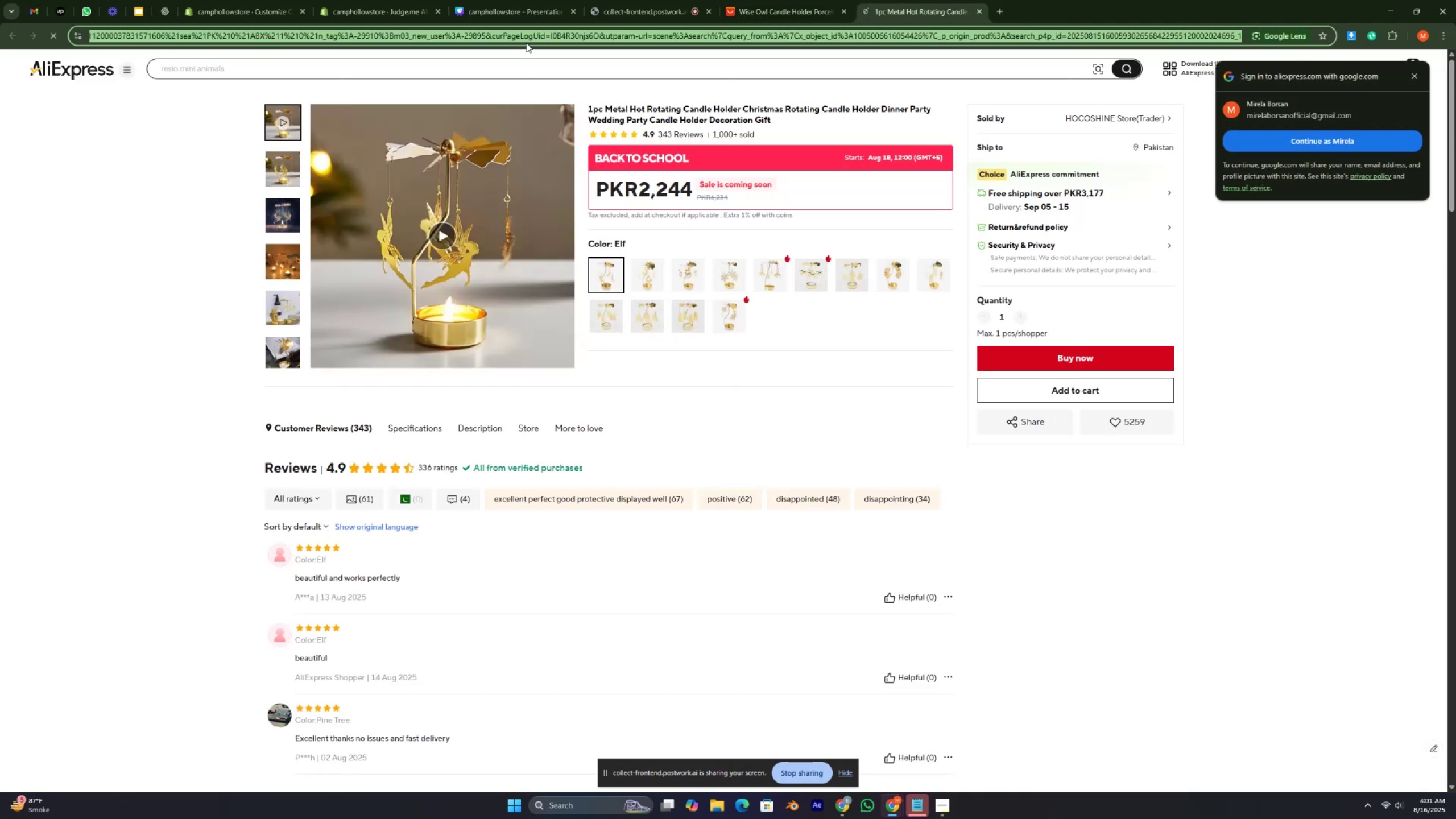 
triple_click([526, 43])
 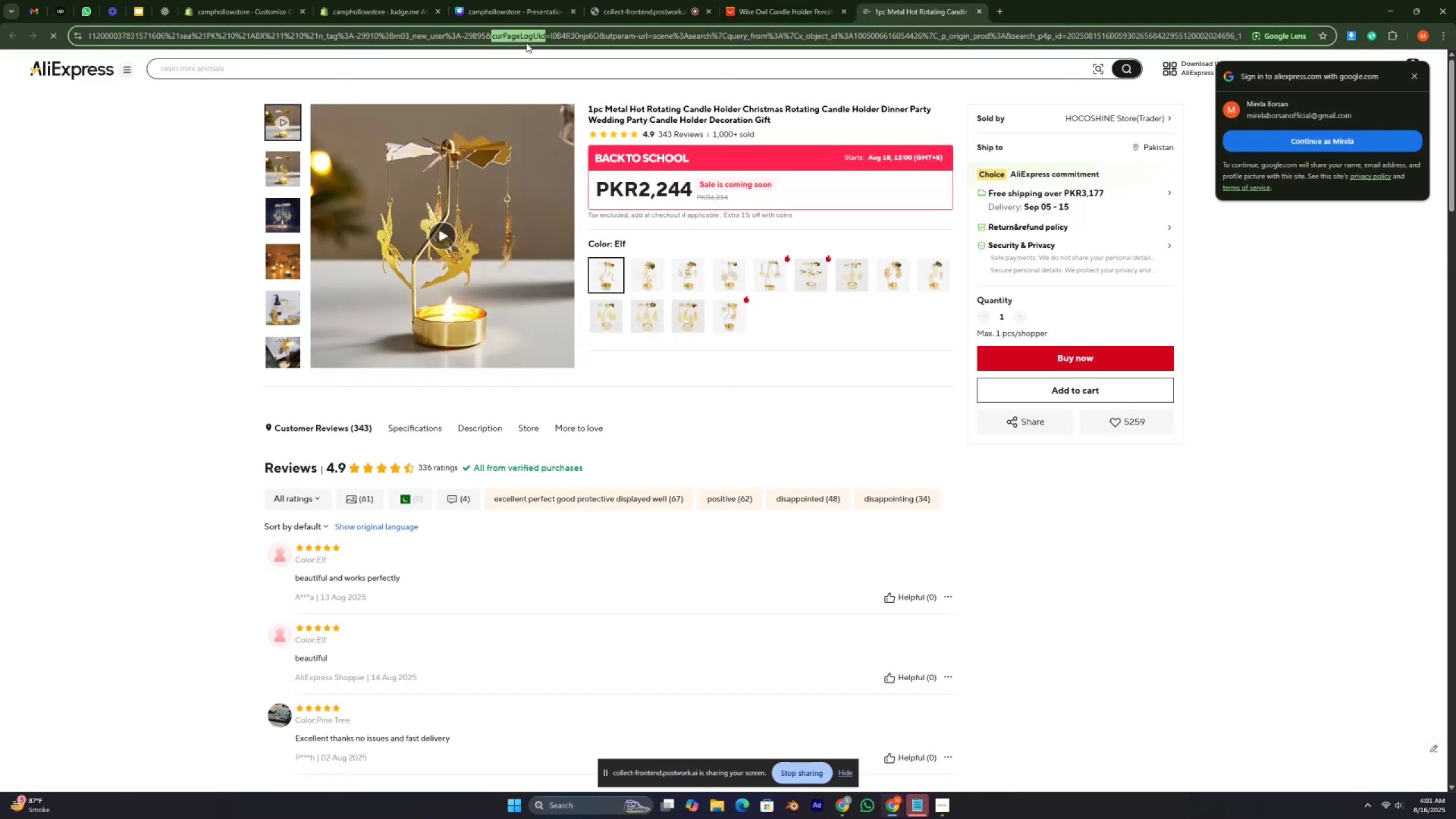 
triple_click([526, 43])
 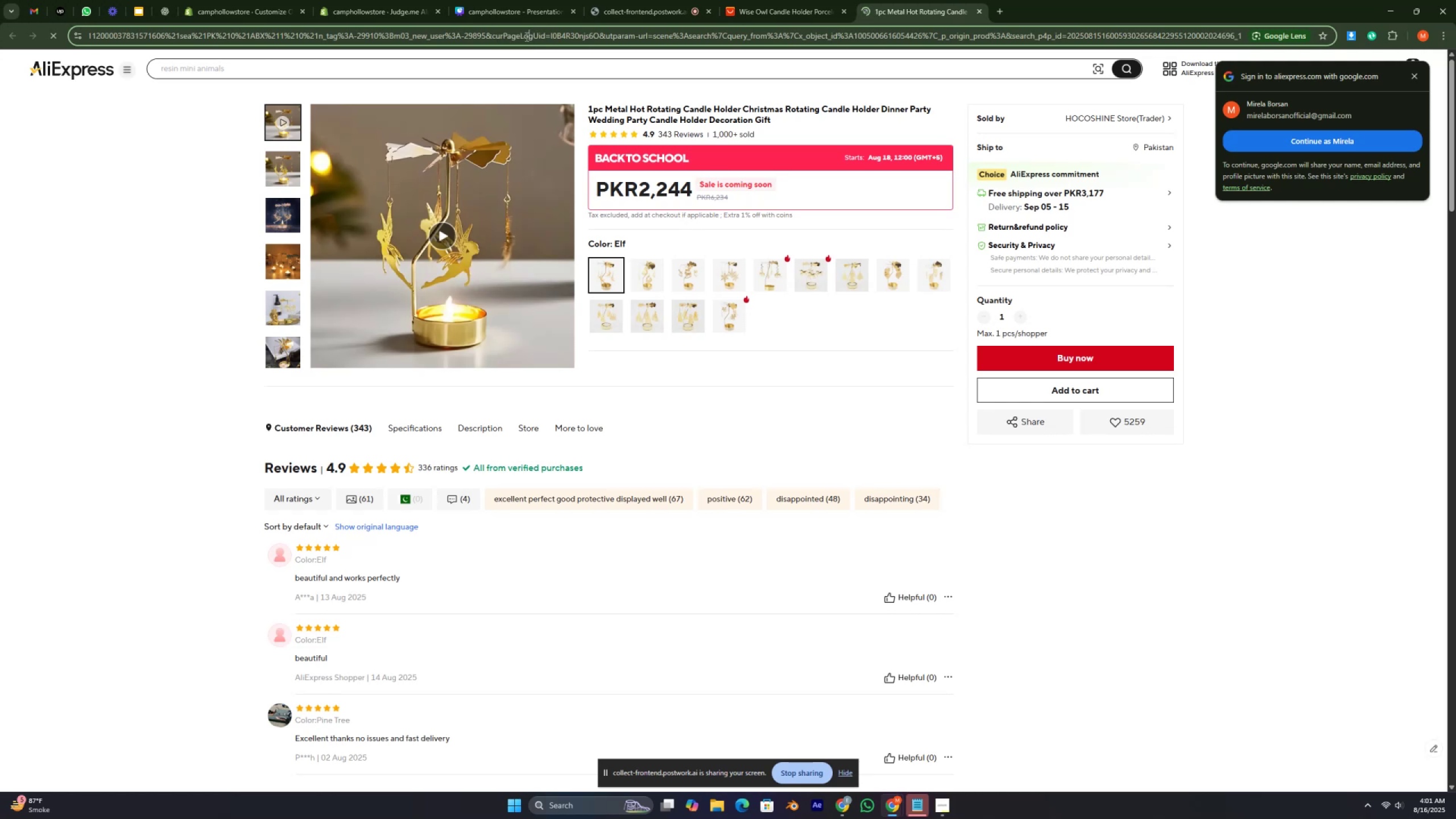 
triple_click([526, 36])
 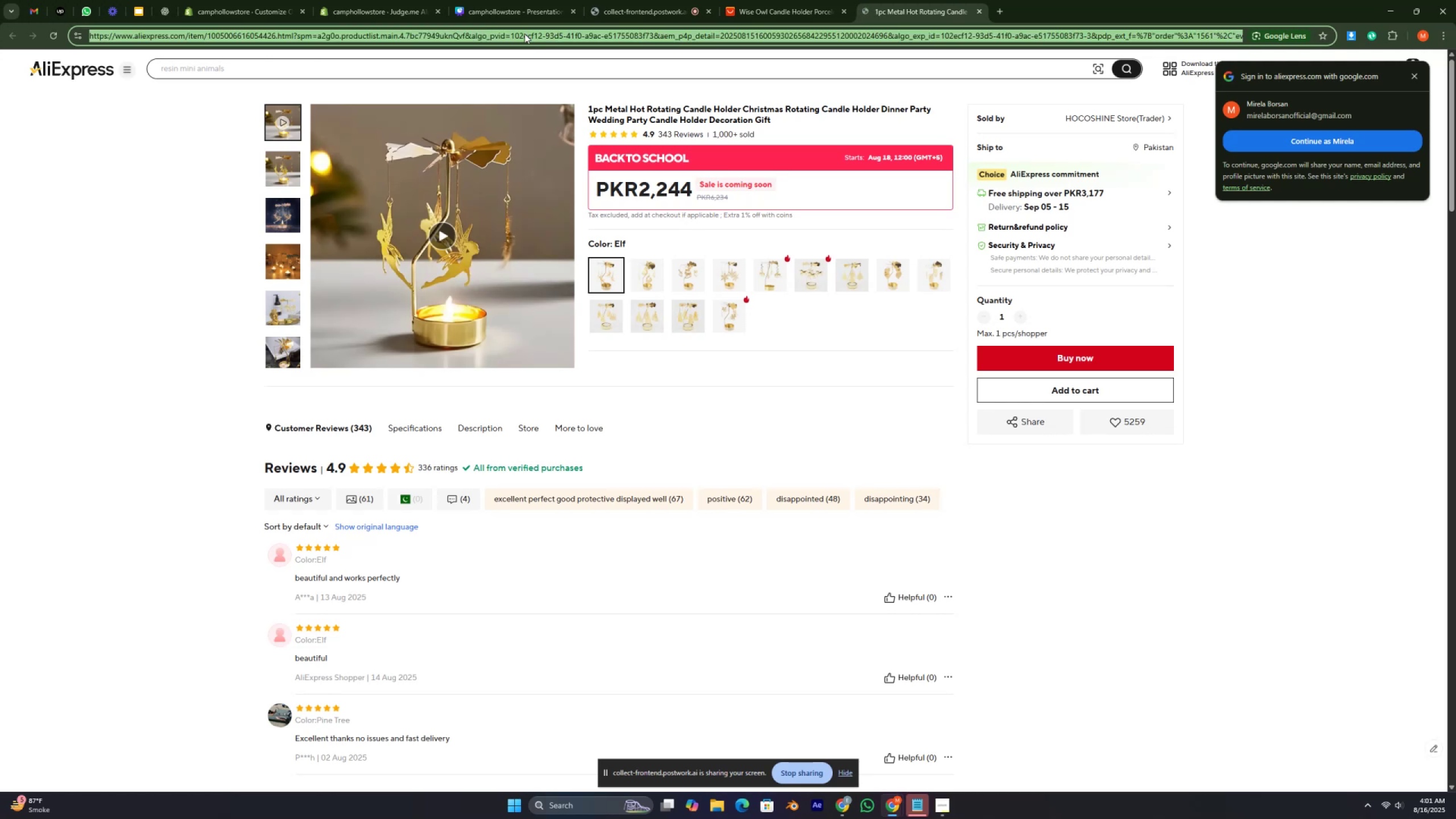 
triple_click([524, 34])
 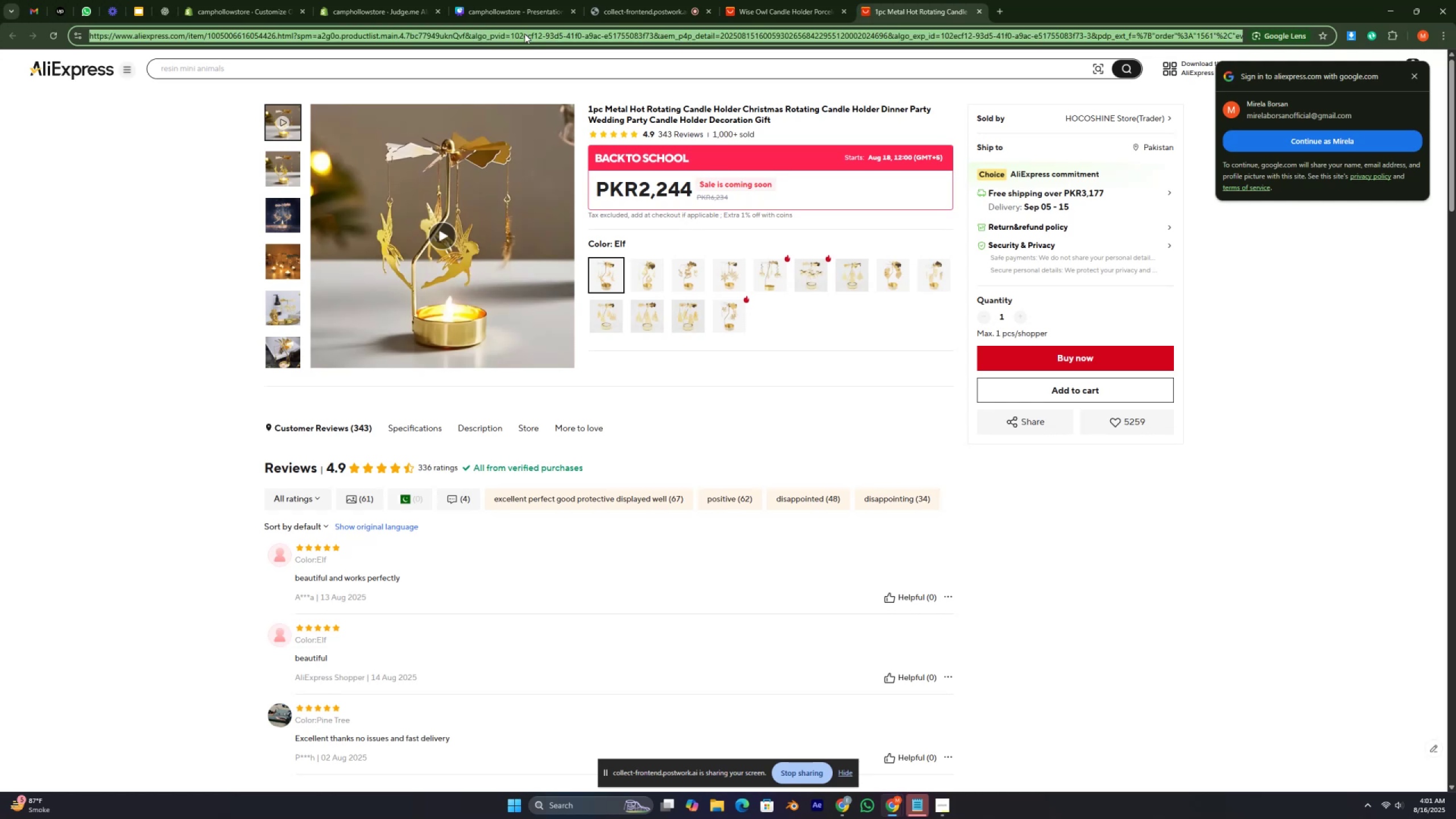 
key(Control+C)
 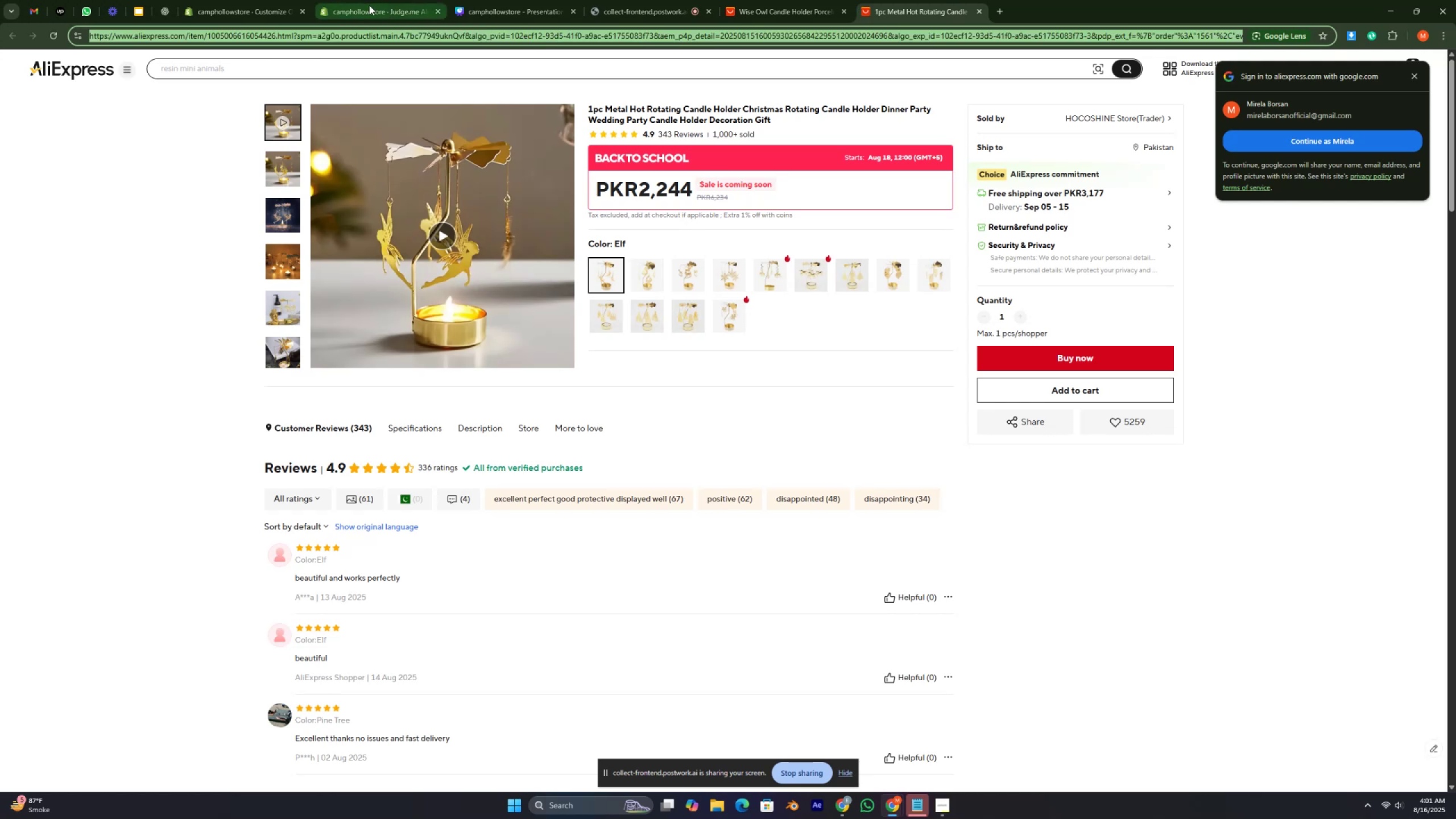 
left_click([369, 5])
 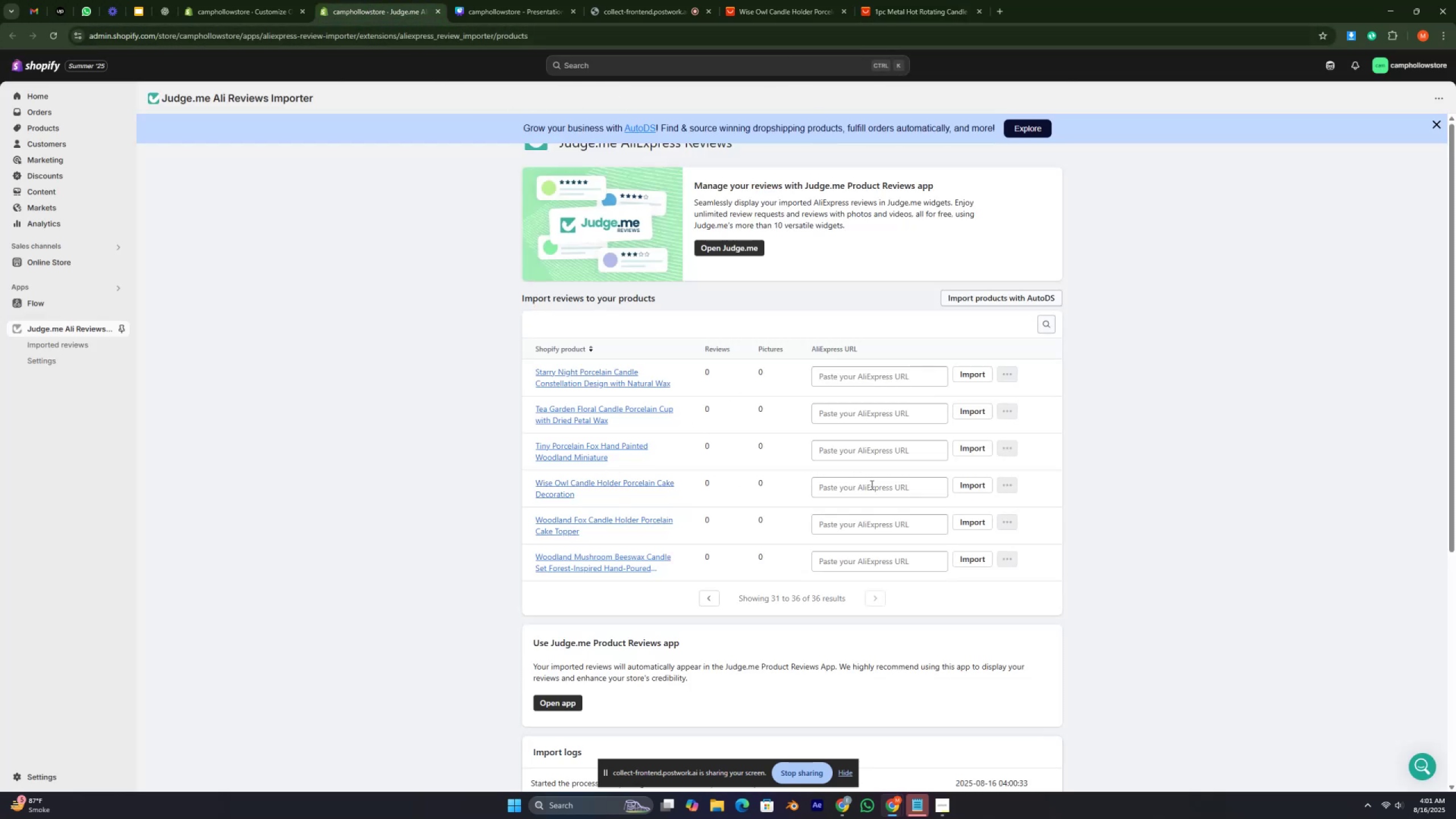 
key(Control+V)
 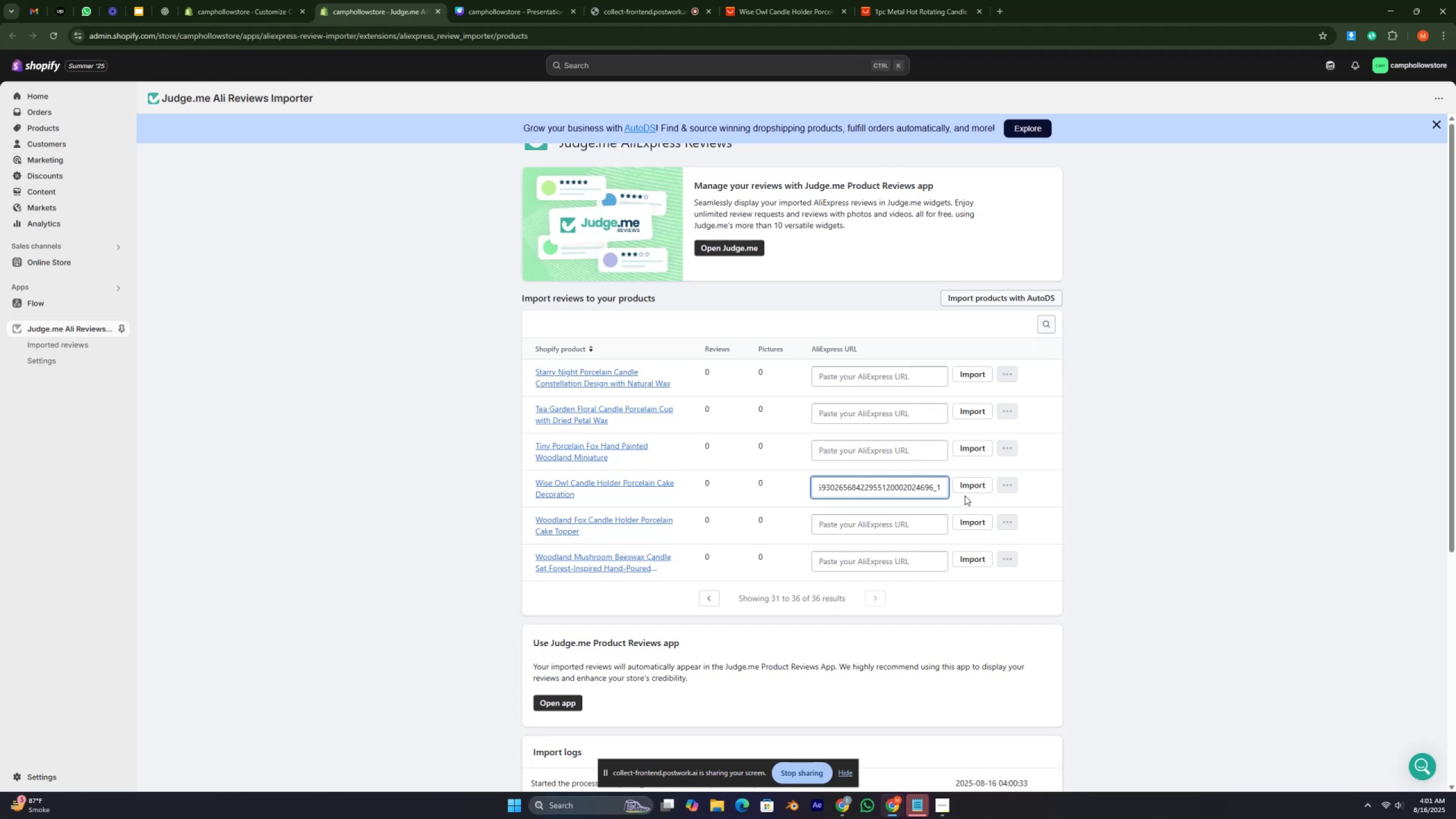 
left_click([961, 487])
 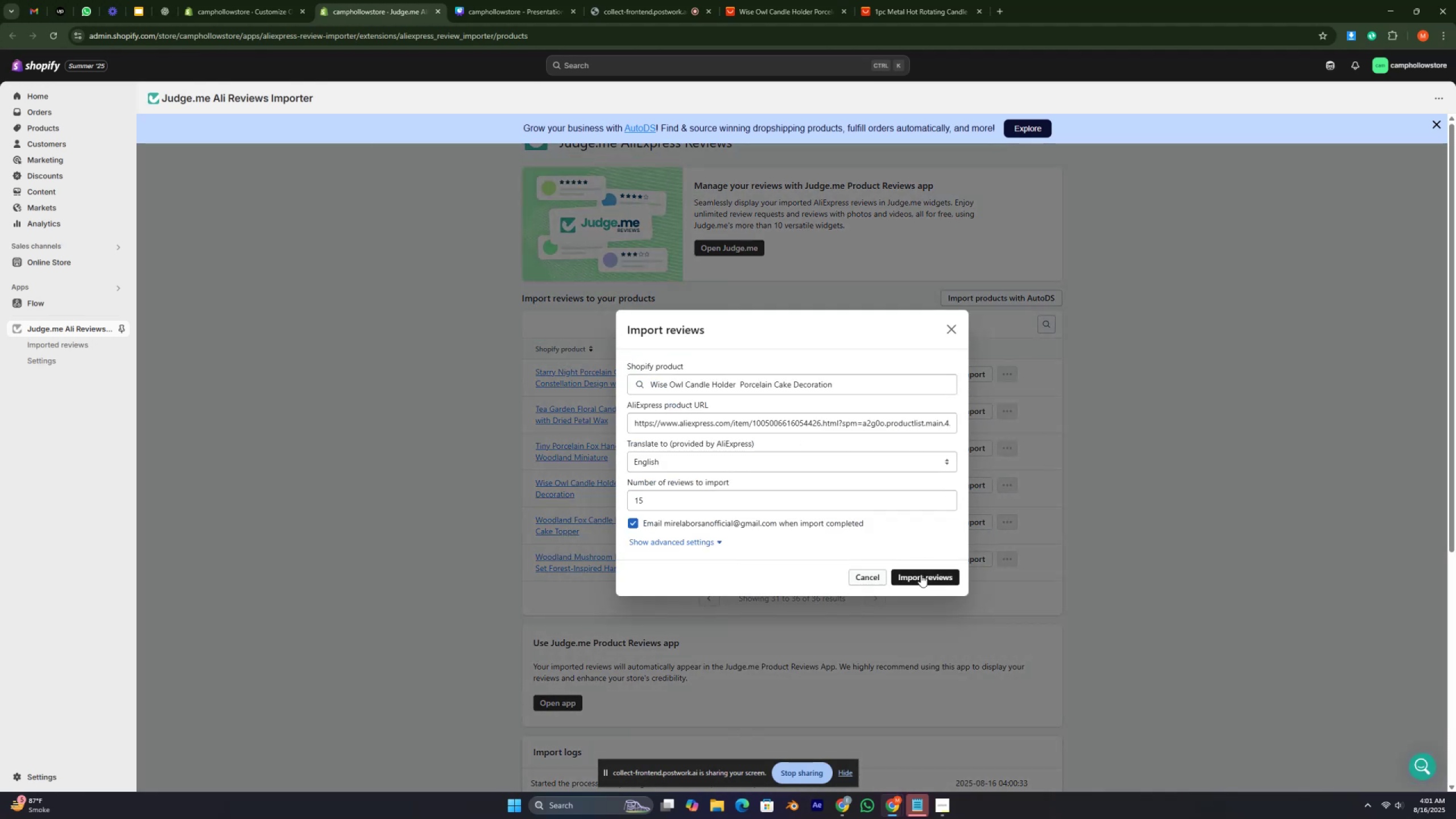 
left_click([921, 574])
 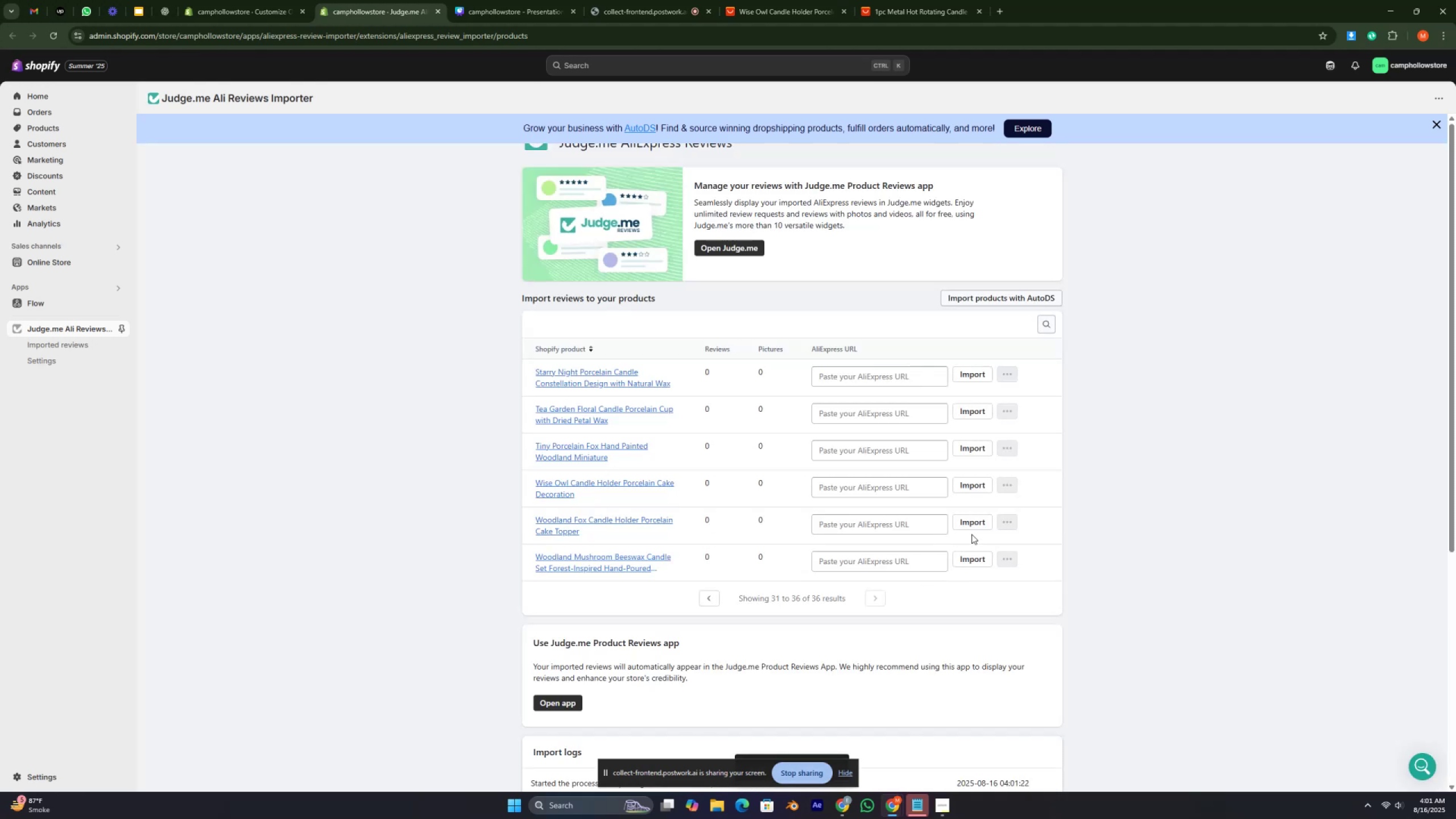 
left_click([968, 526])
 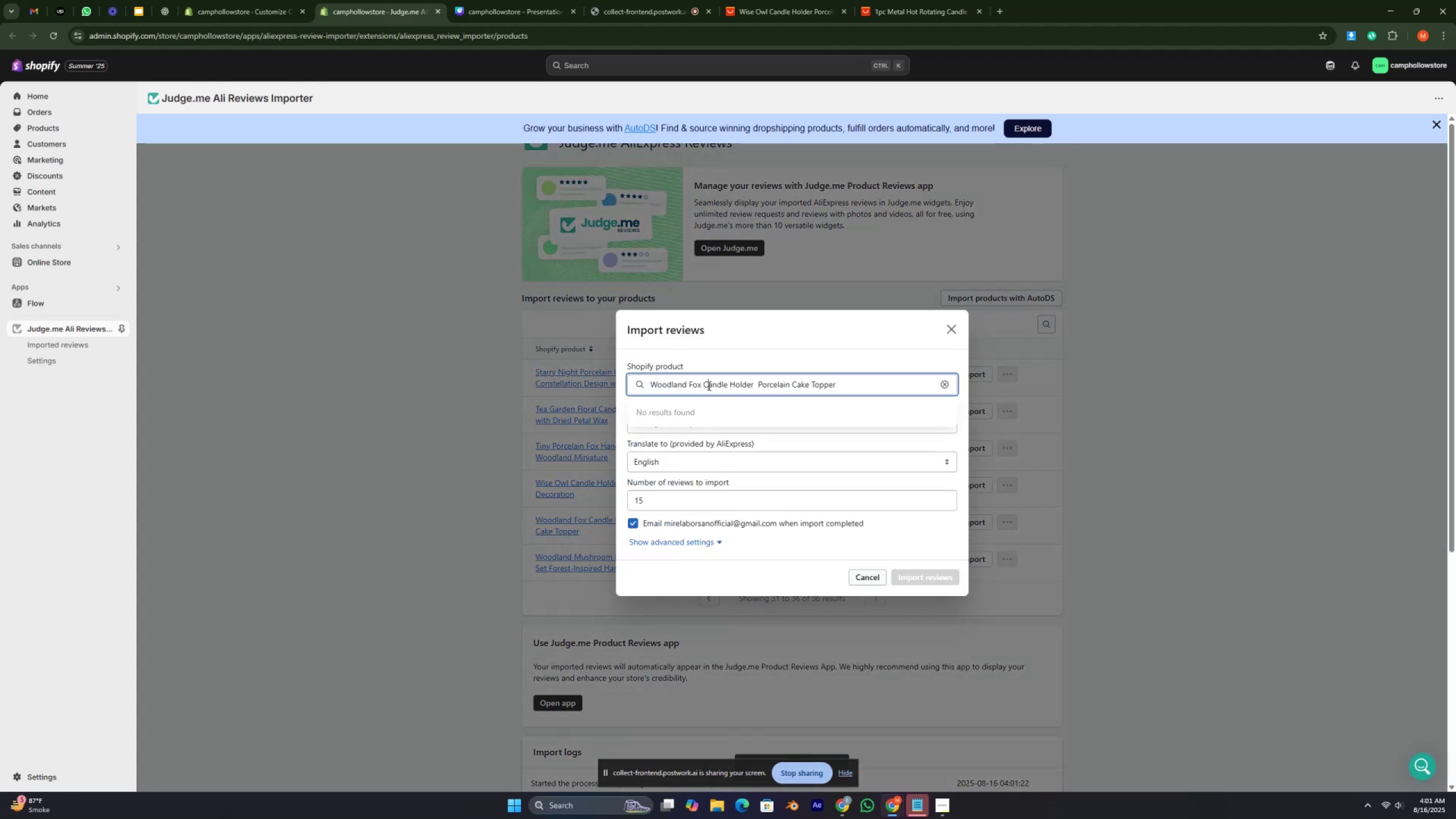 
double_click([708, 386])
 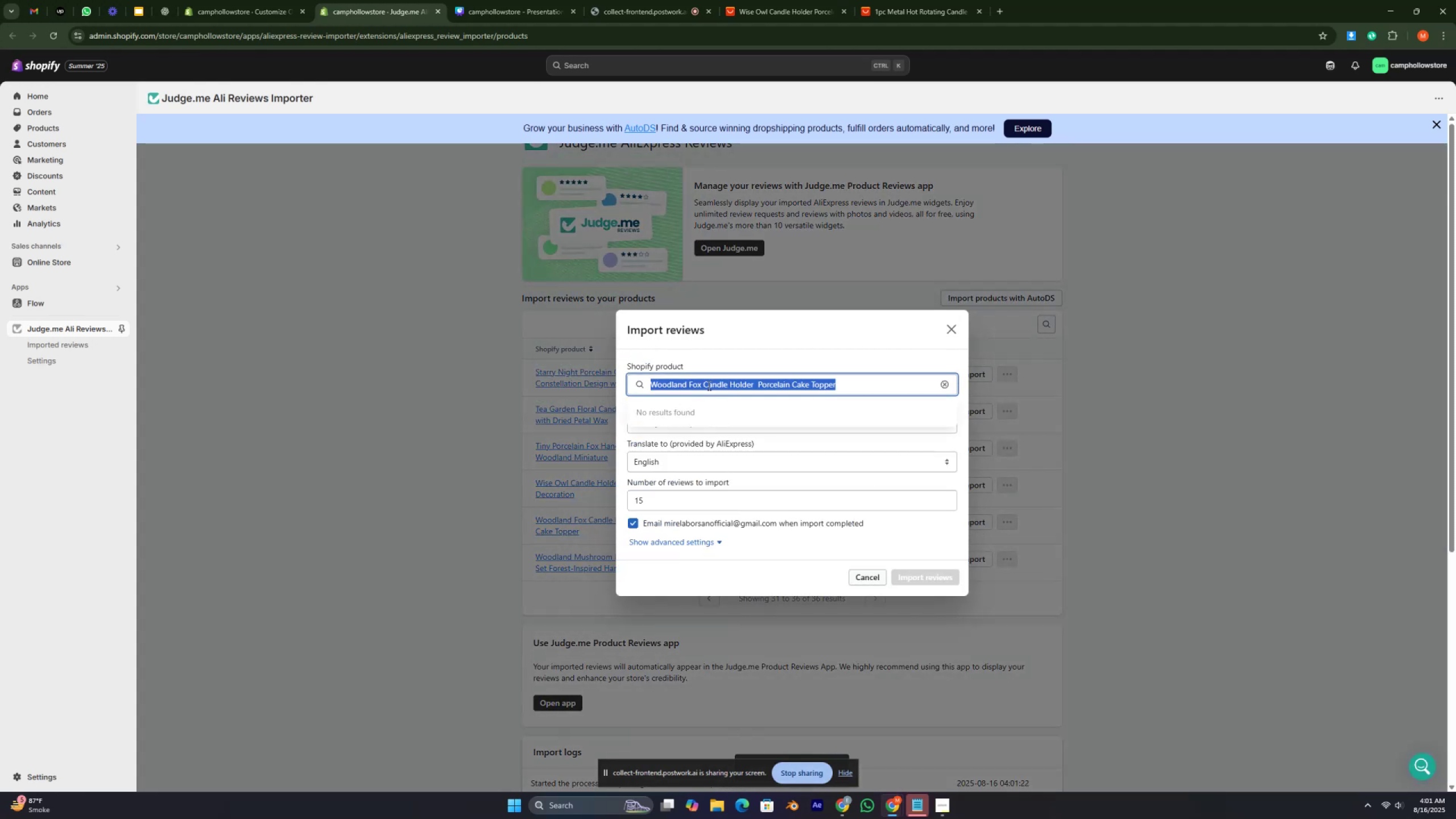 
triple_click([708, 386])
 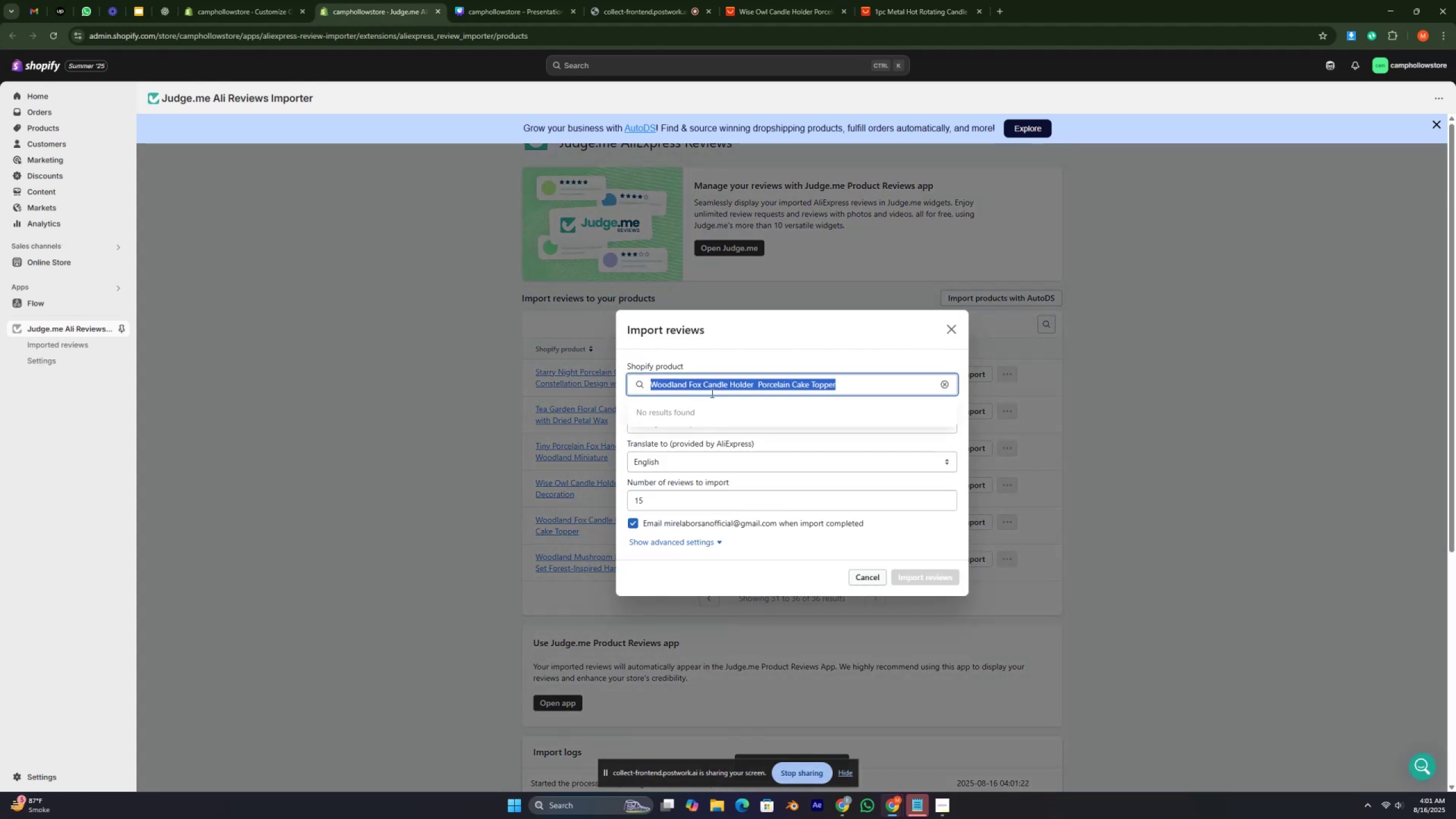 
key(Control+C)
 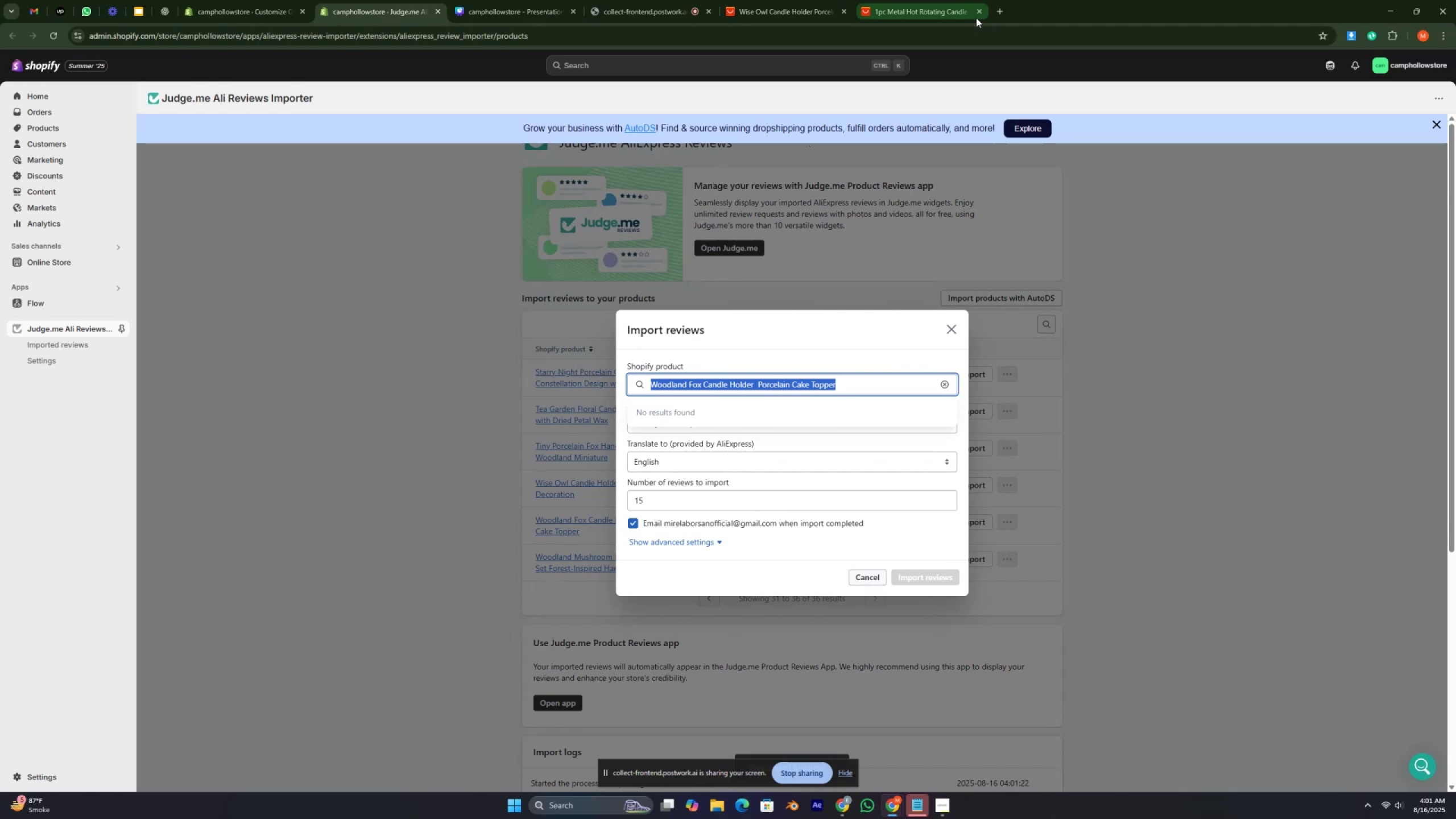 
left_click([977, 14])
 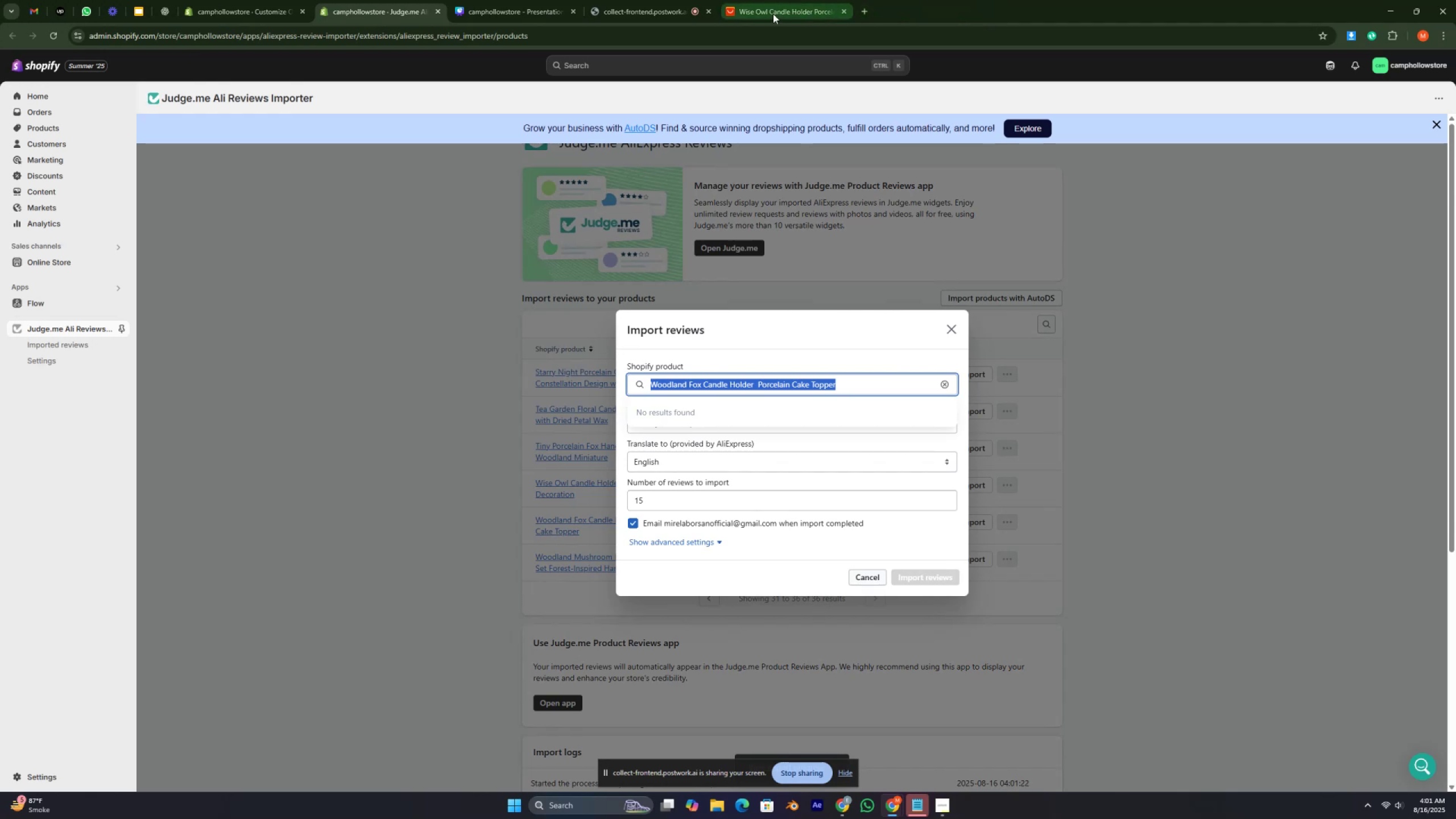 
left_click([773, 14])
 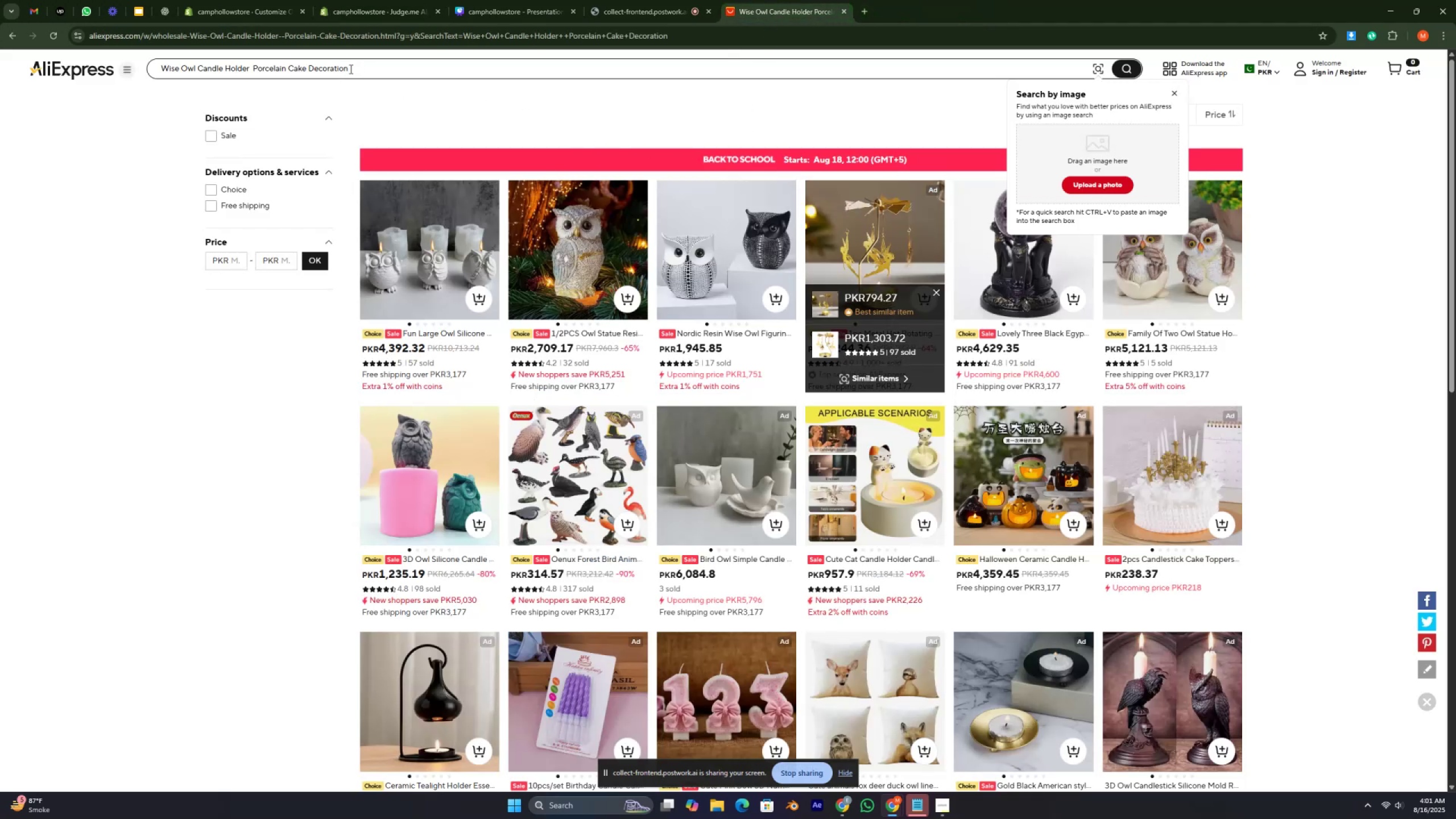 
double_click([347, 68])
 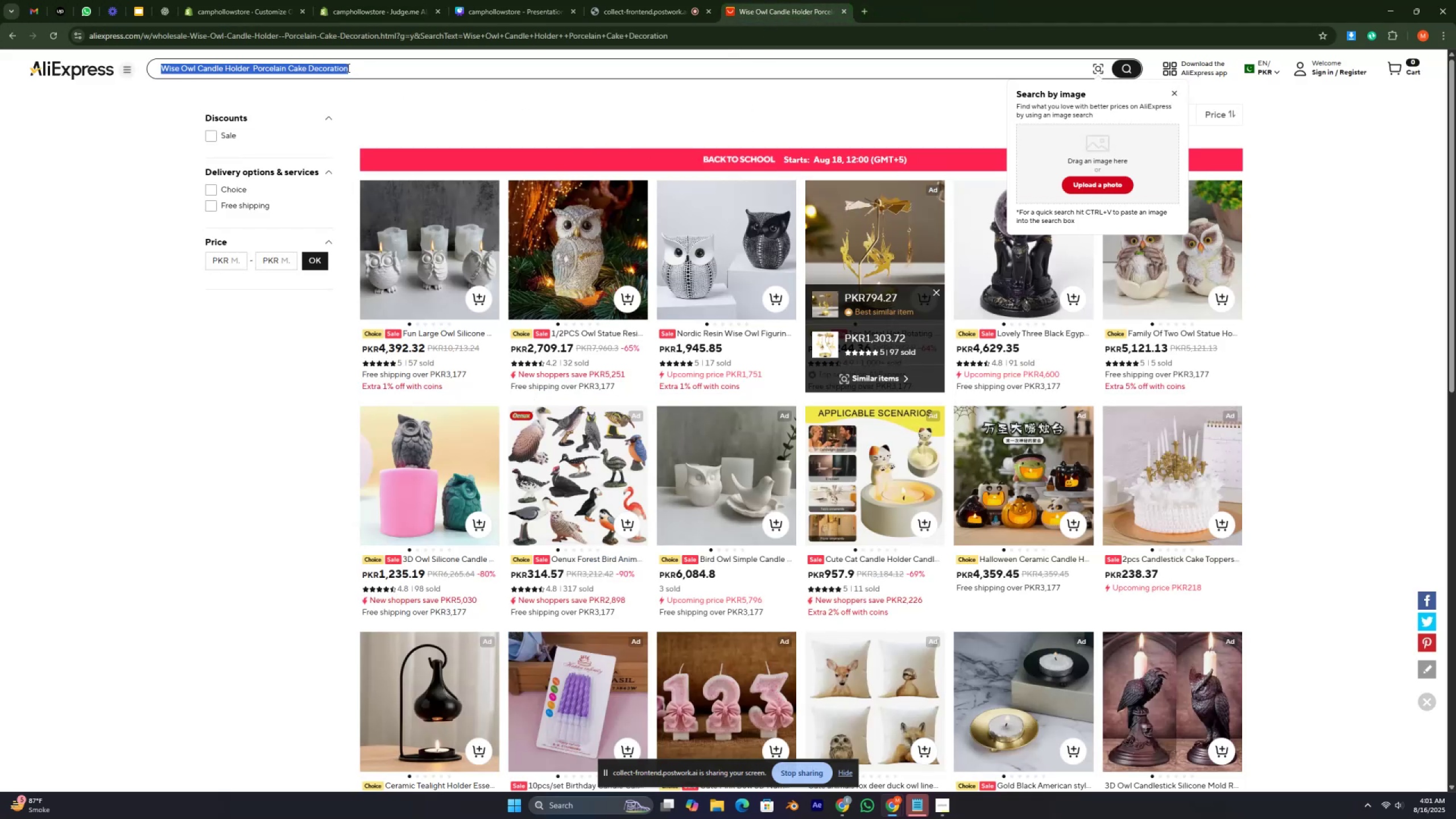 
triple_click([347, 68])
 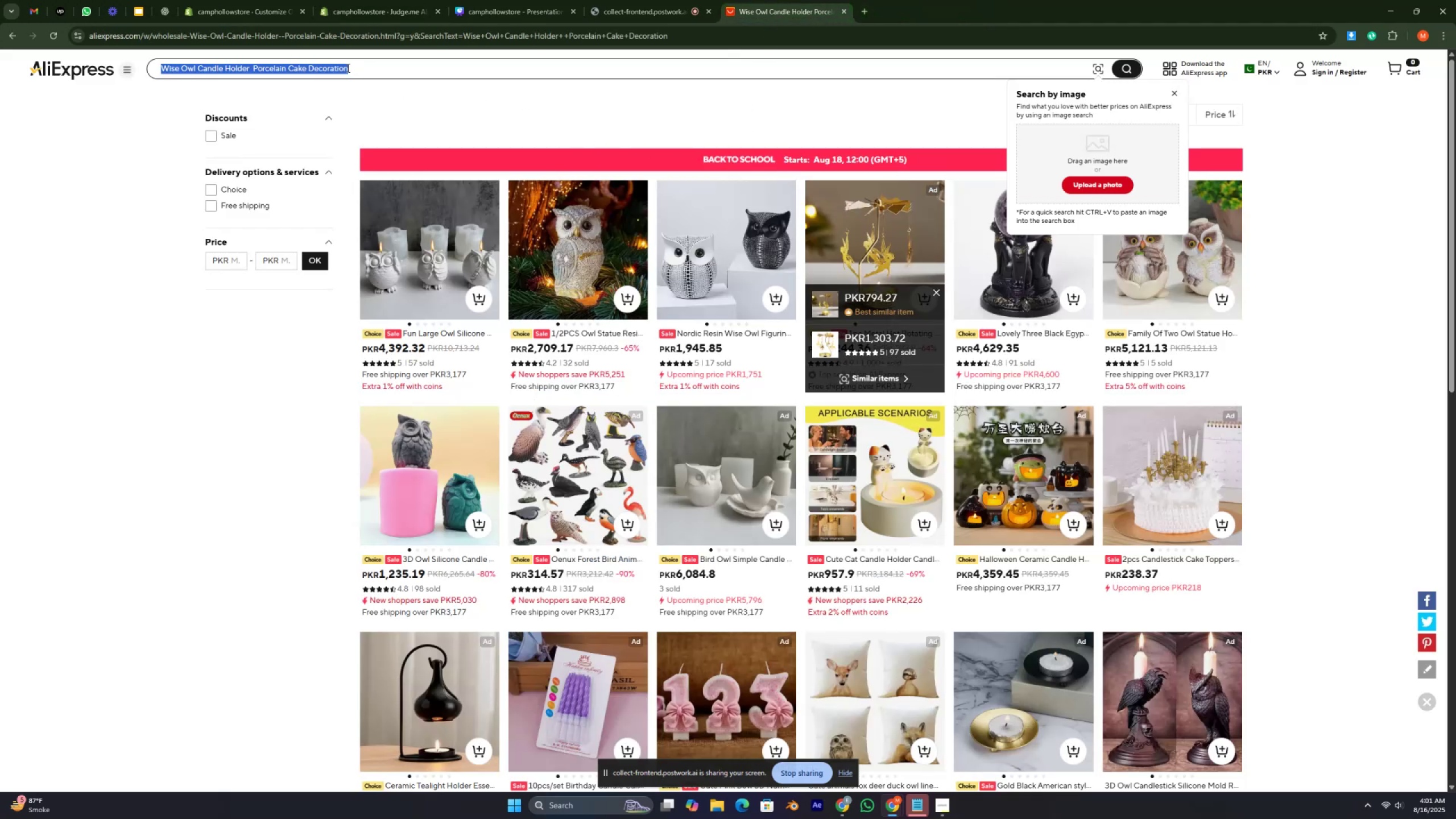 
key(Control+V)
 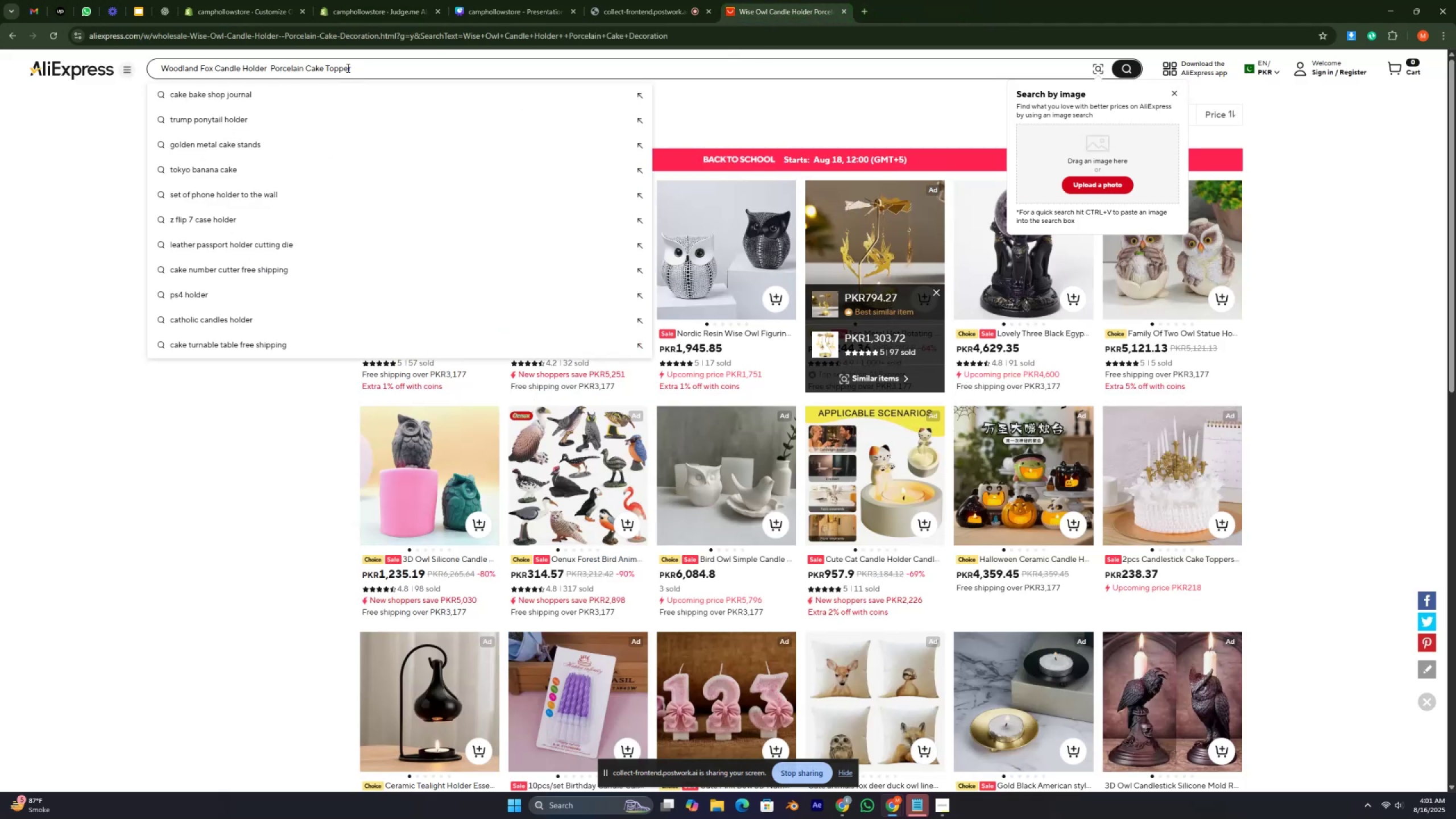 
key(Enter)
 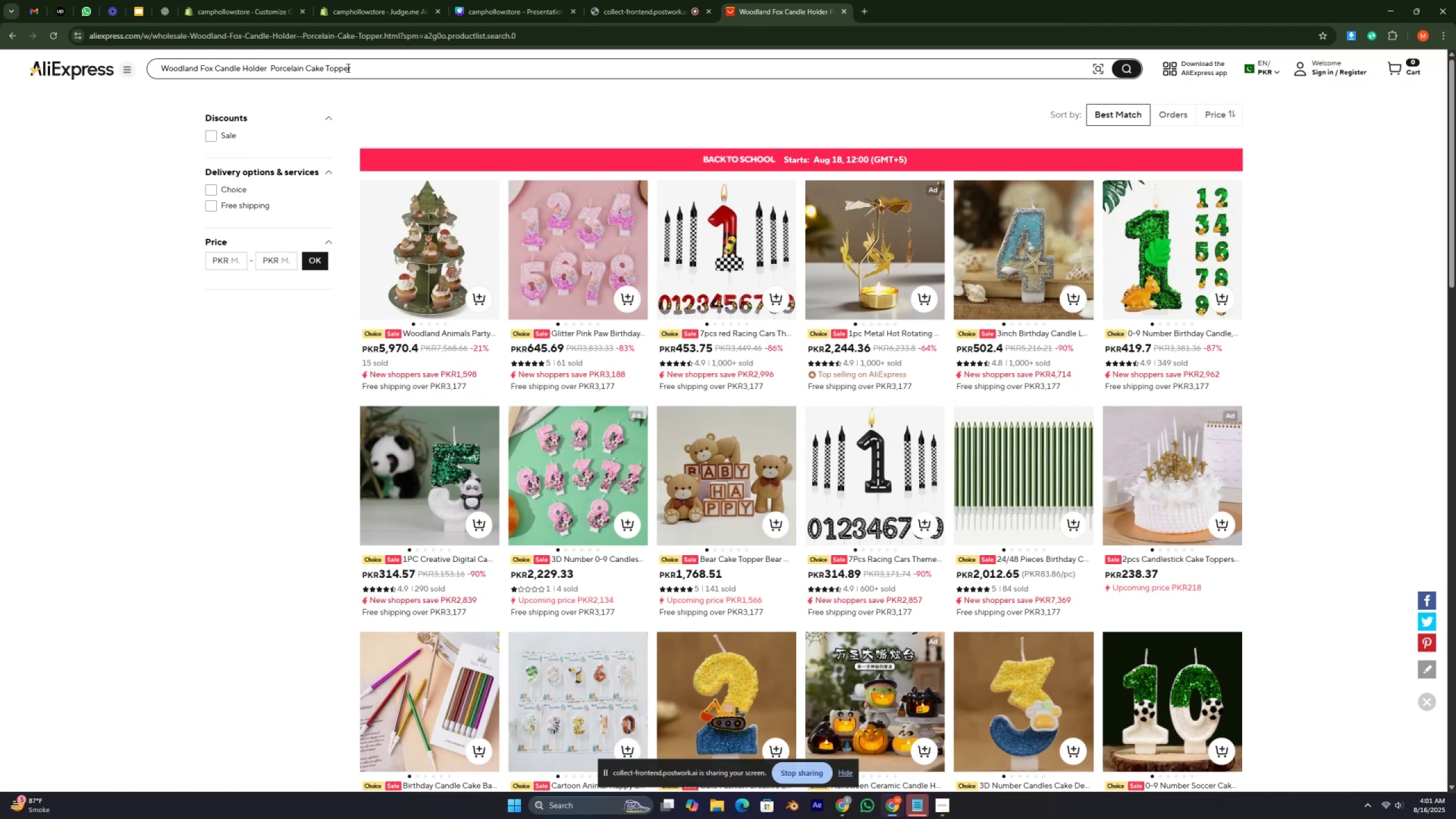 
wait(19.26)
 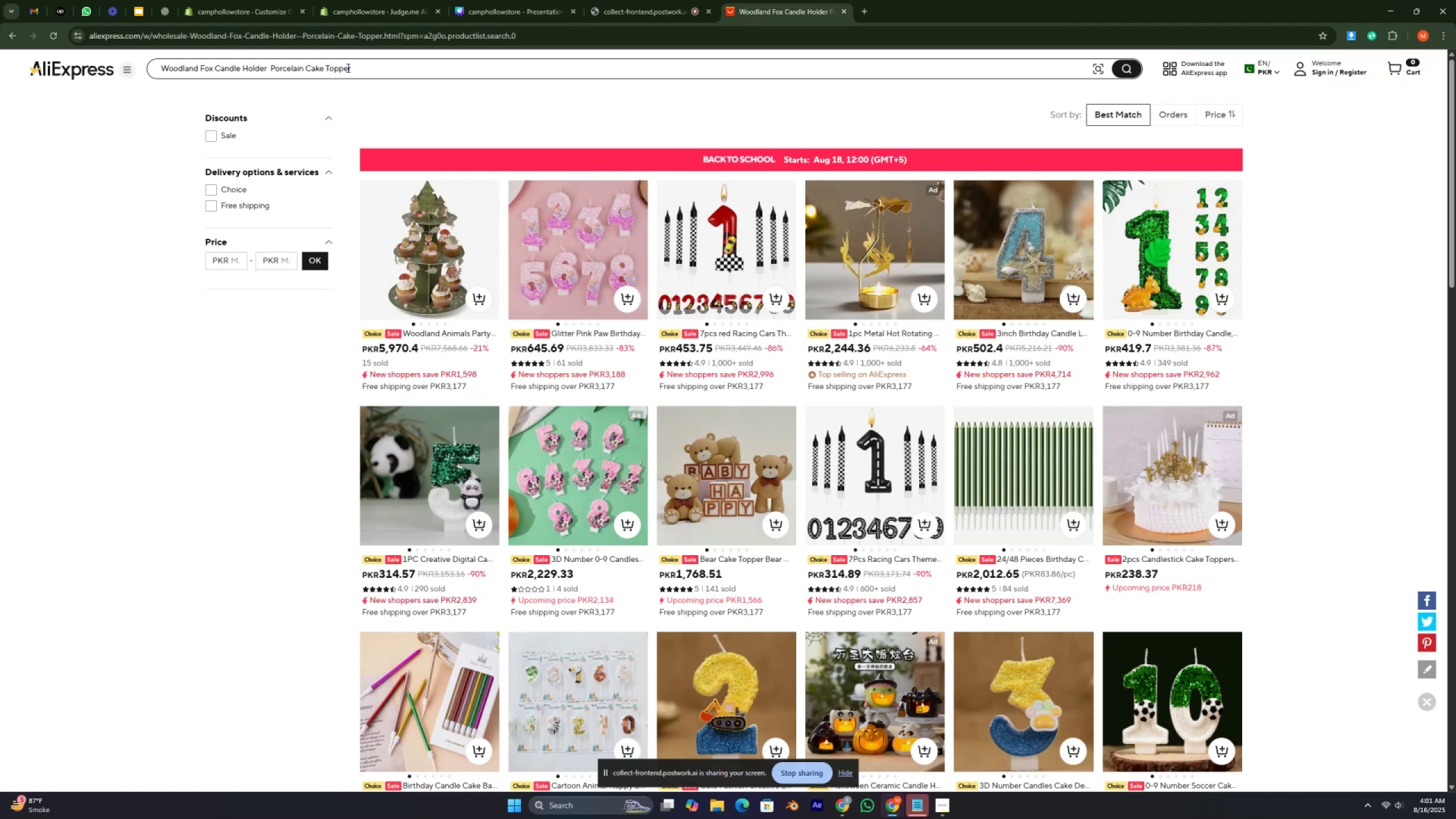 
left_click([1181, 116])
 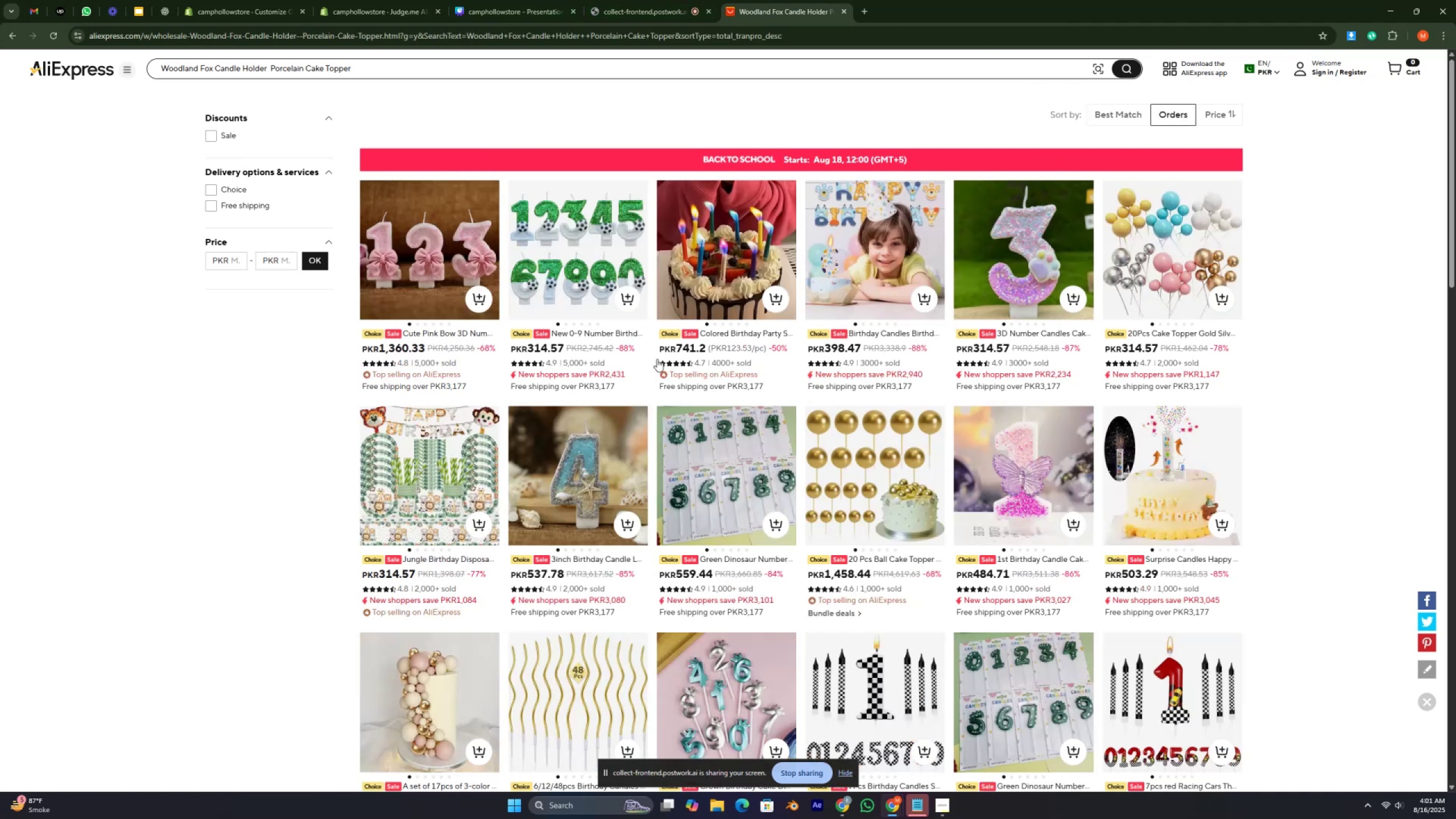 
mouse_move([578, 366])
 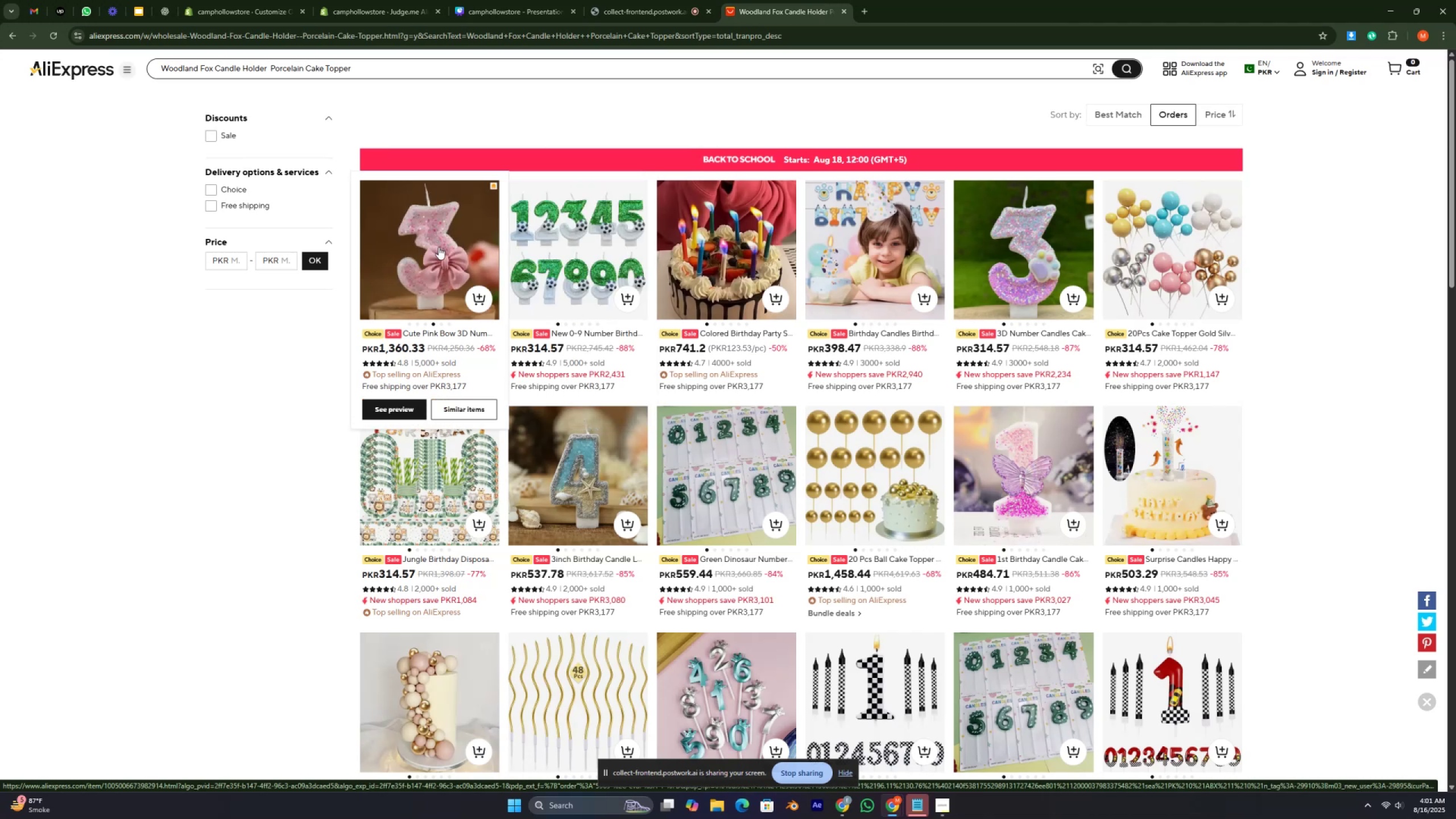 
left_click_drag(start_coordinate=[439, 247], to_coordinate=[444, 238])
 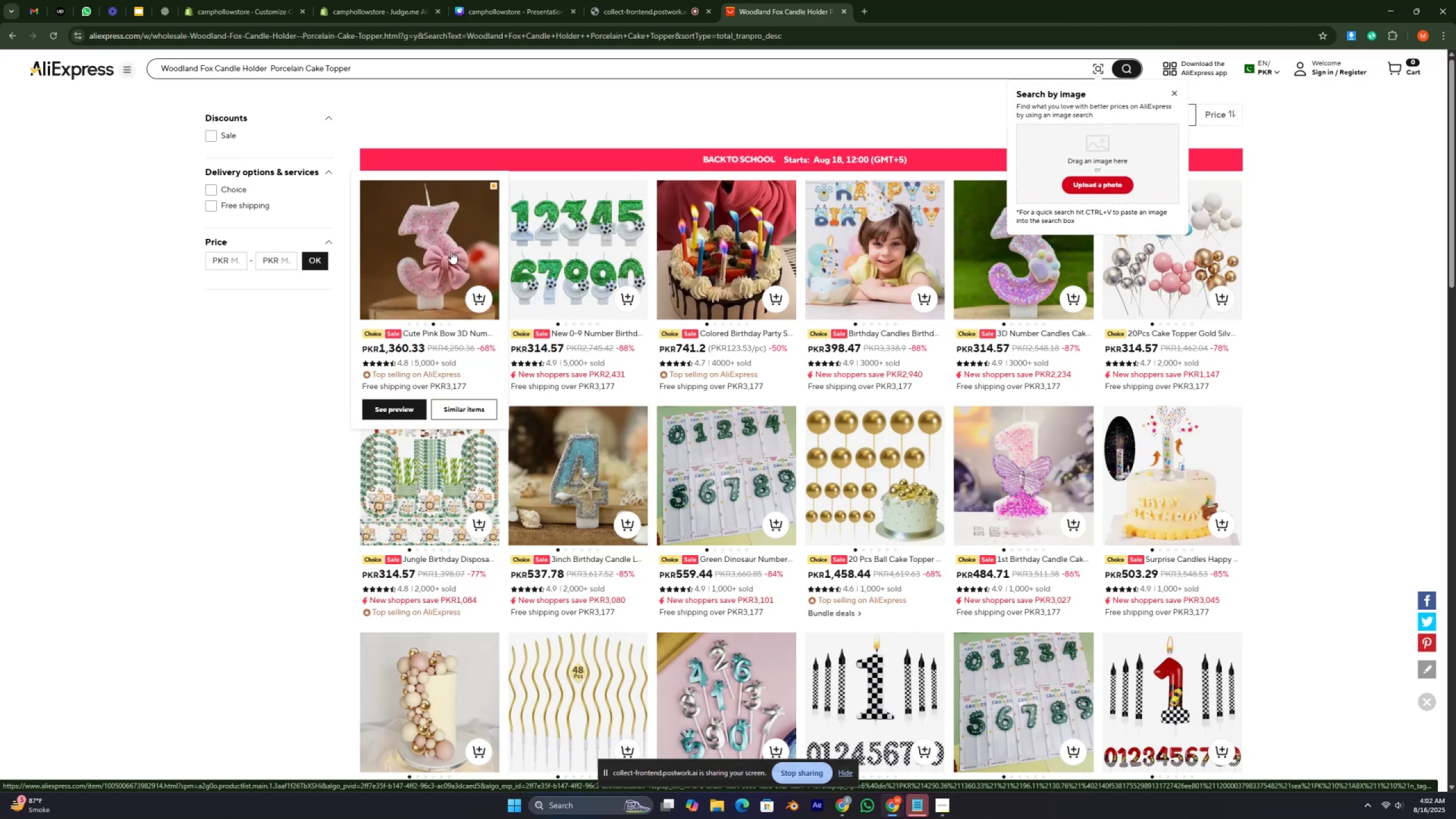 
left_click([449, 255])
 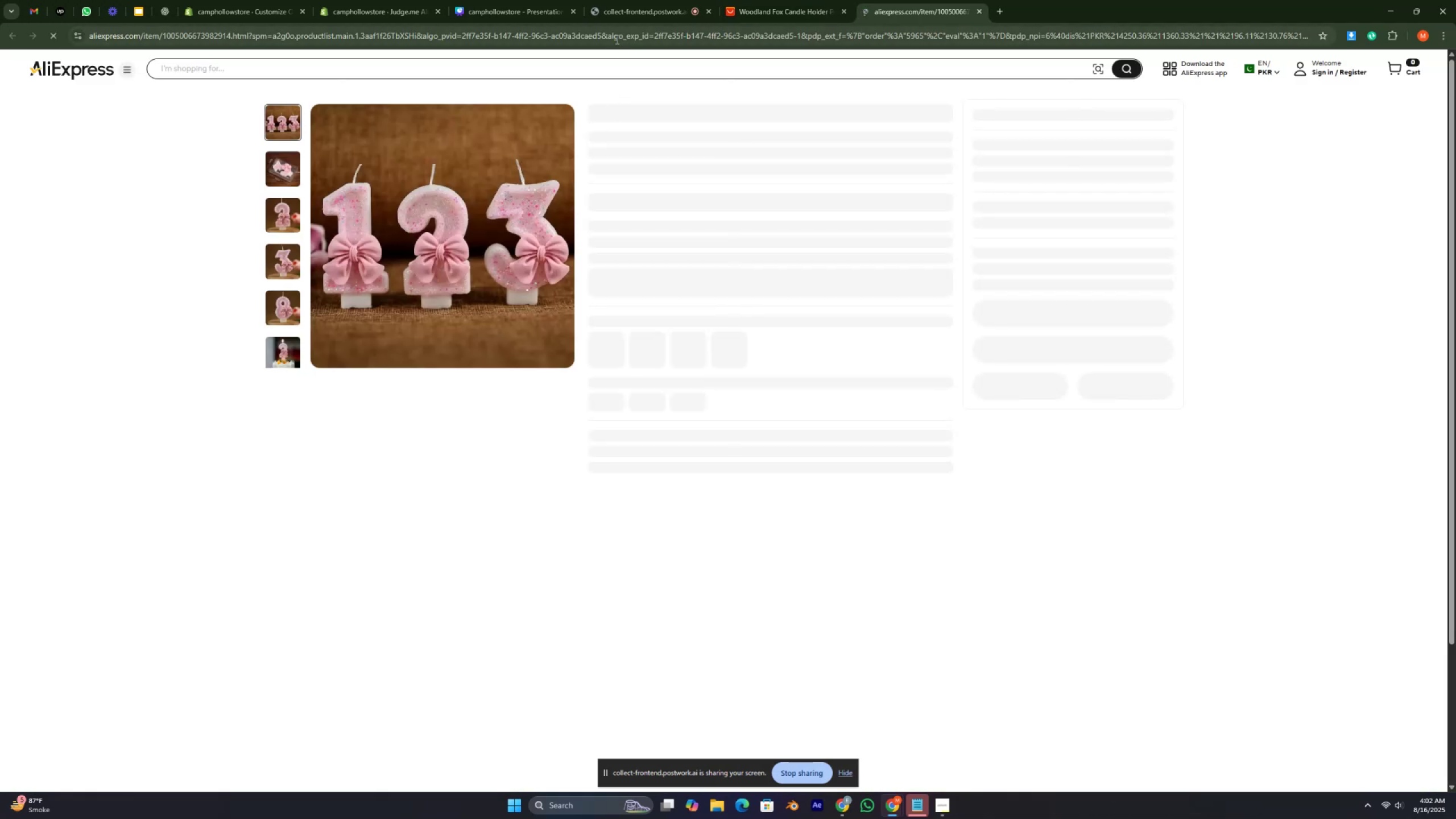 
left_click([616, 39])
 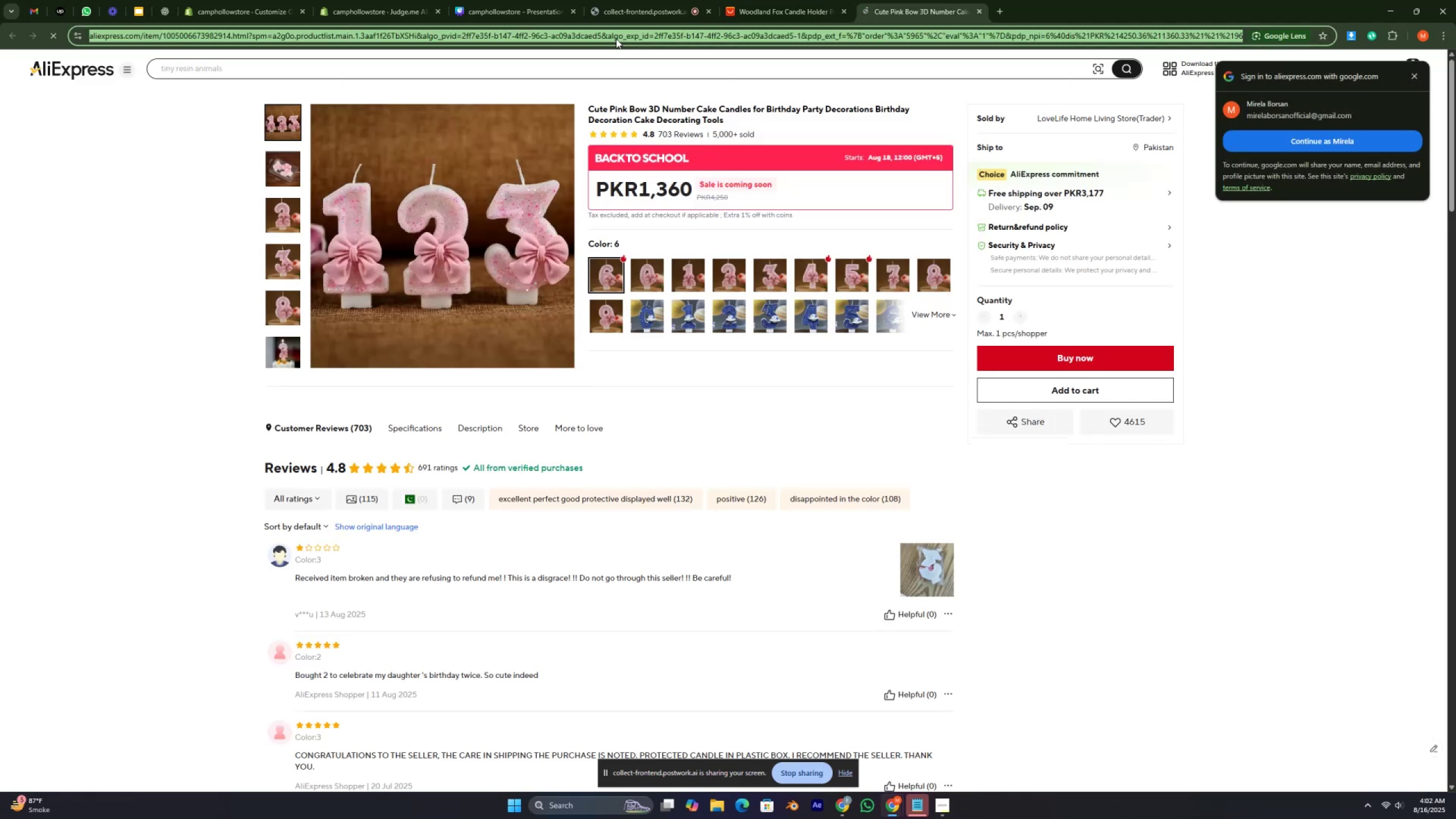 
double_click([616, 39])
 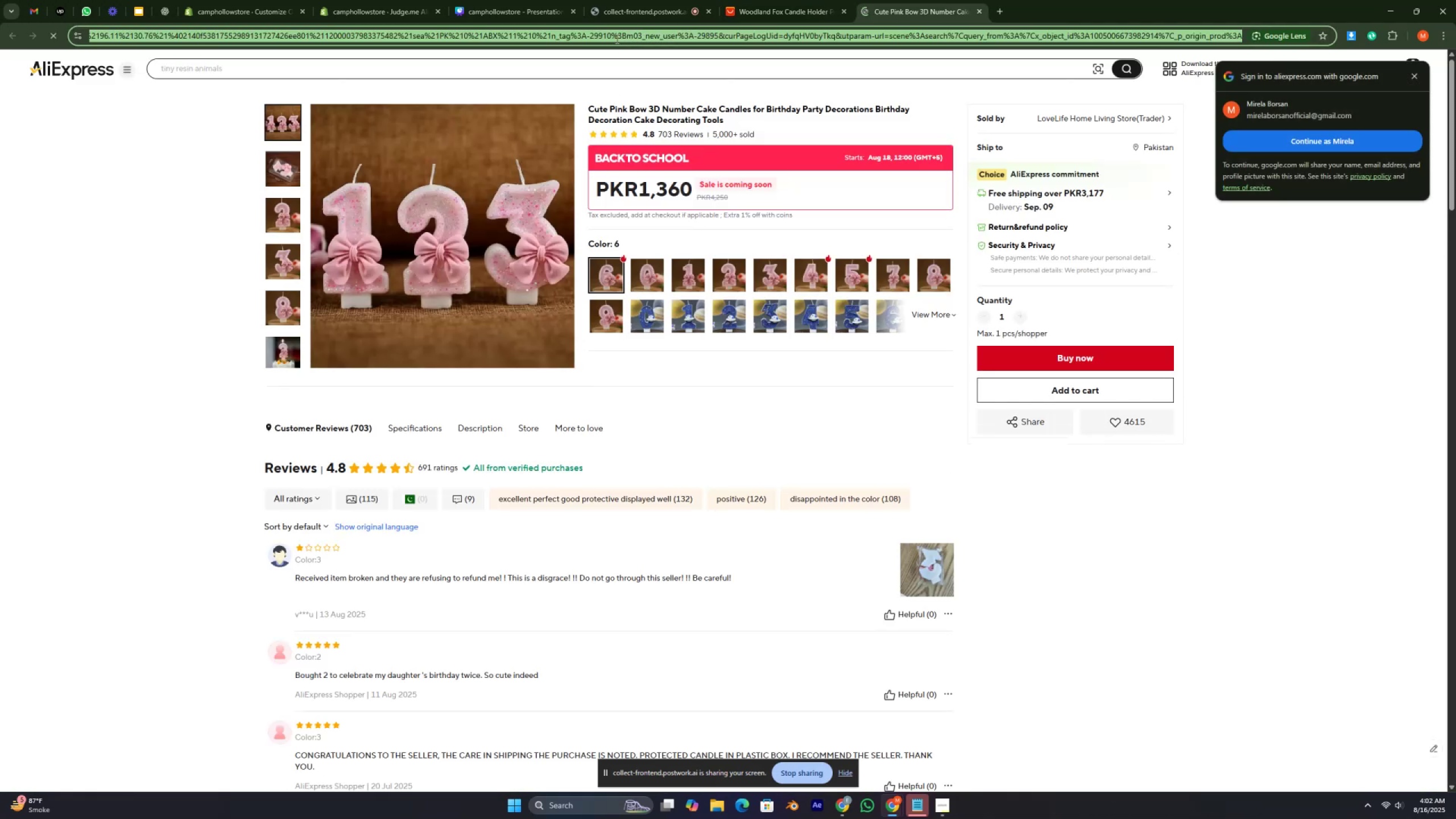 
triple_click([616, 39])
 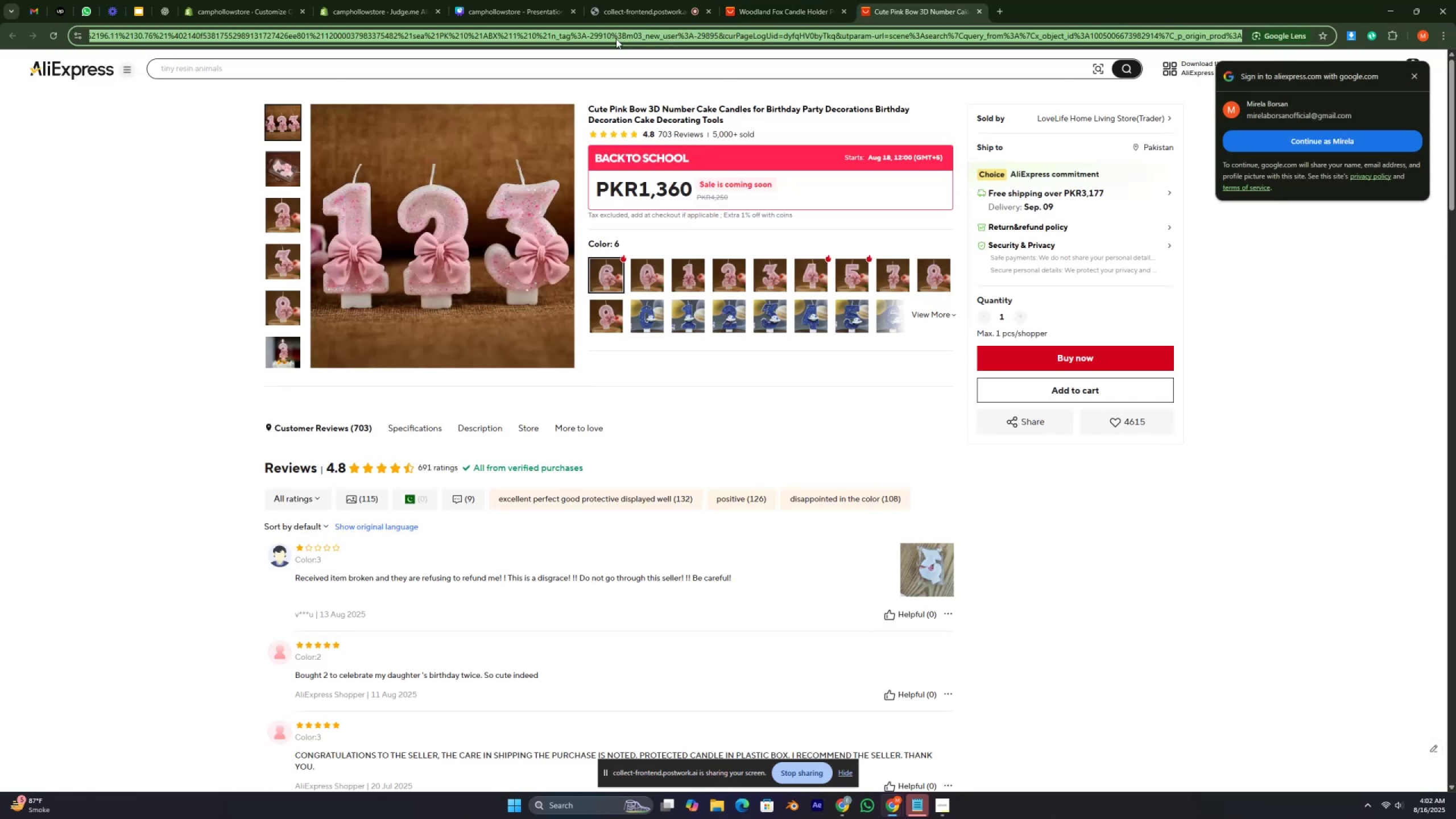 
key(Control+C)
 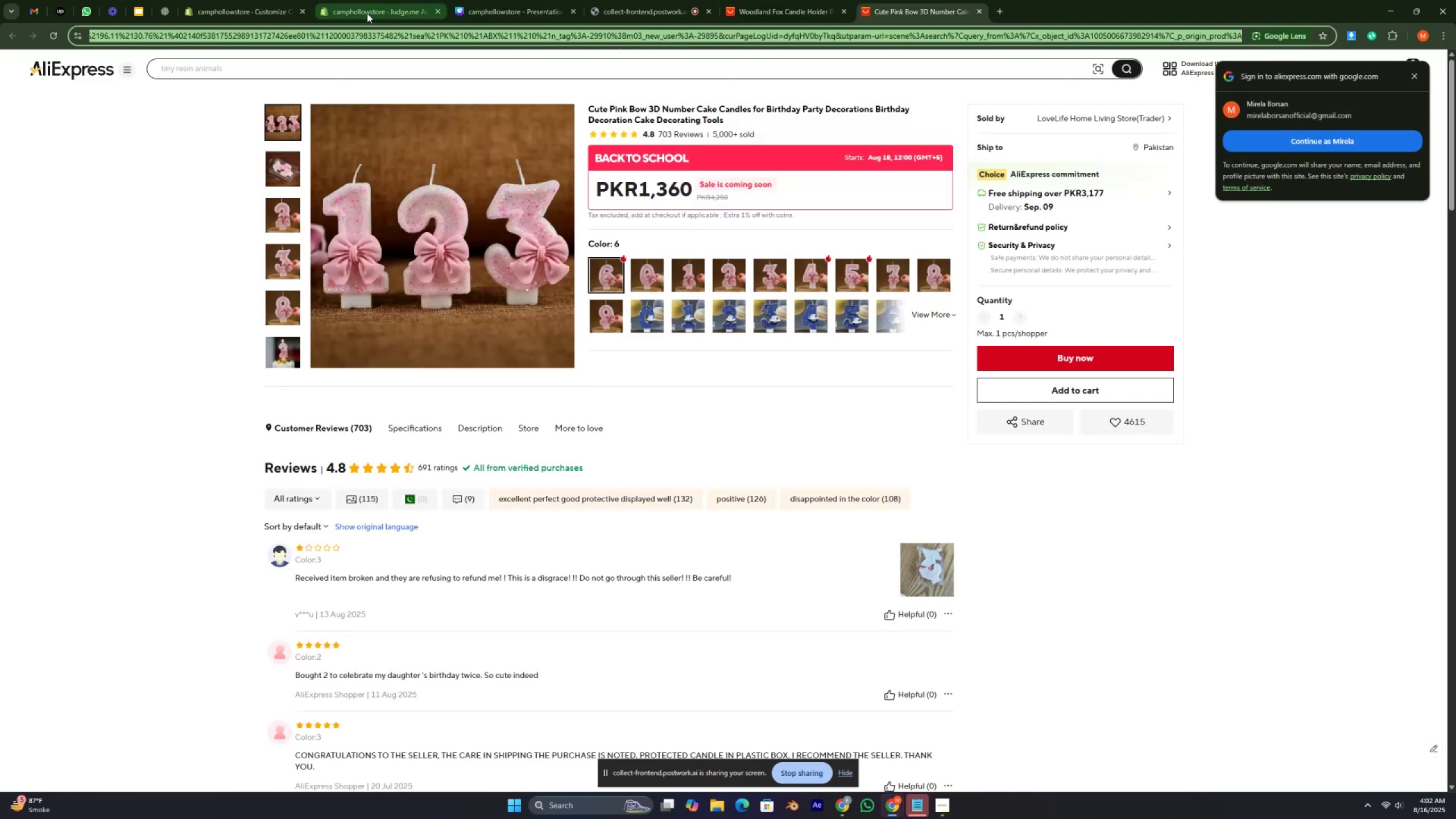 
left_click([367, 13])
 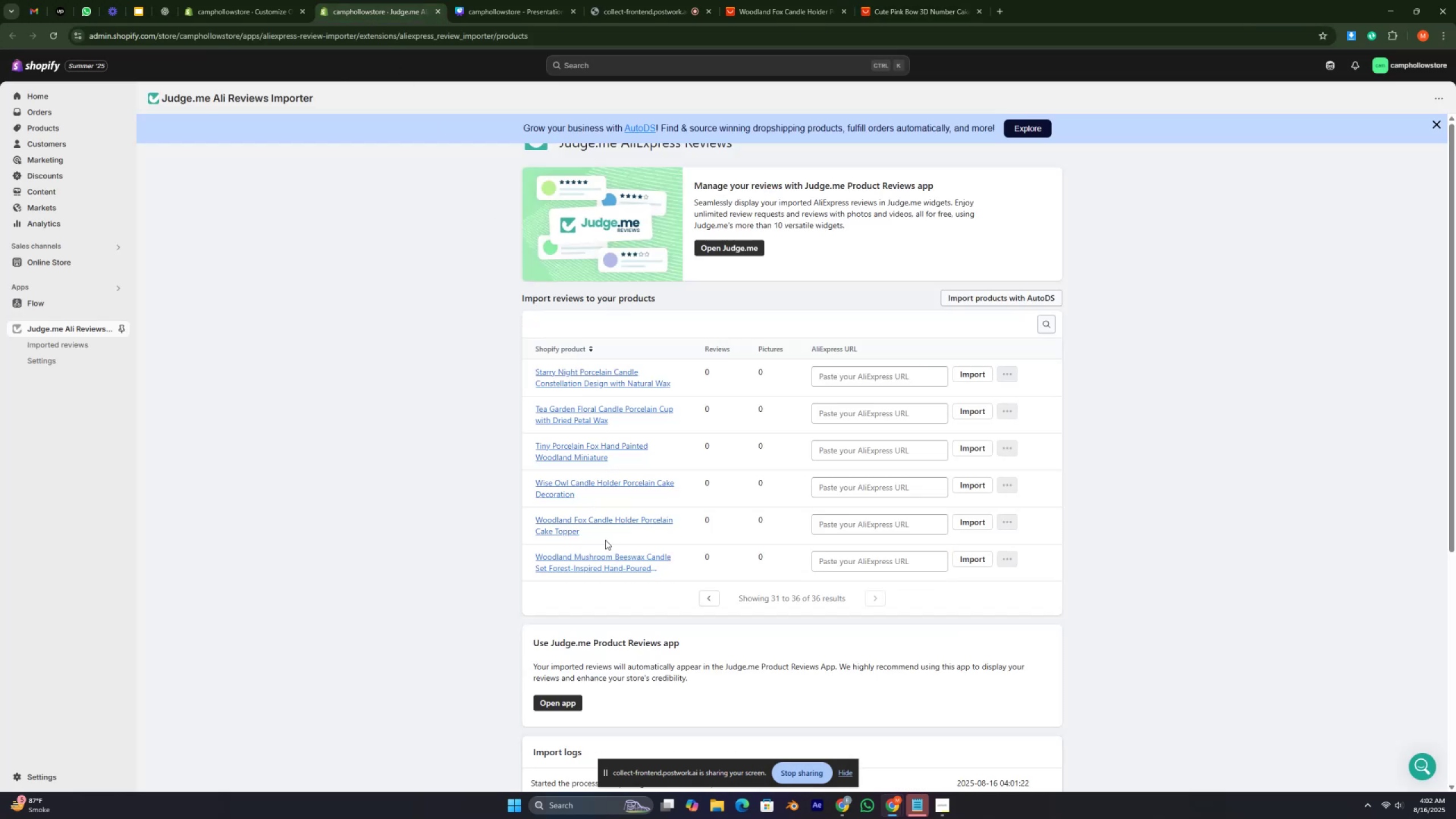 
left_click([839, 526])
 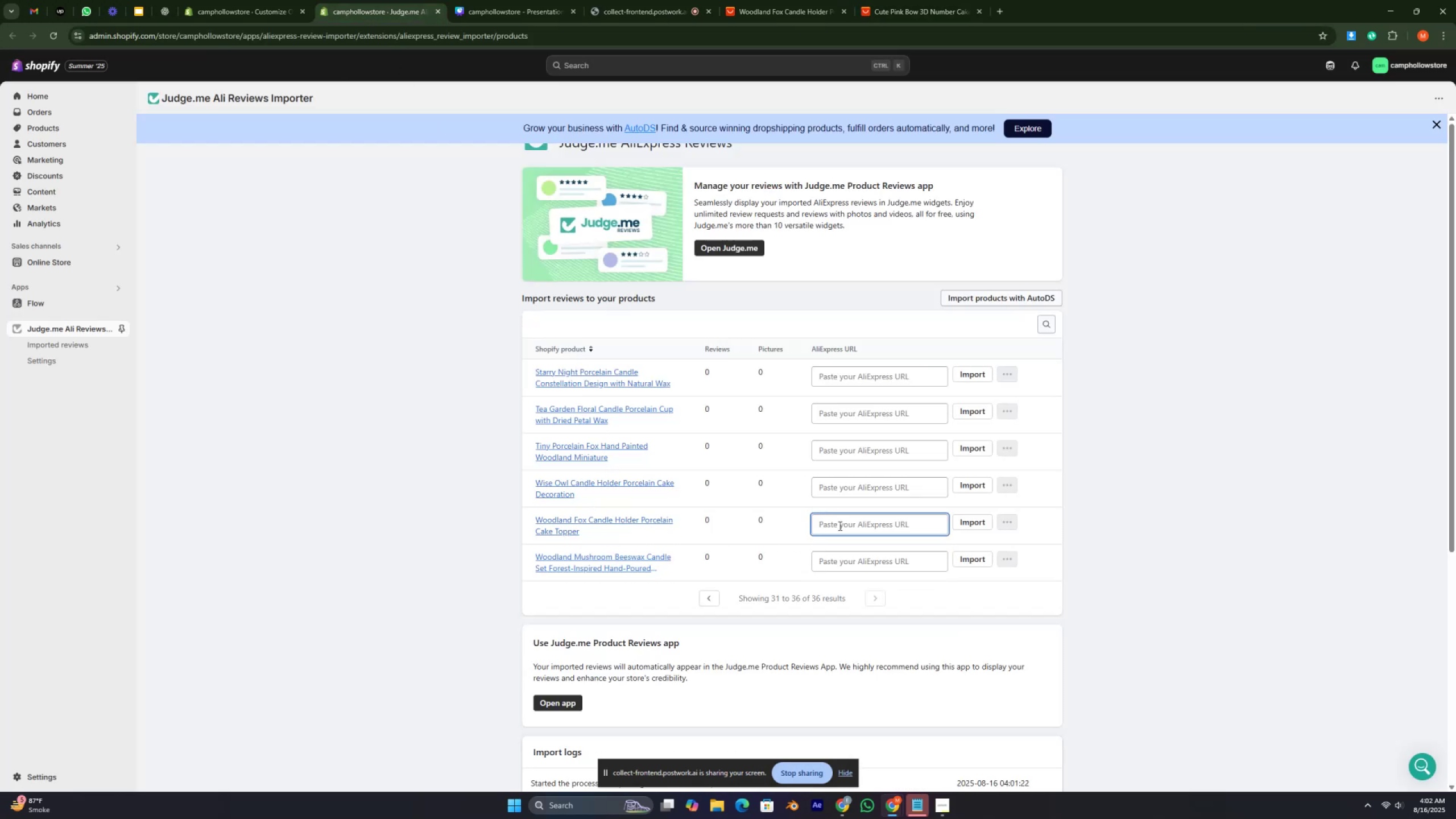 
key(Control+V)
 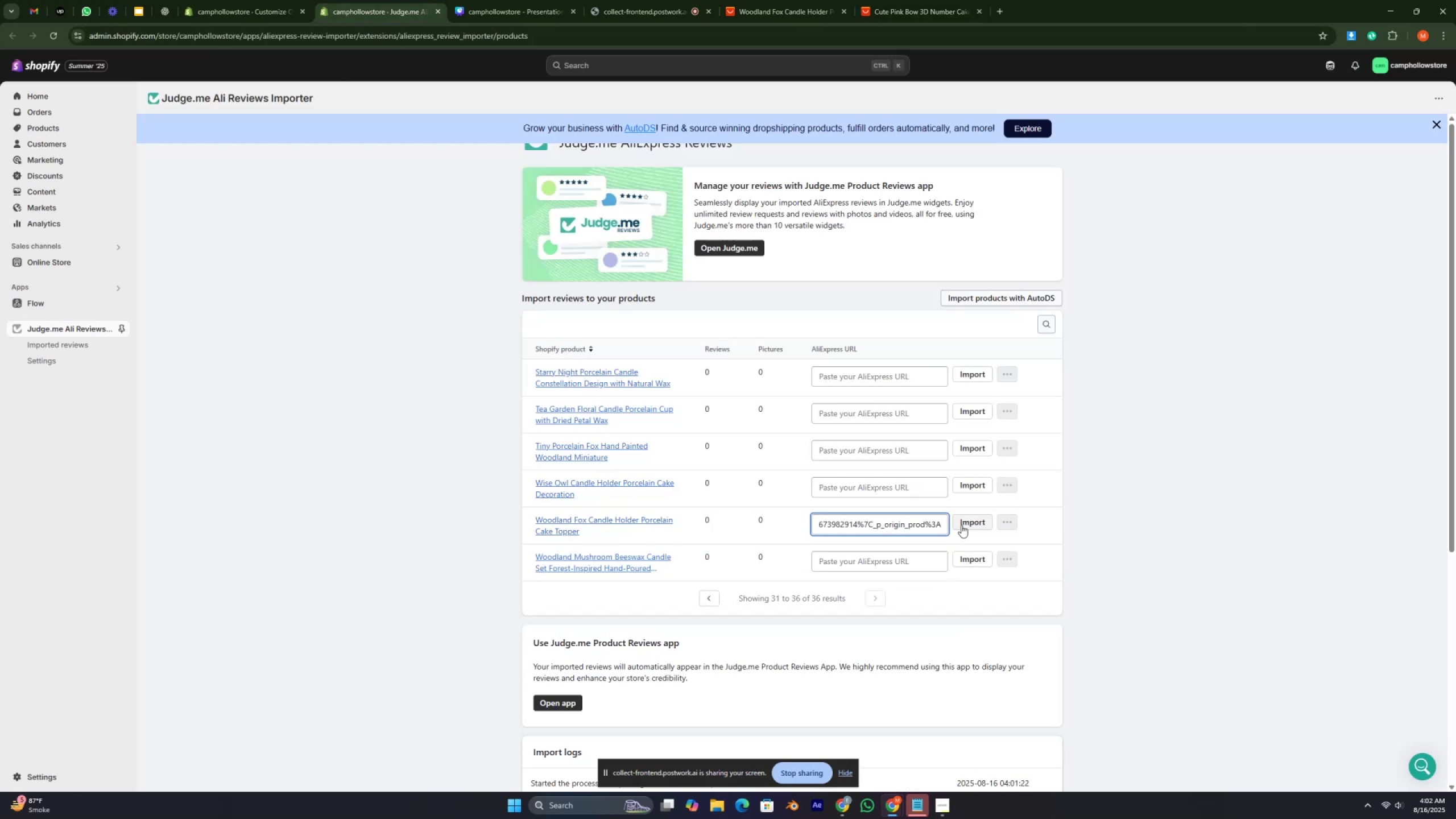 
left_click([963, 525])
 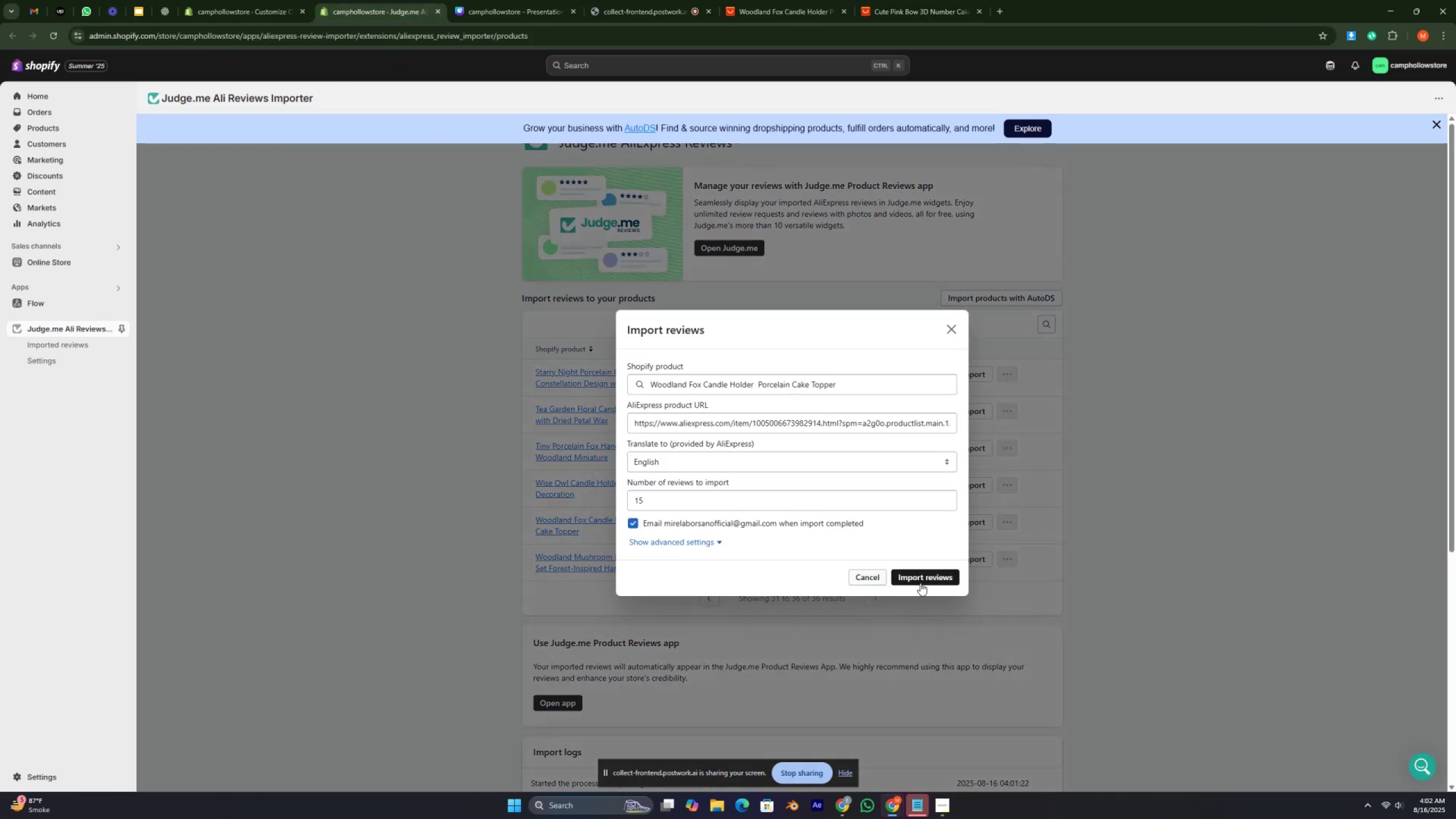 
left_click([916, 580])
 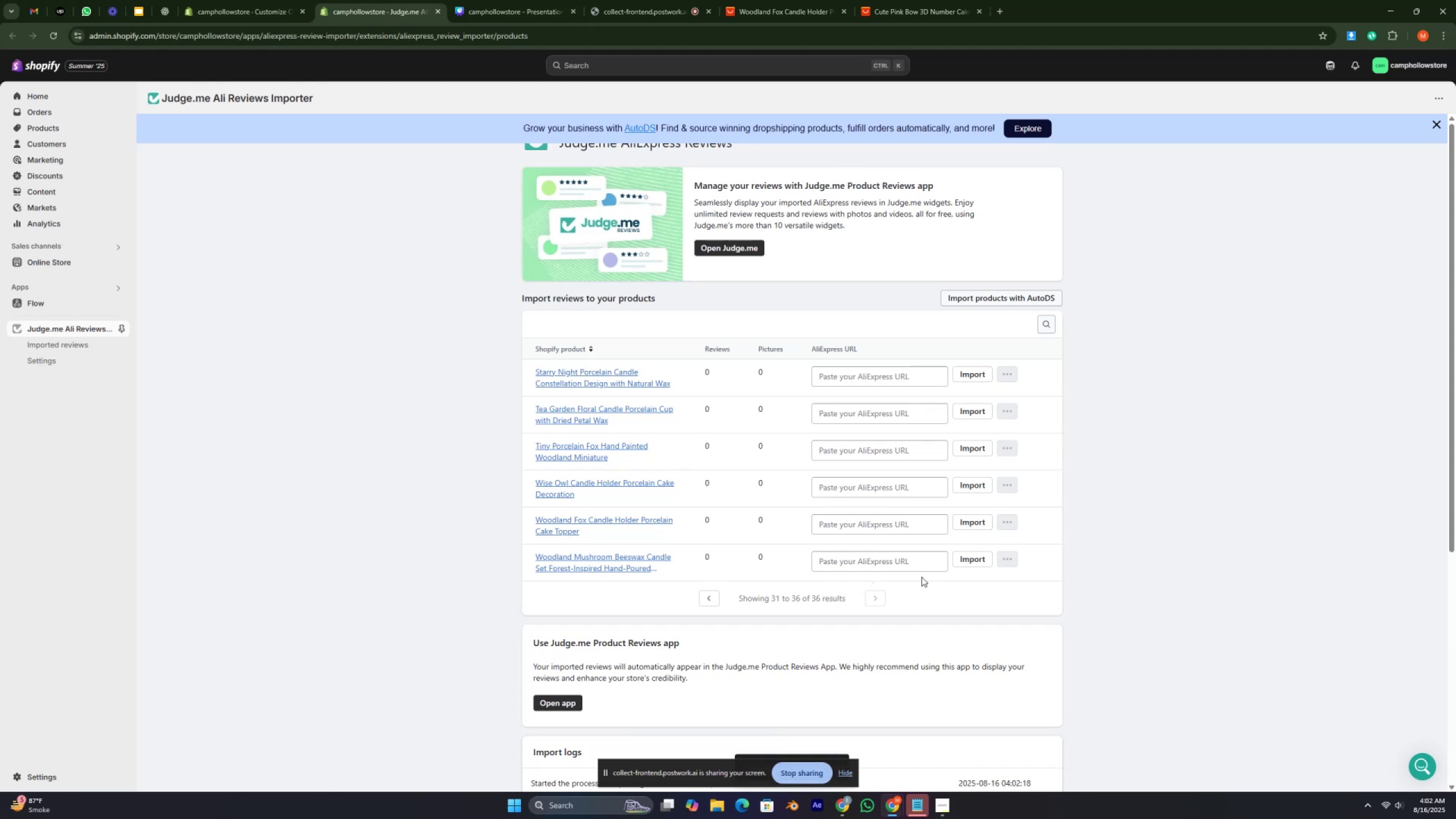 
left_click([967, 562])
 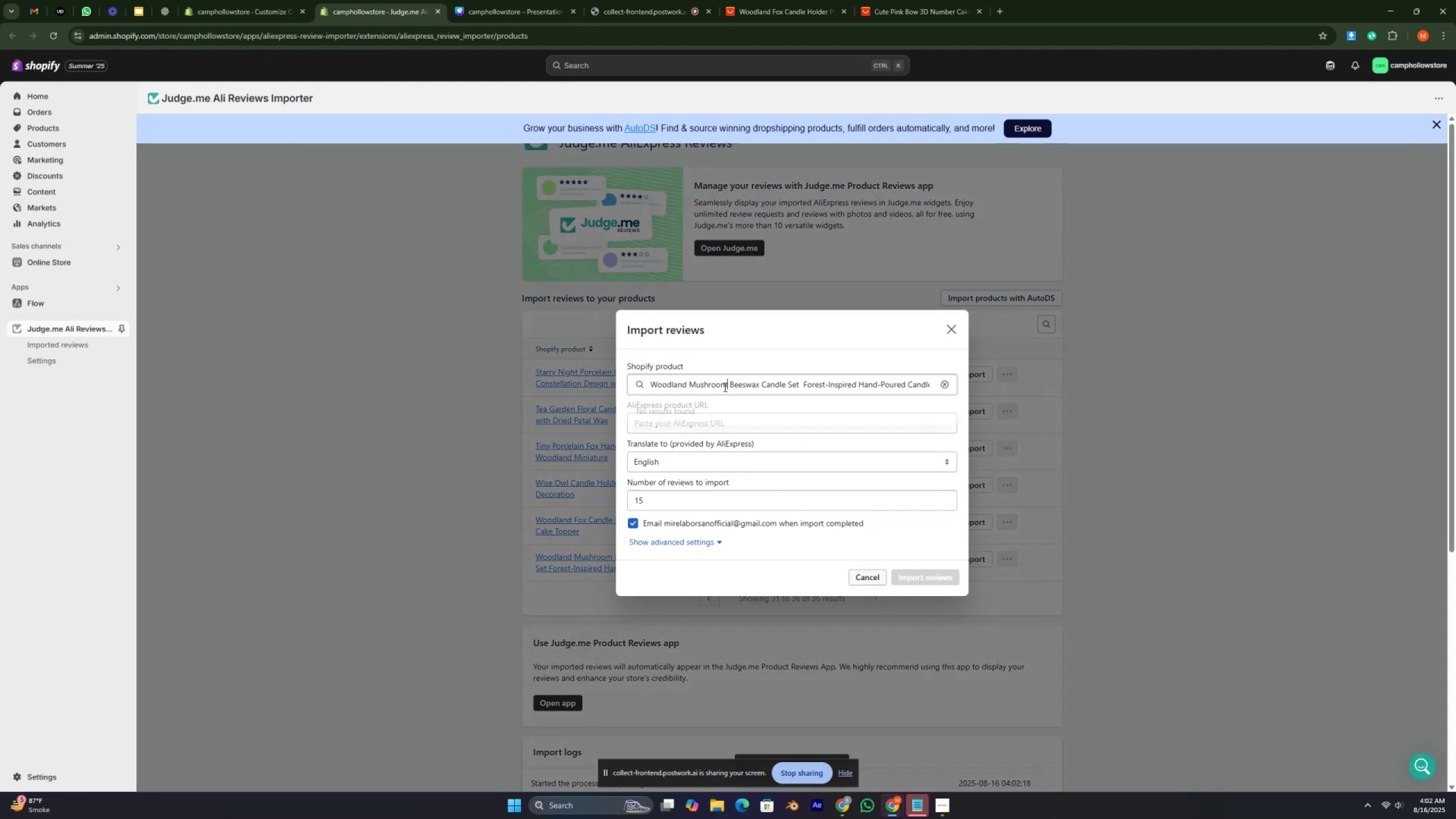 
double_click([724, 387])
 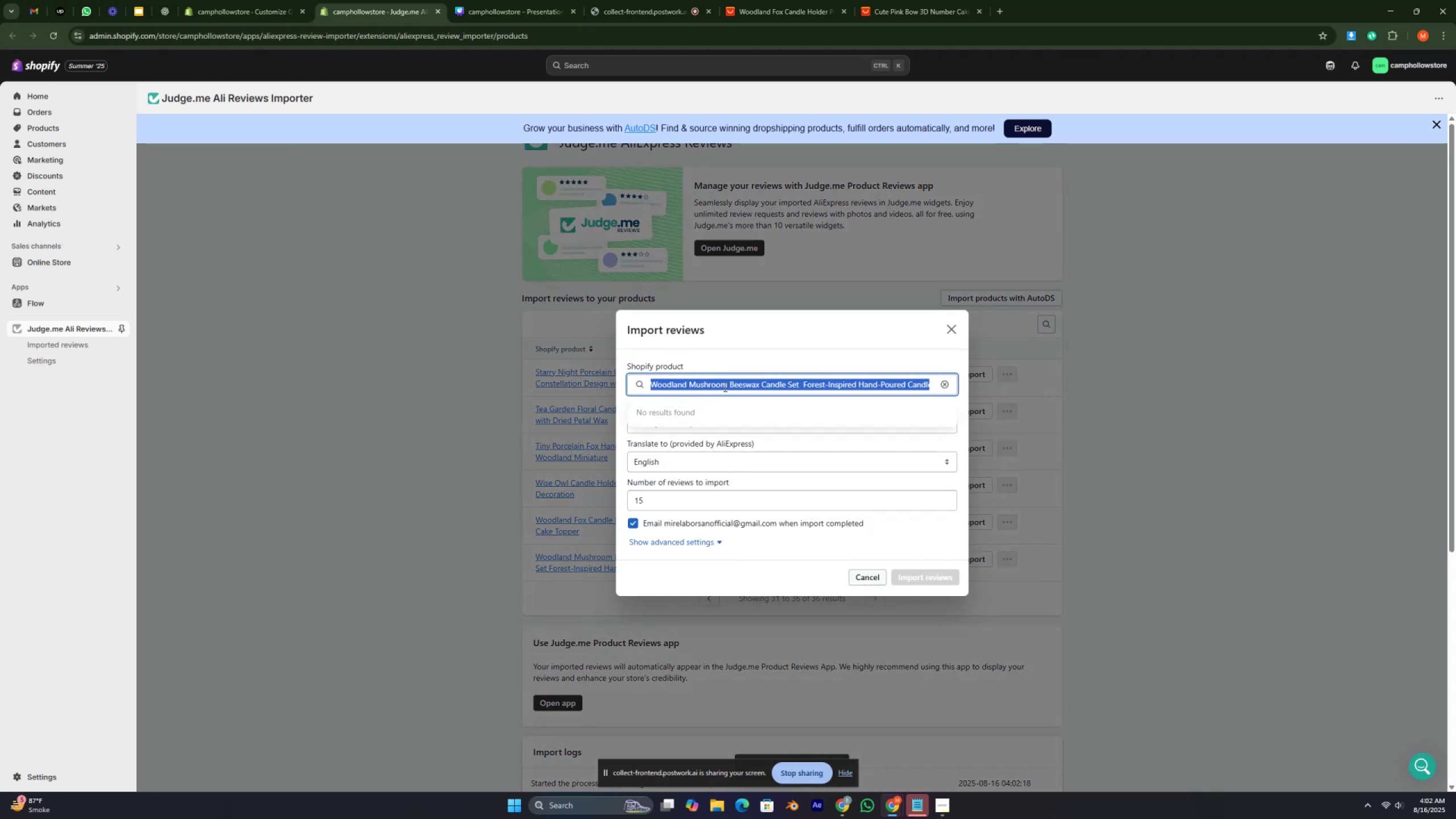 
triple_click([724, 387])
 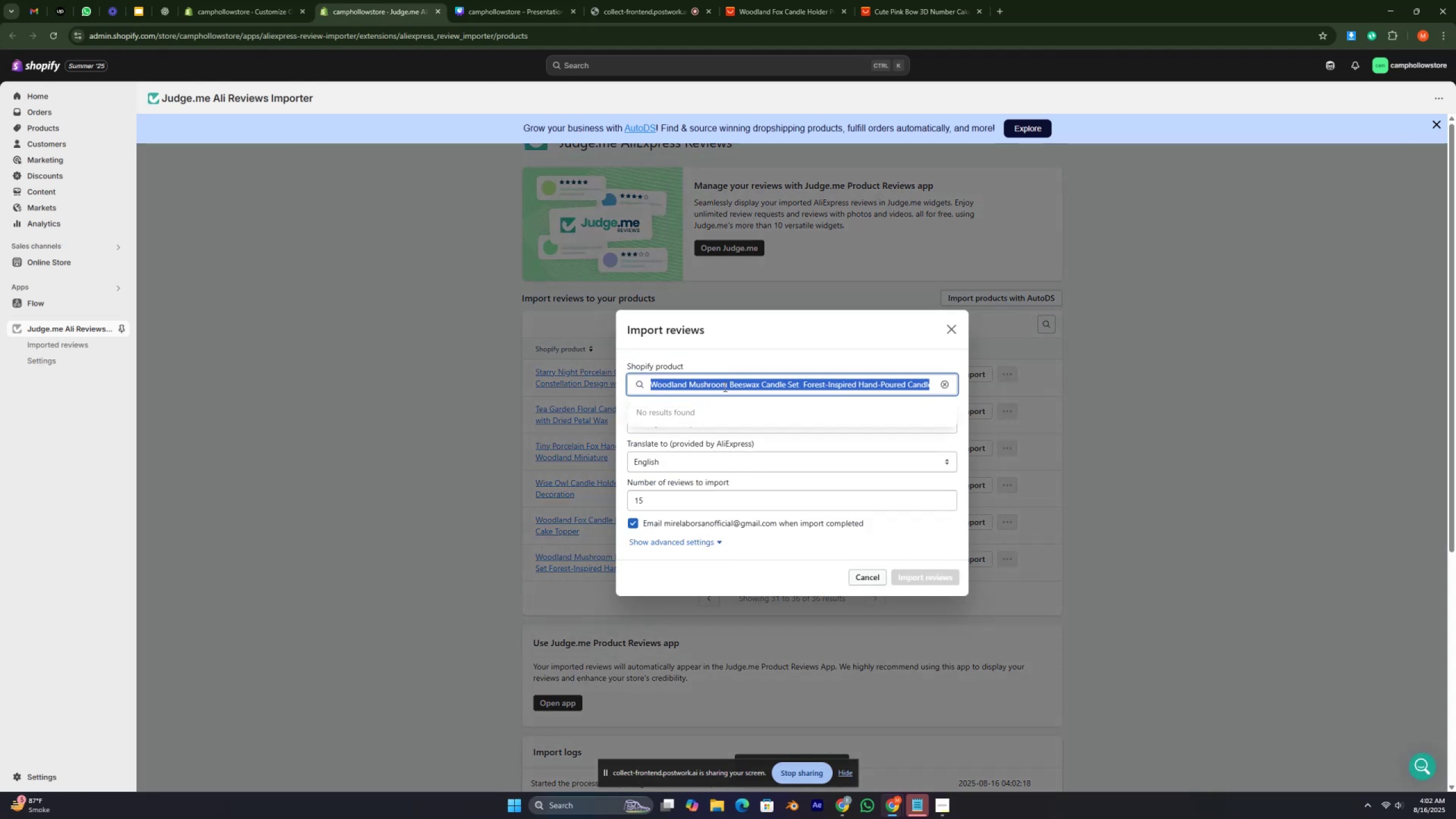 
triple_click([724, 387])
 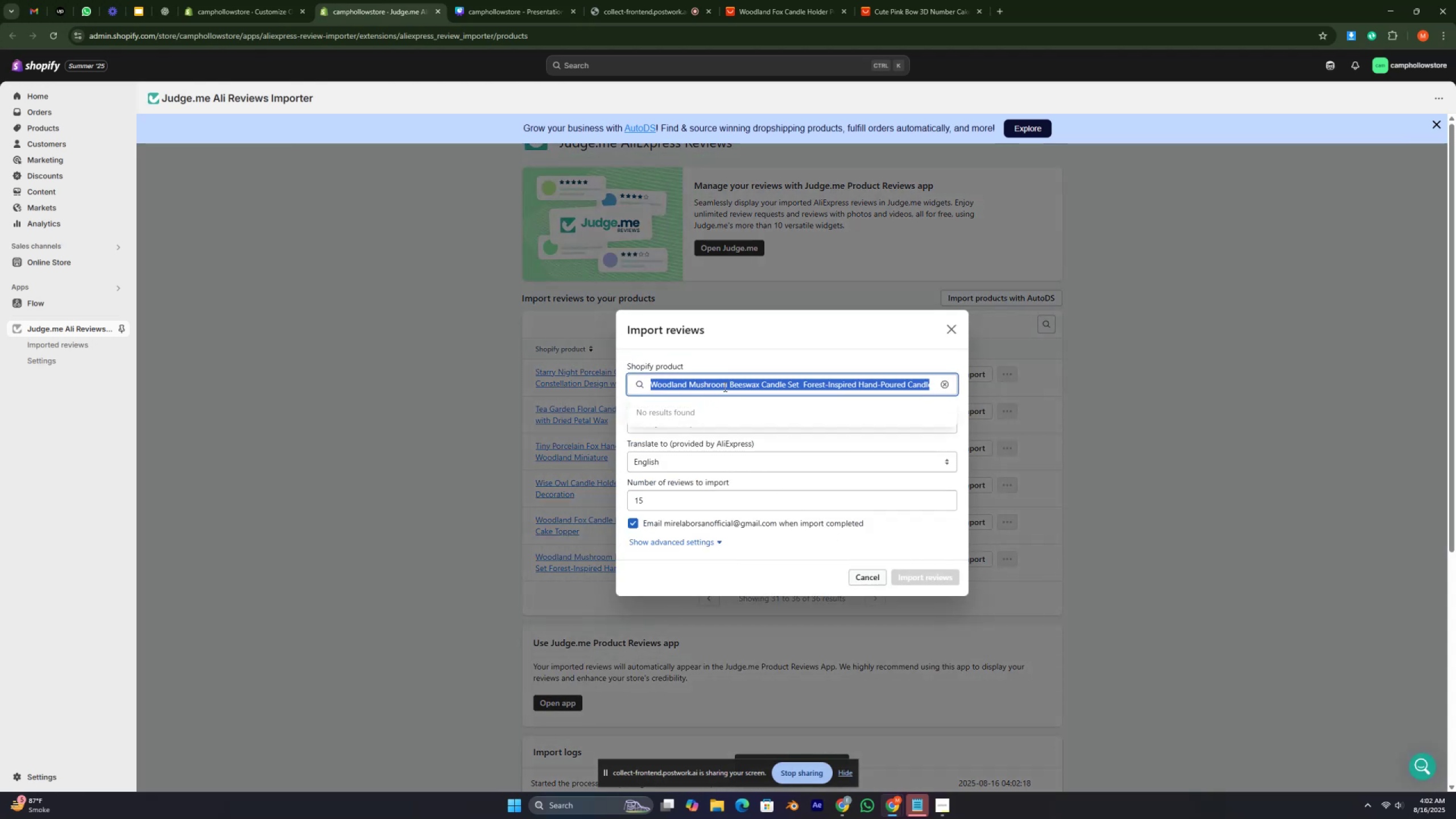 
key(Control+C)
 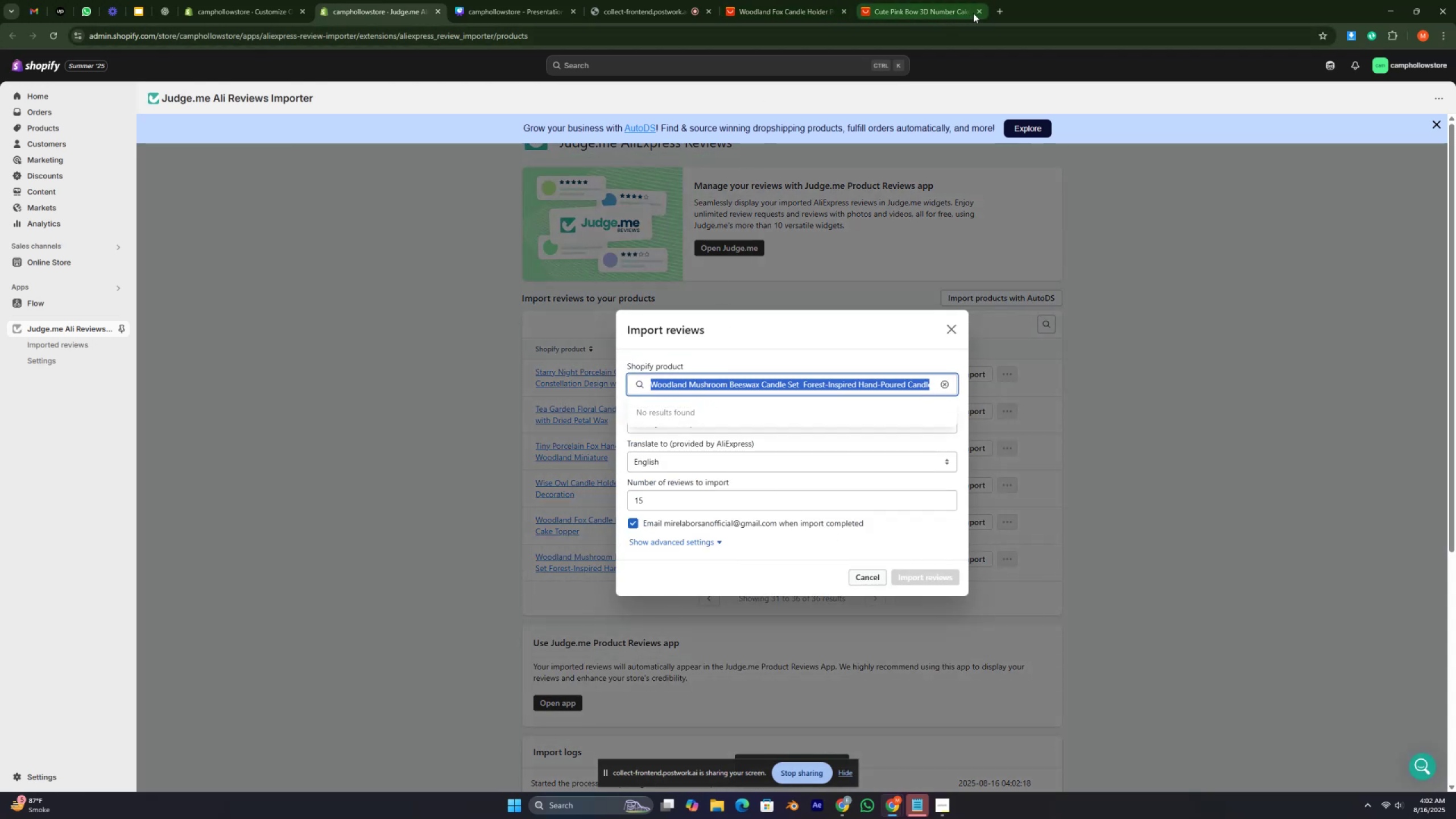 
left_click([977, 12])
 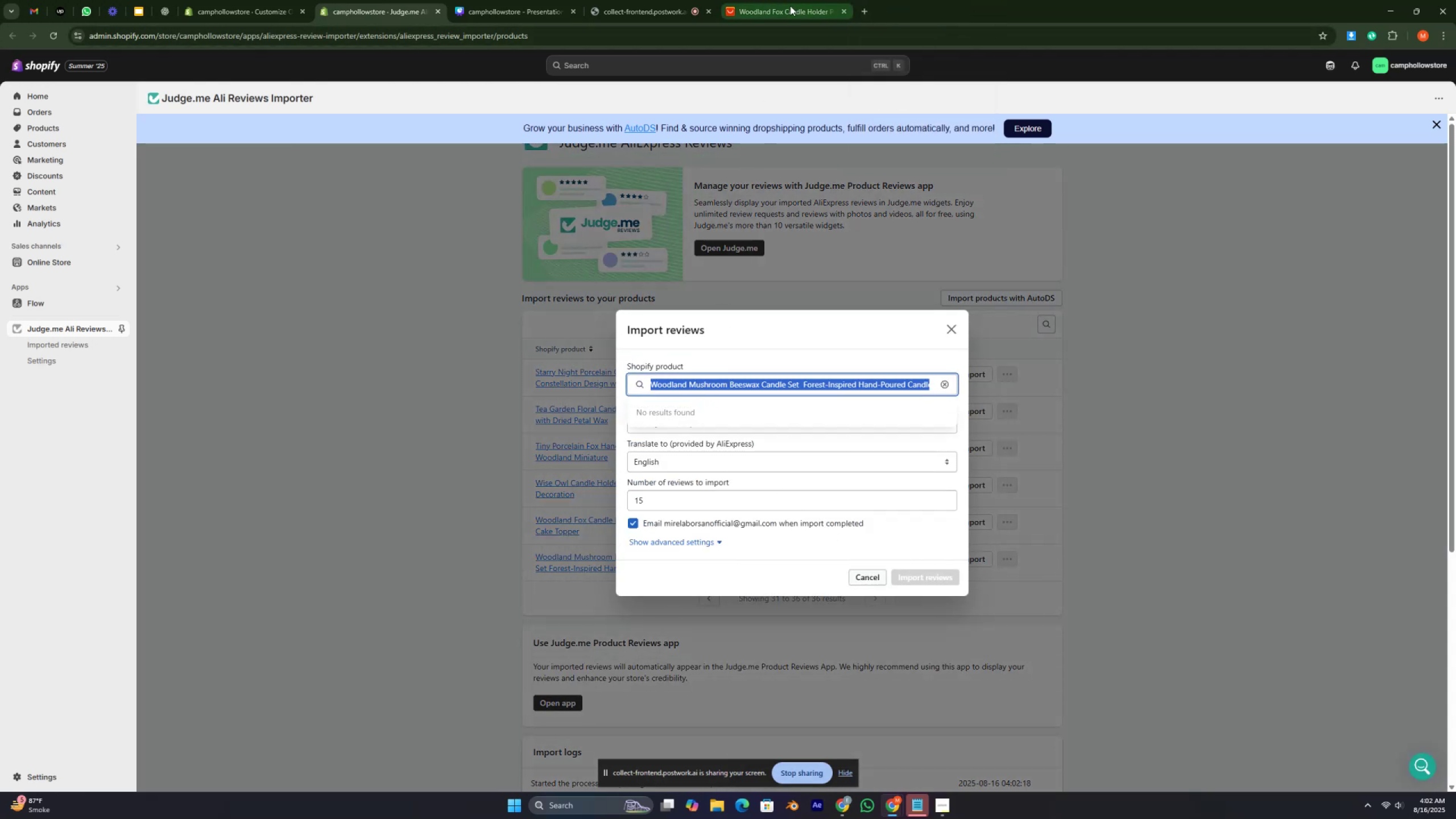 
left_click([788, 6])
 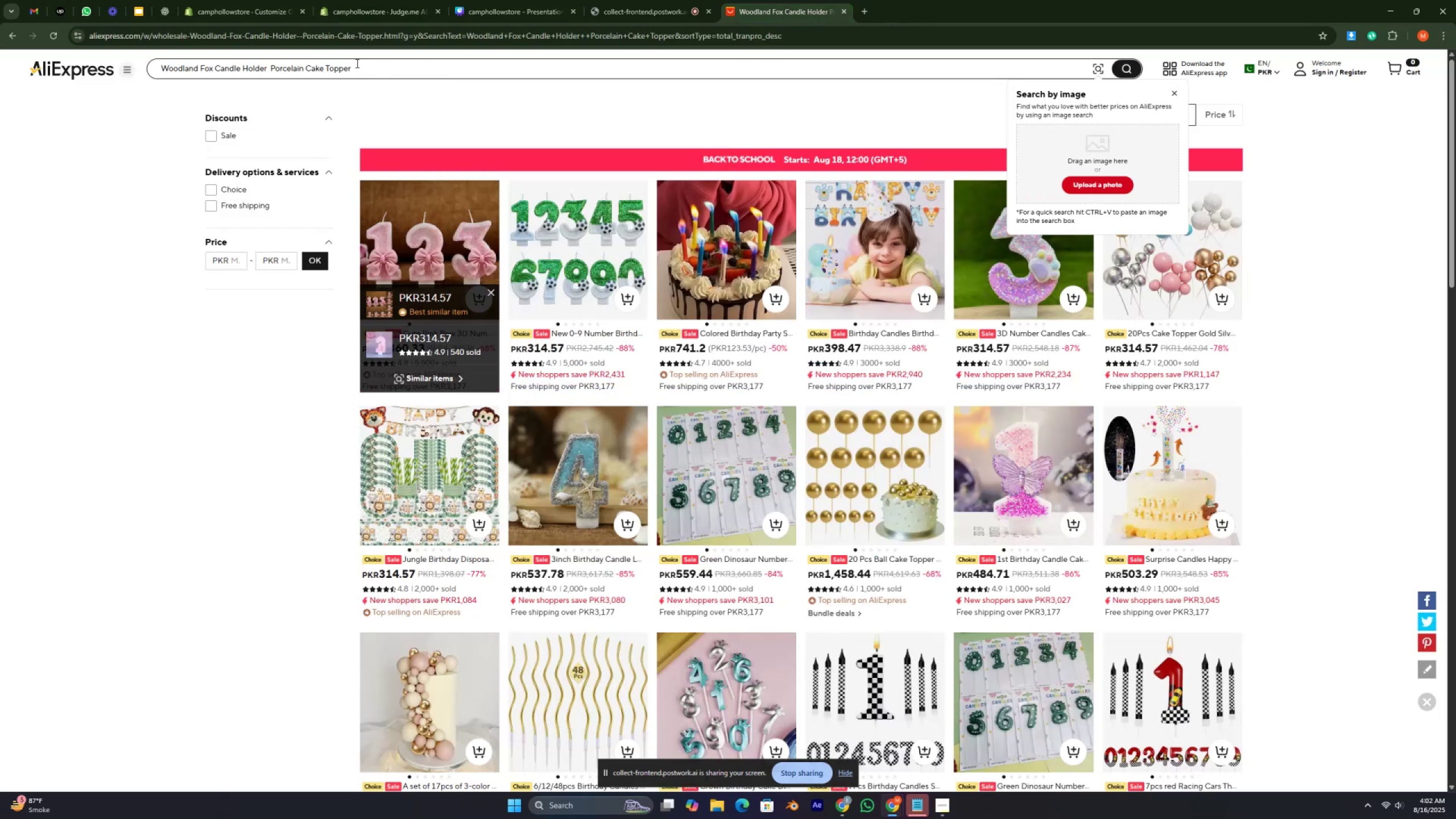 
left_click([356, 63])
 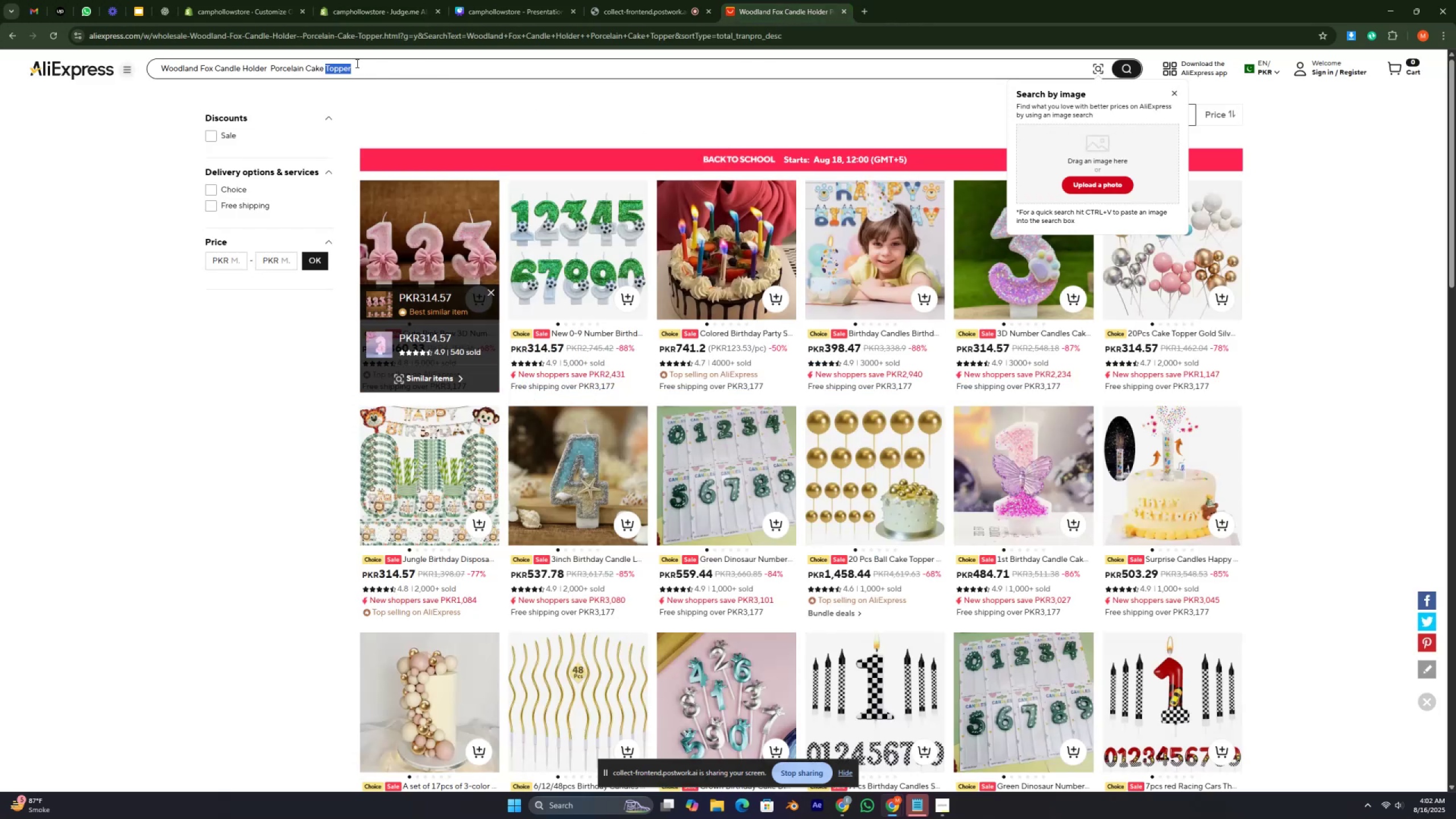 
double_click([356, 63])
 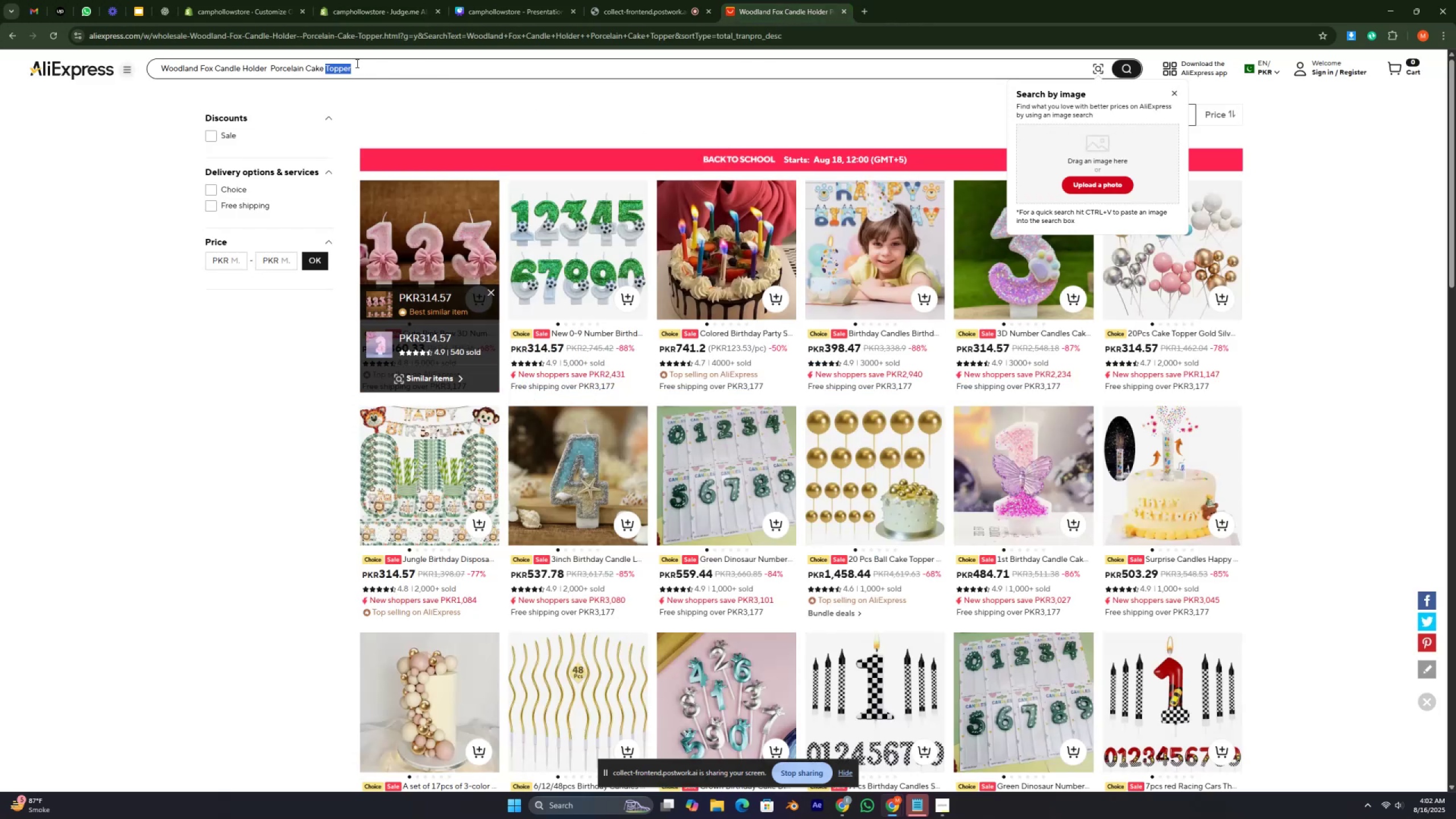 
double_click([356, 63])
 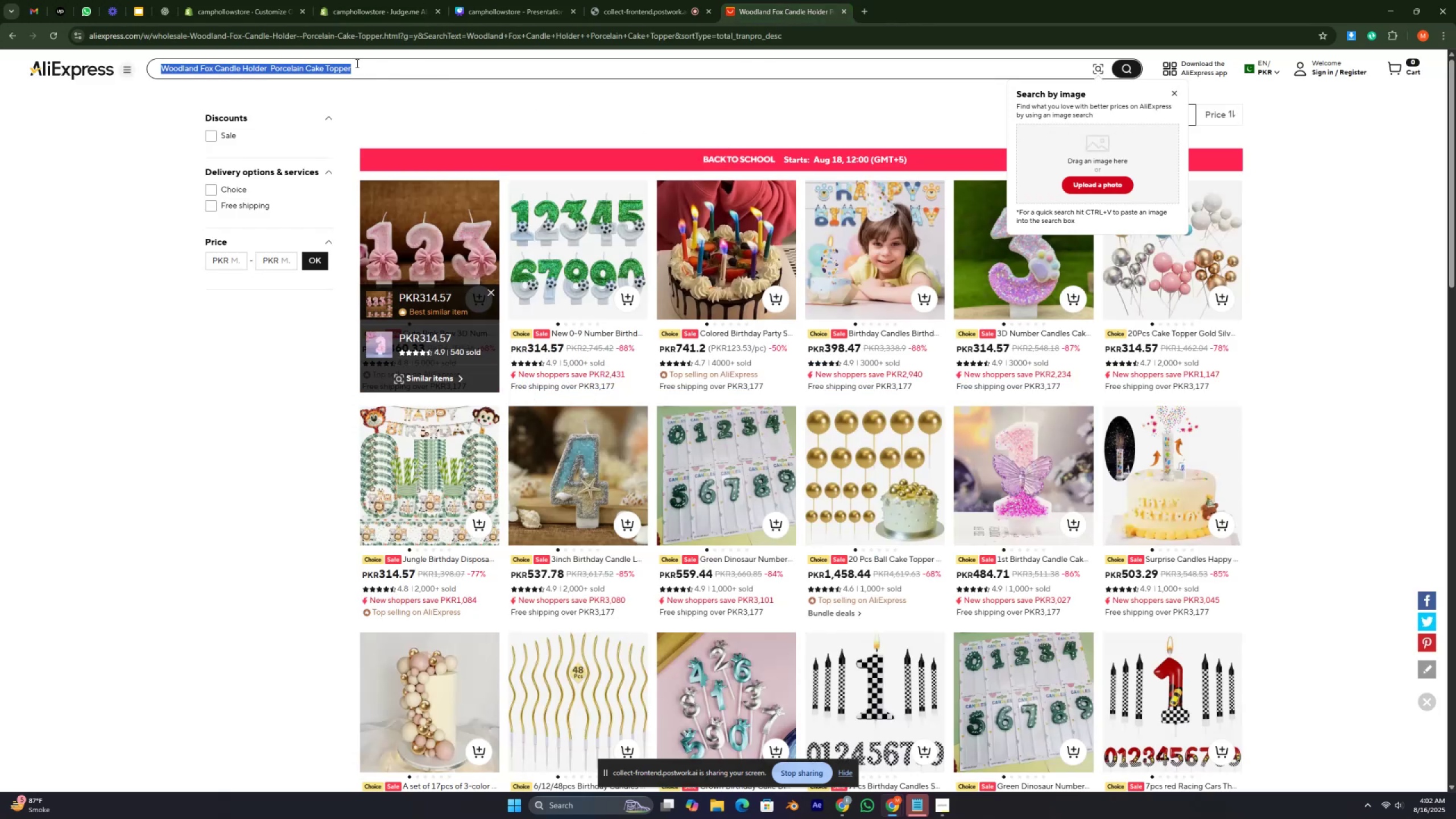 
triple_click([356, 63])
 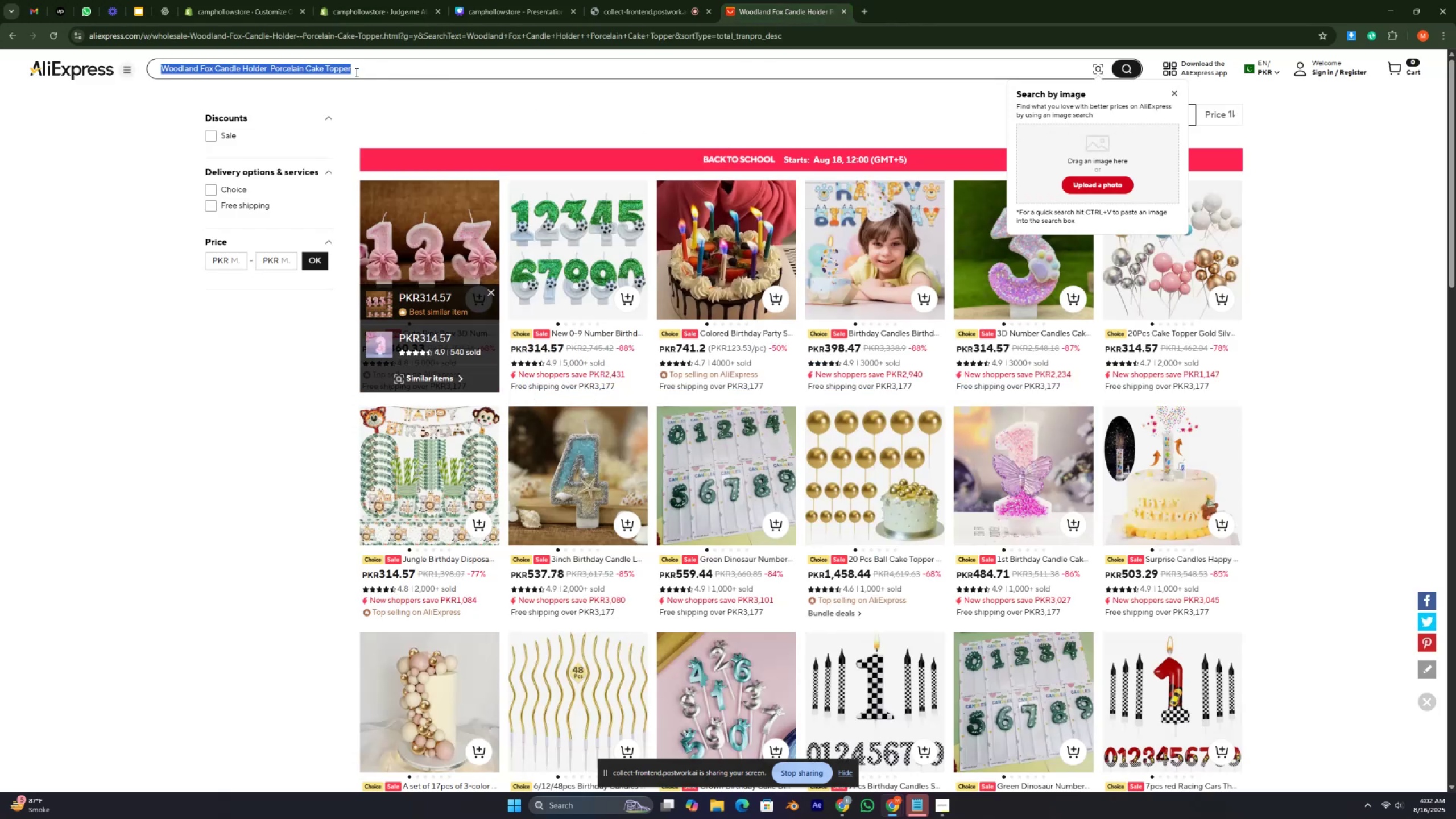 
key(Control+V)
 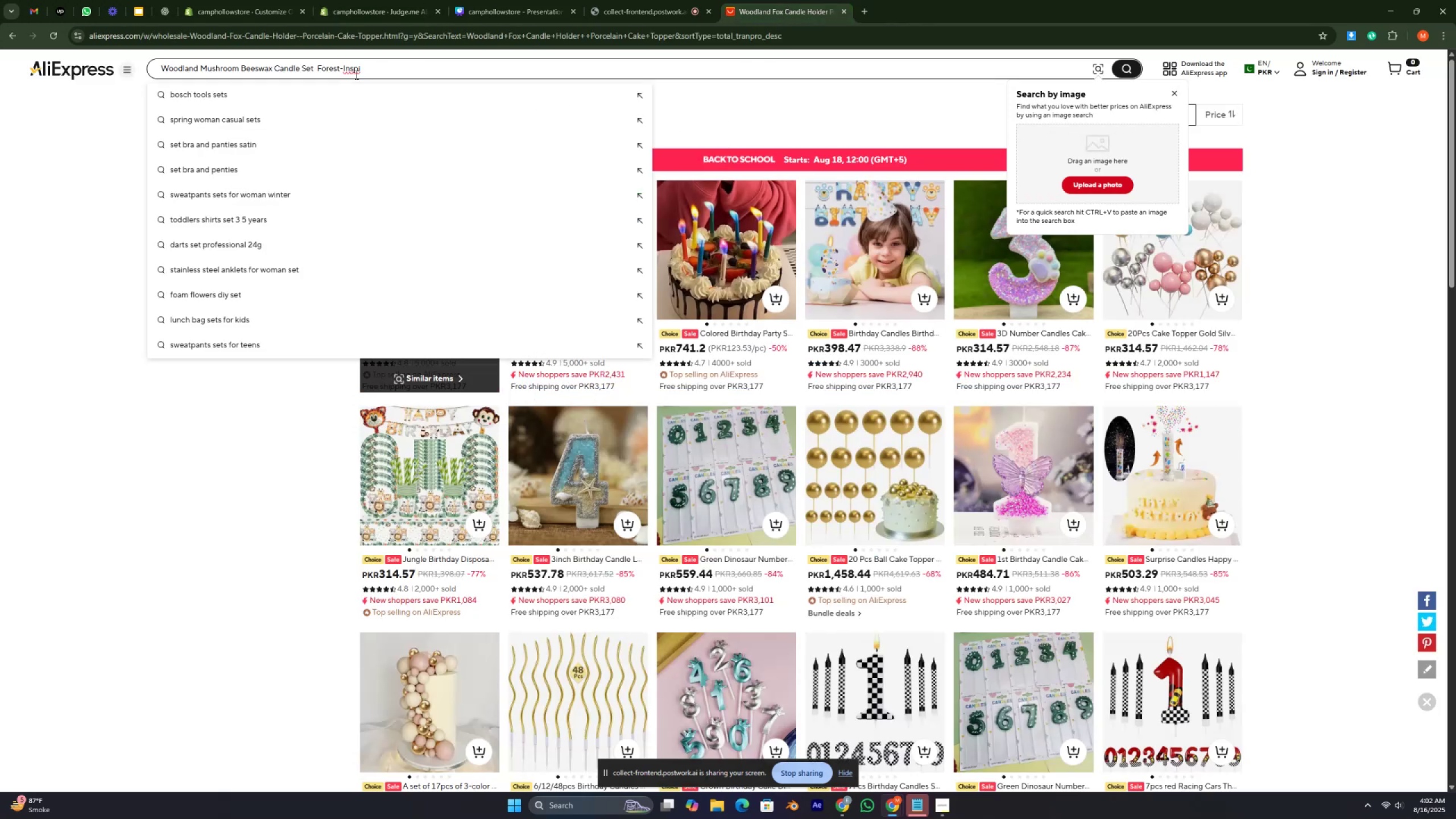 
key(Enter)
 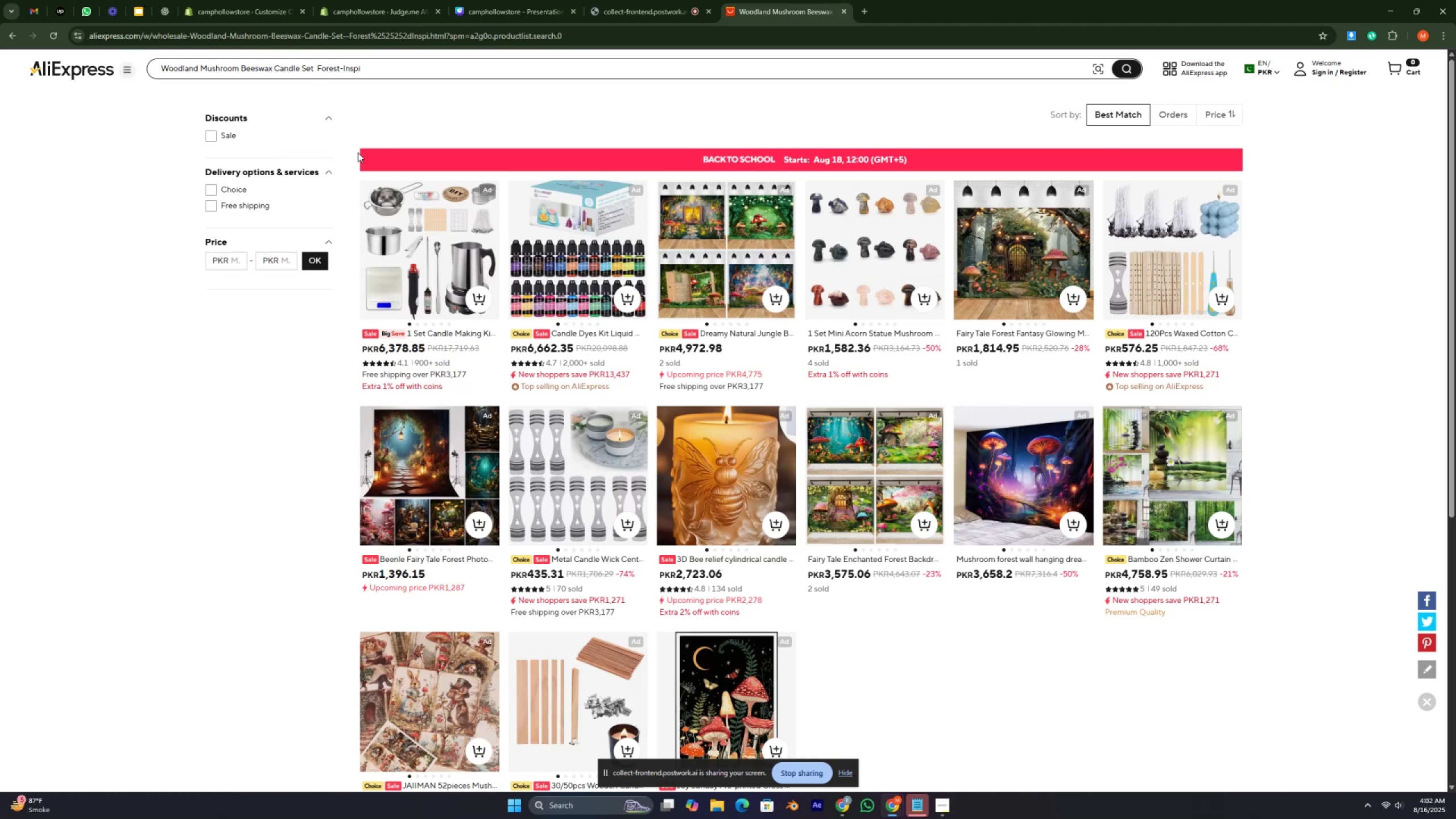 
wait(12.42)
 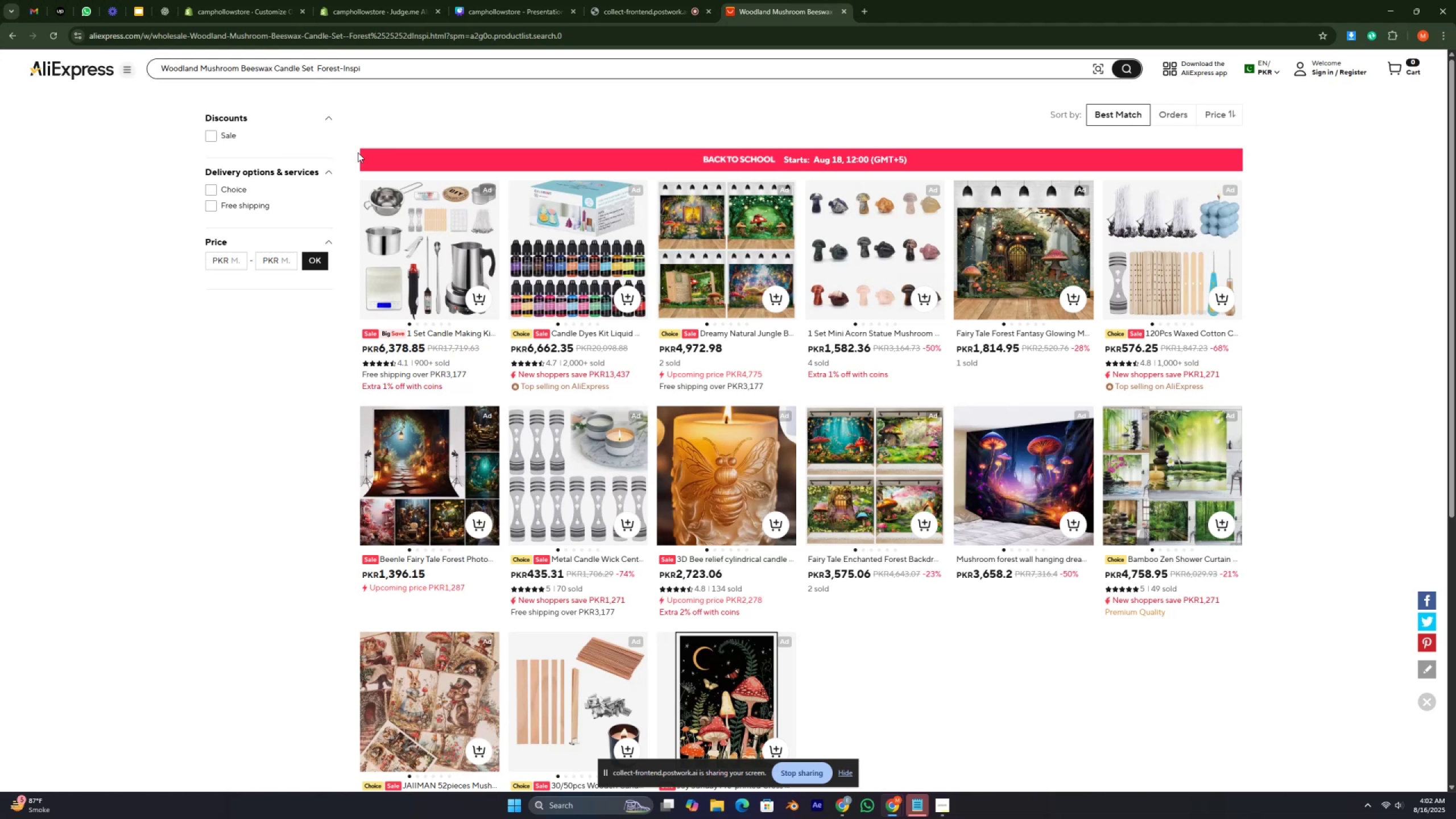 
left_click([1174, 113])
 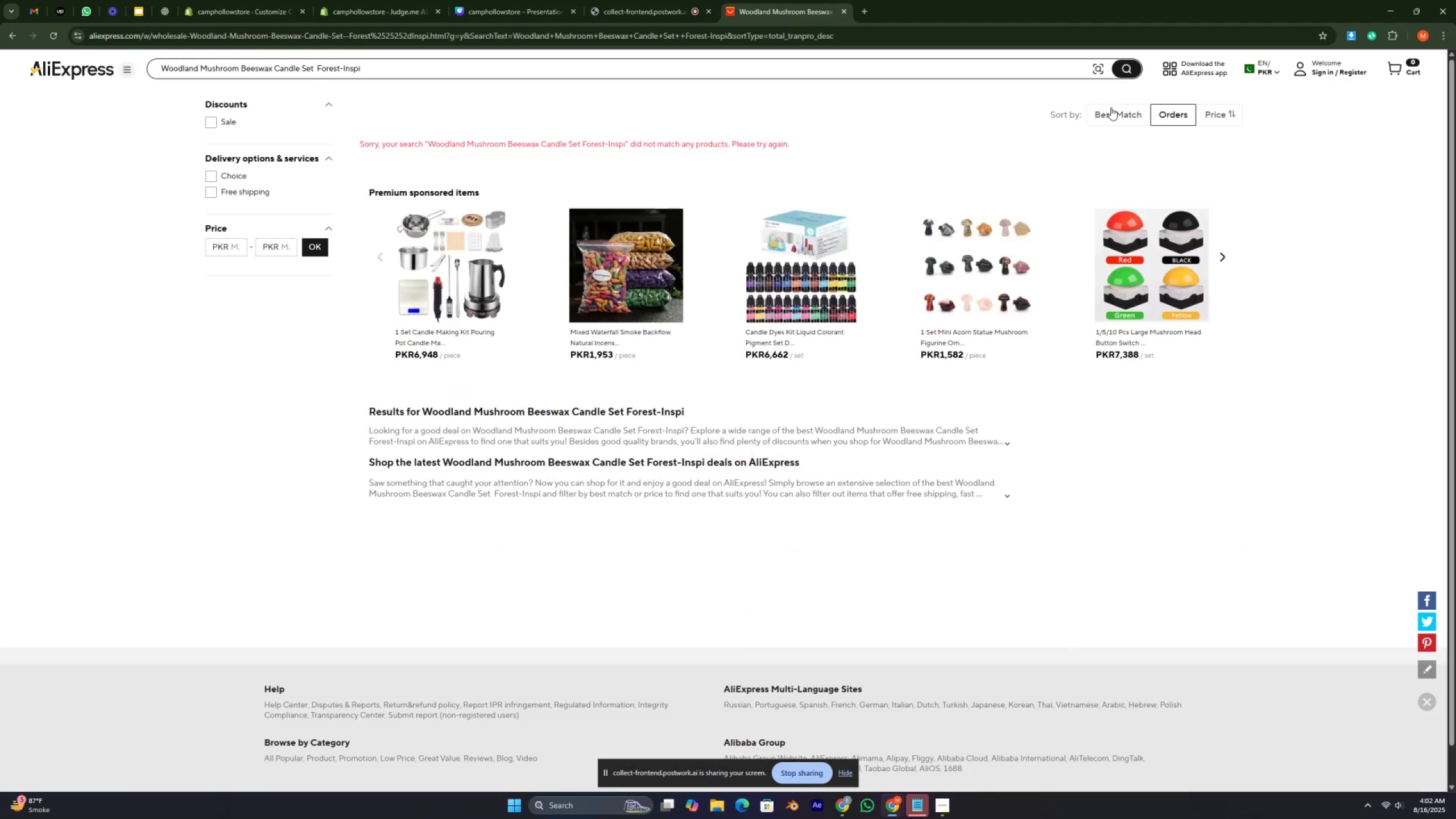 
left_click([1113, 118])
 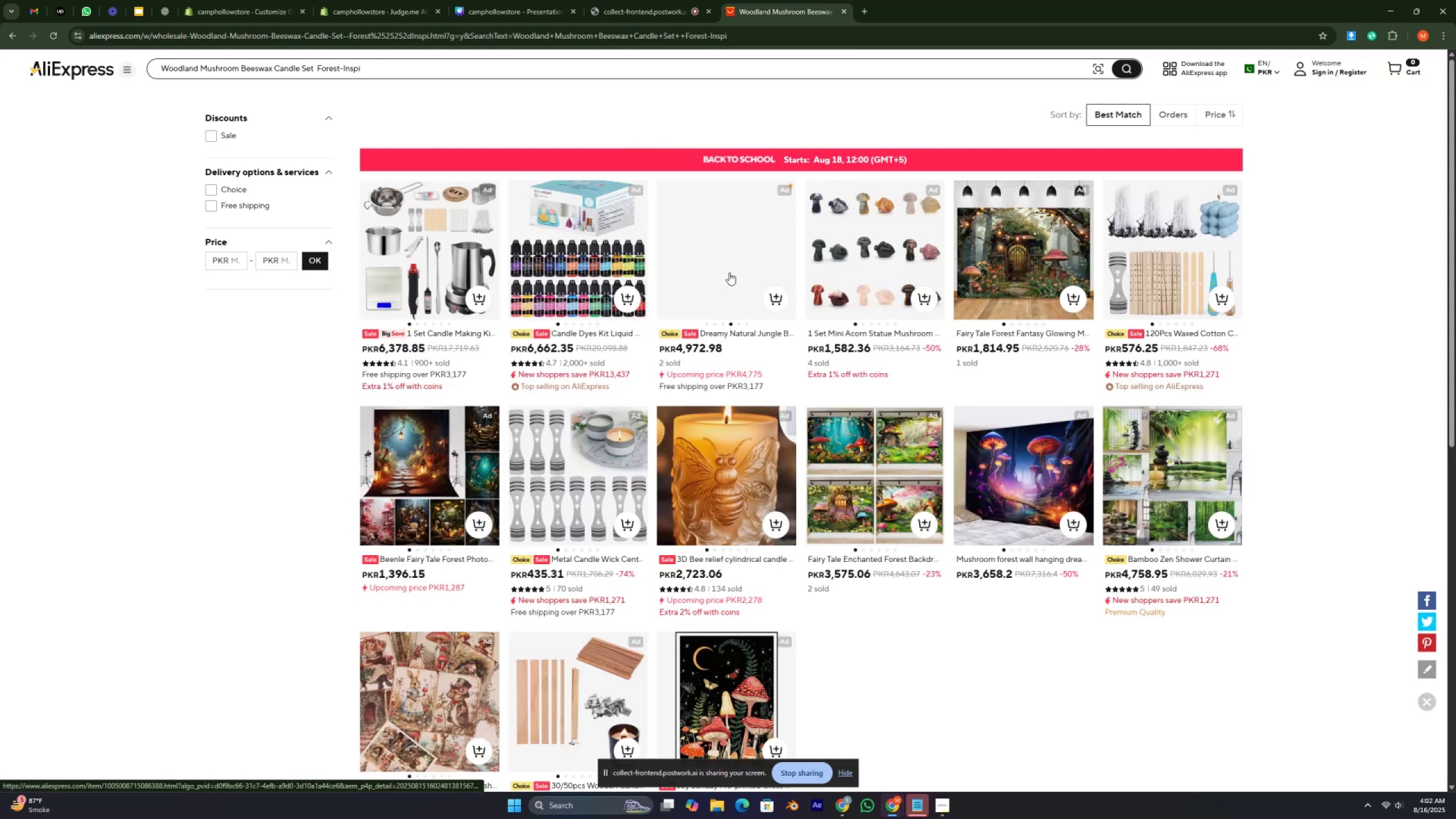 
mouse_move([646, 297])
 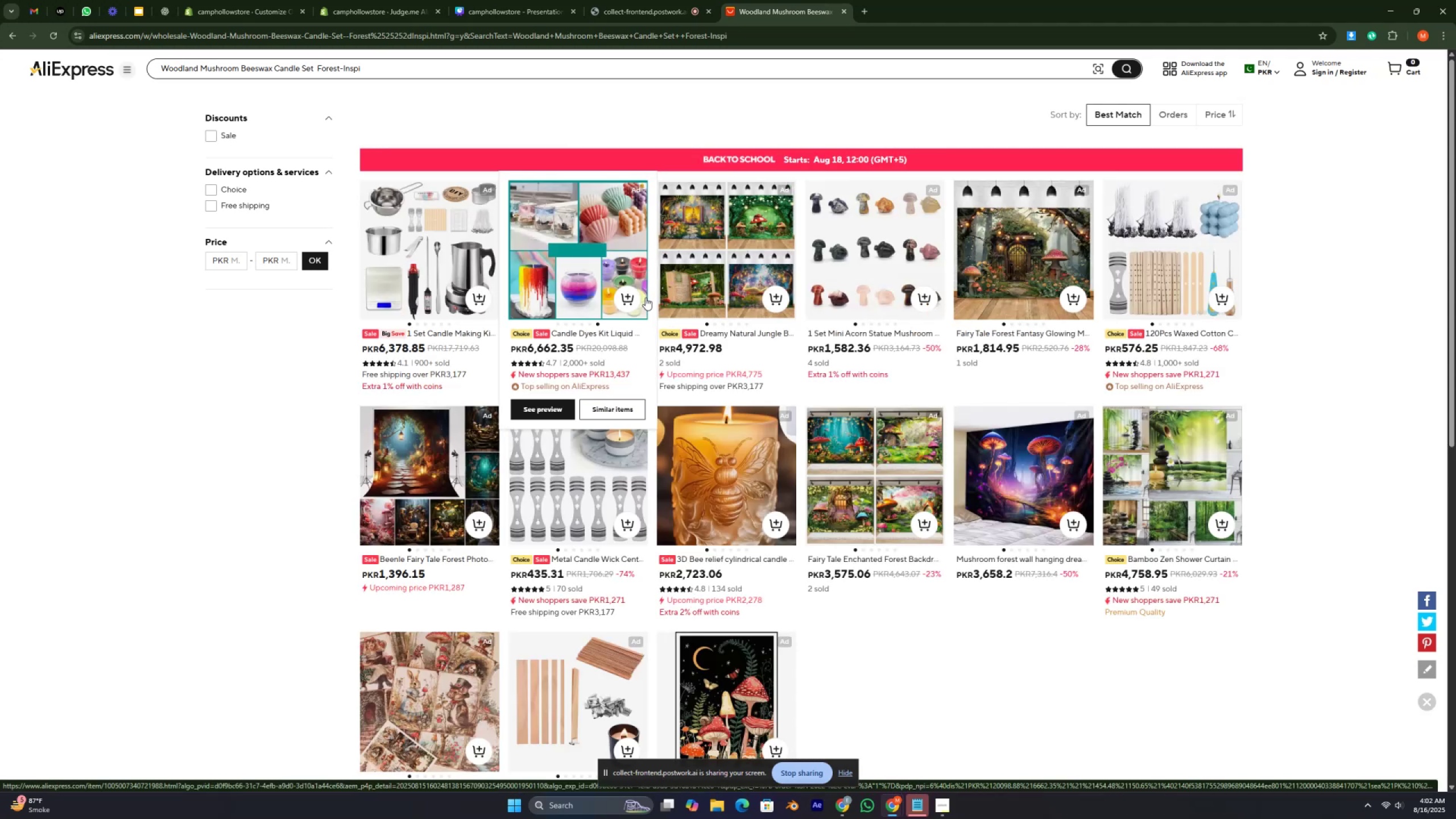 
left_click([613, 257])
 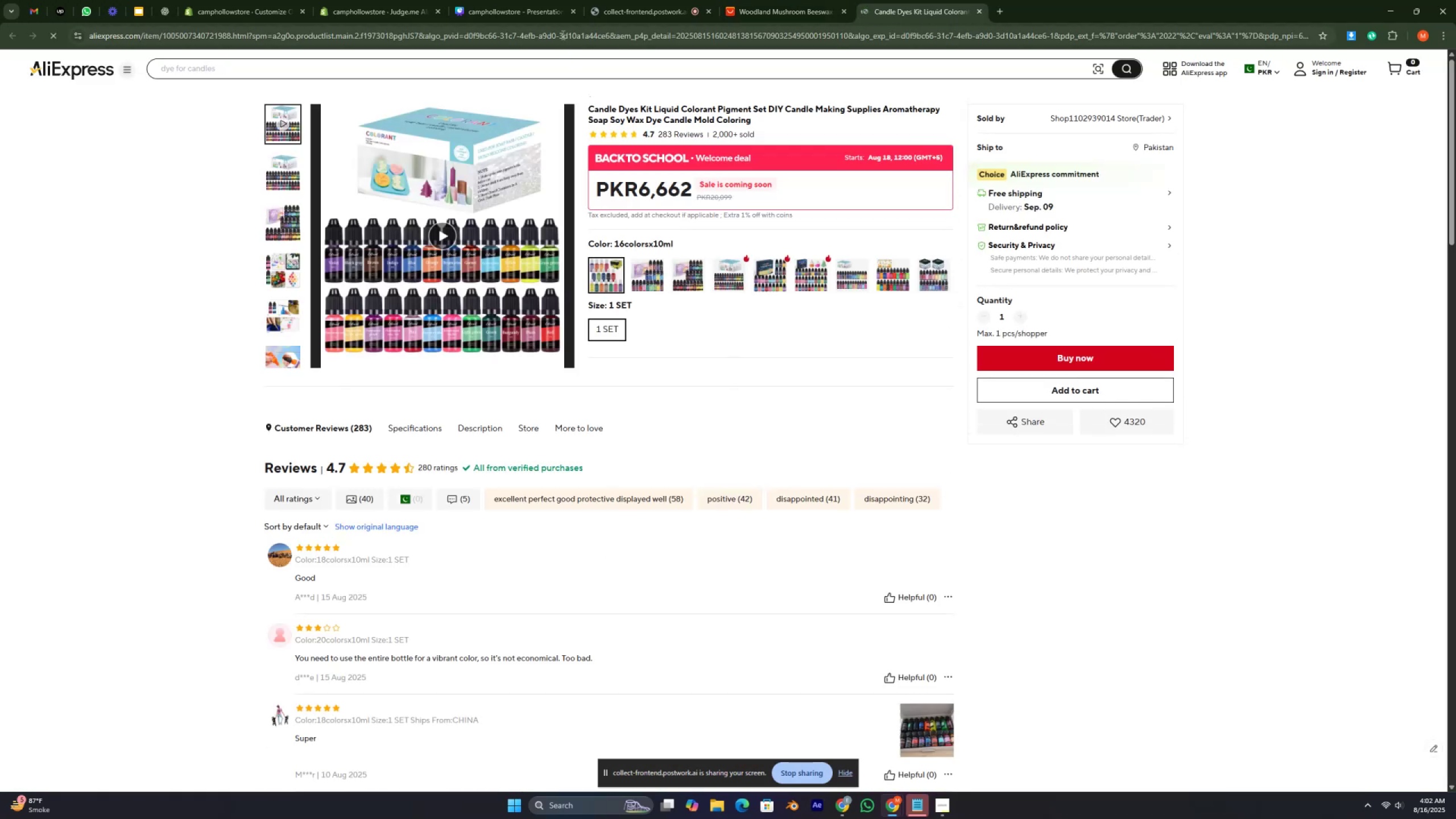 
double_click([560, 30])
 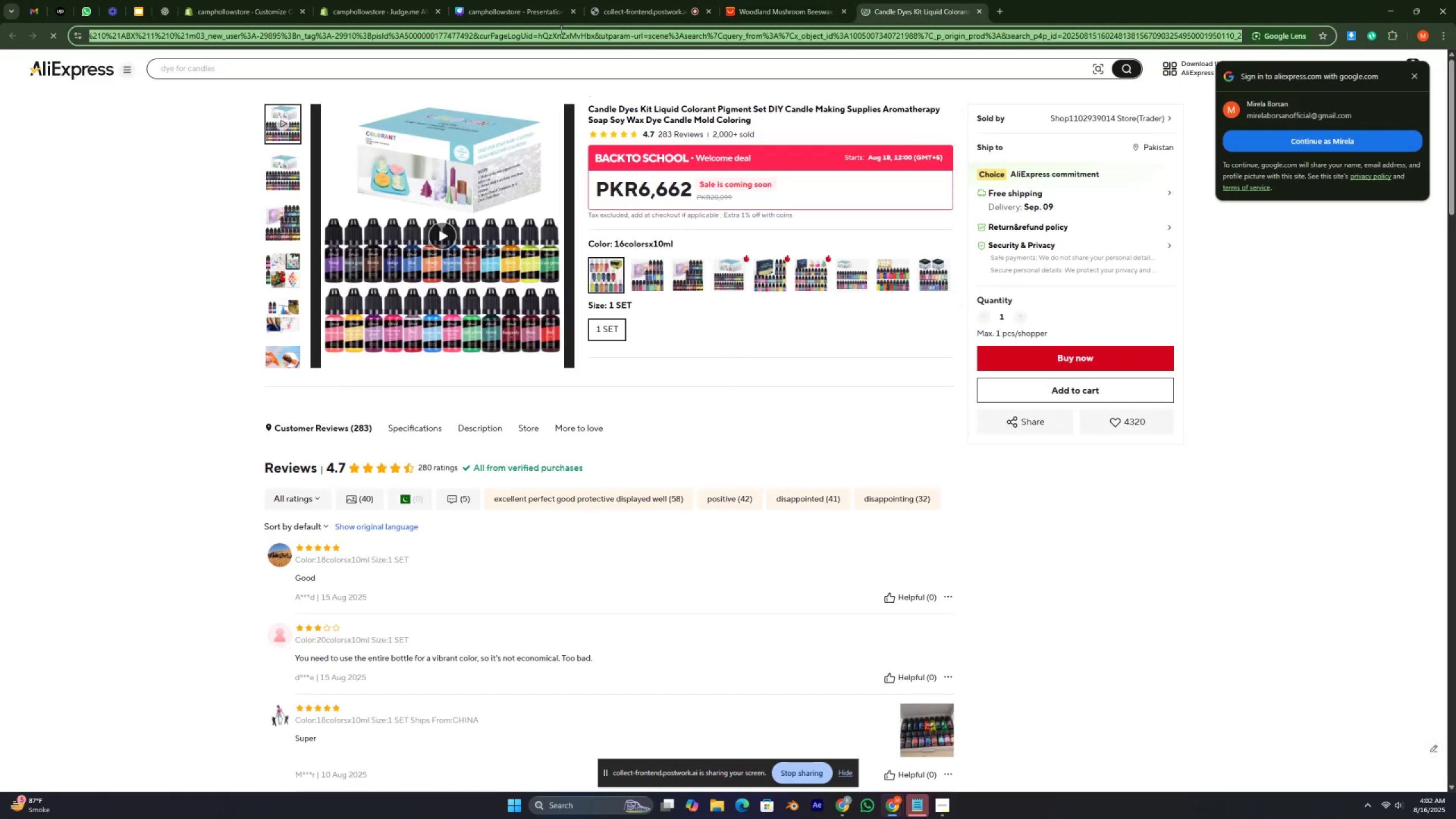 
triple_click([560, 30])
 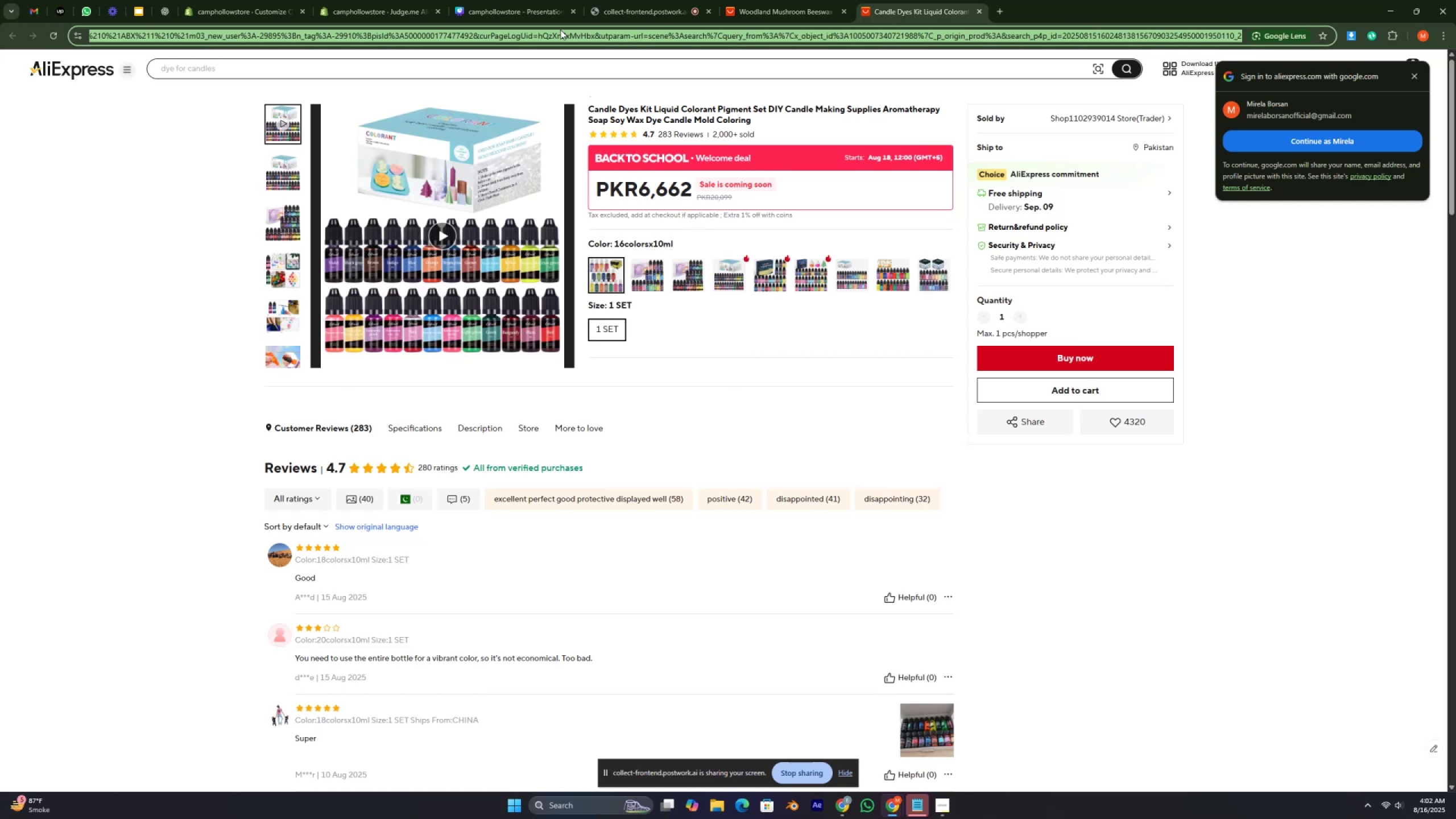 
key(Control+C)
 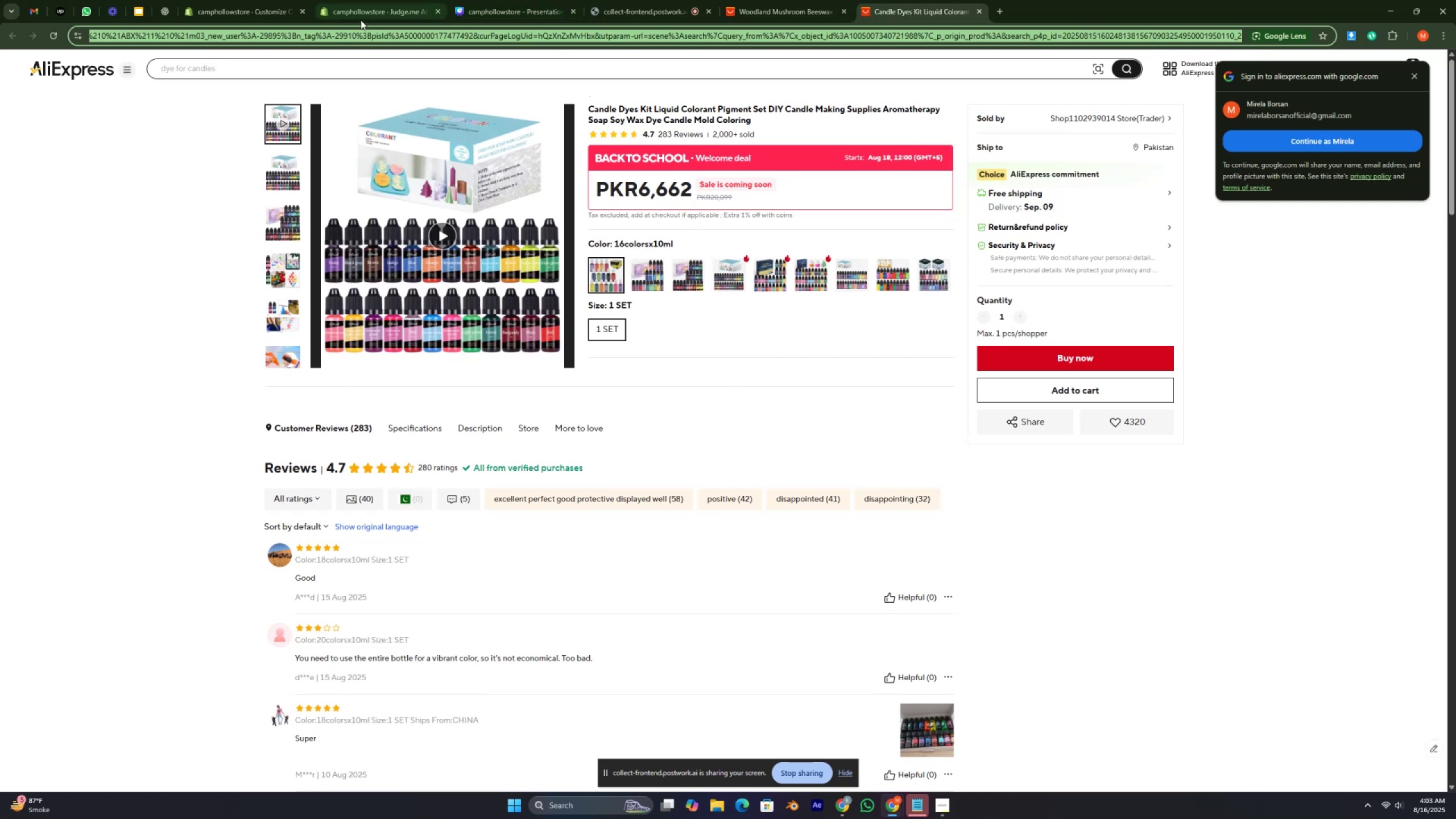 
left_click([359, 18])
 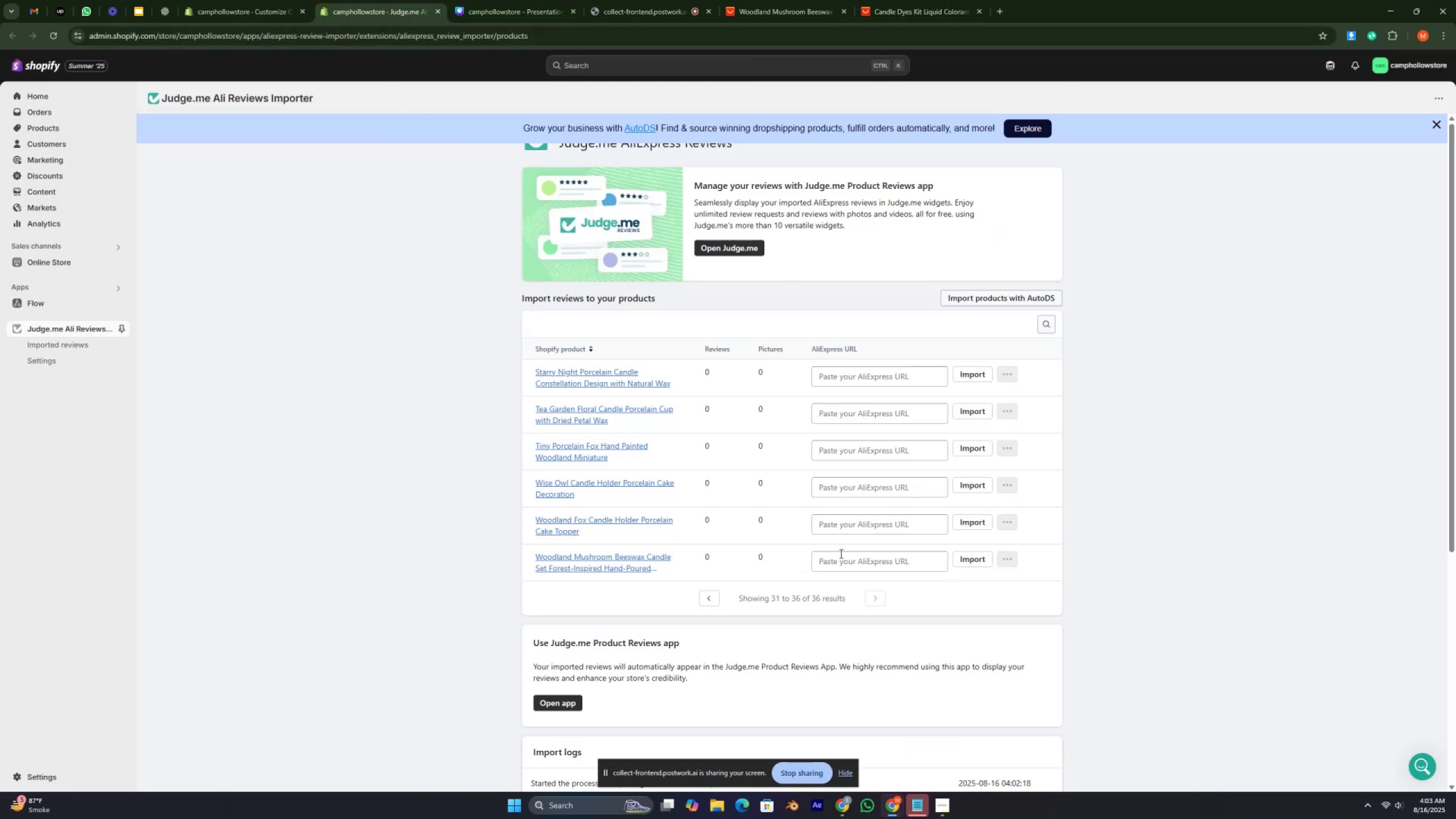 
left_click([845, 564])
 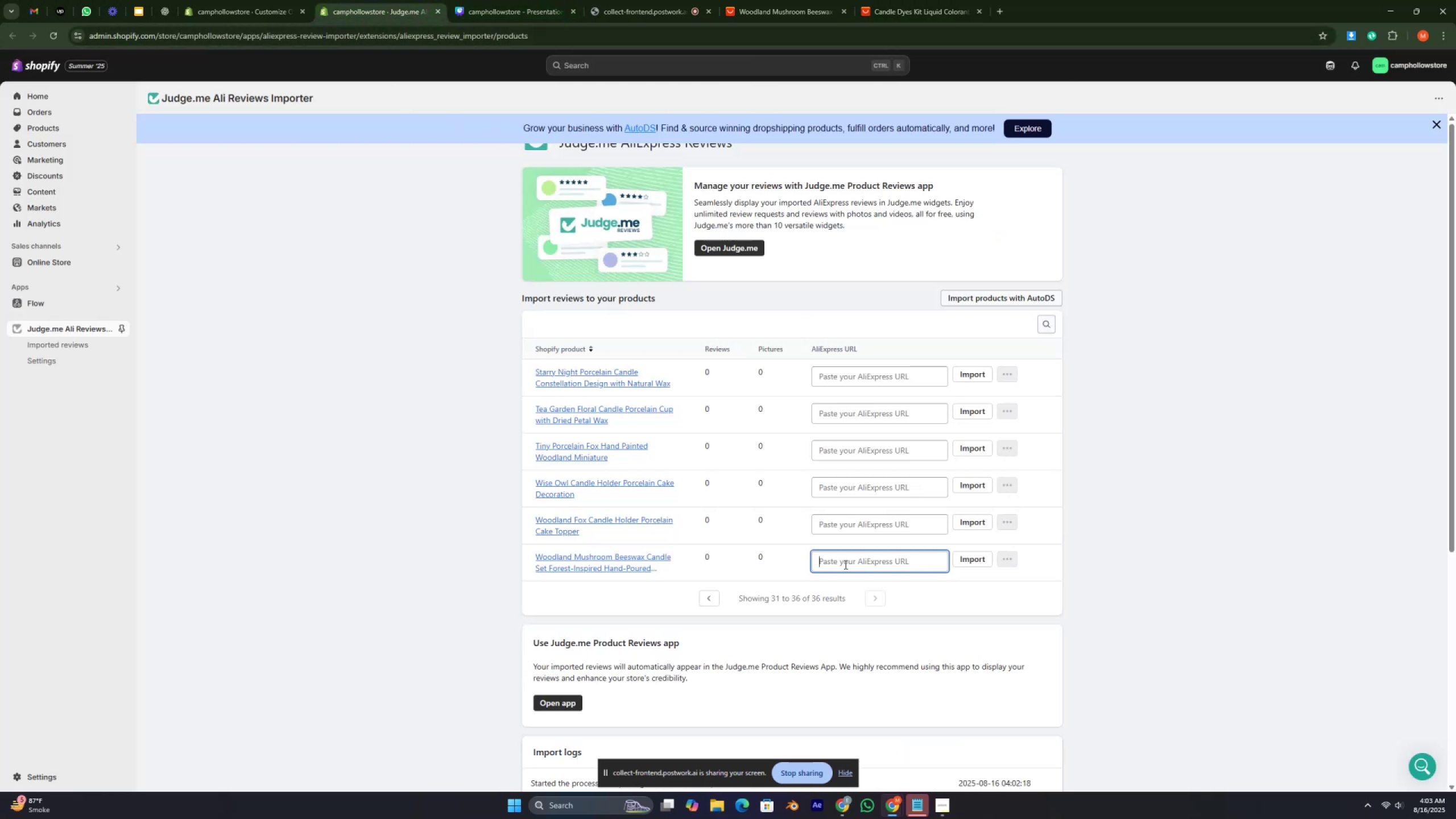 
key(Control+V)
 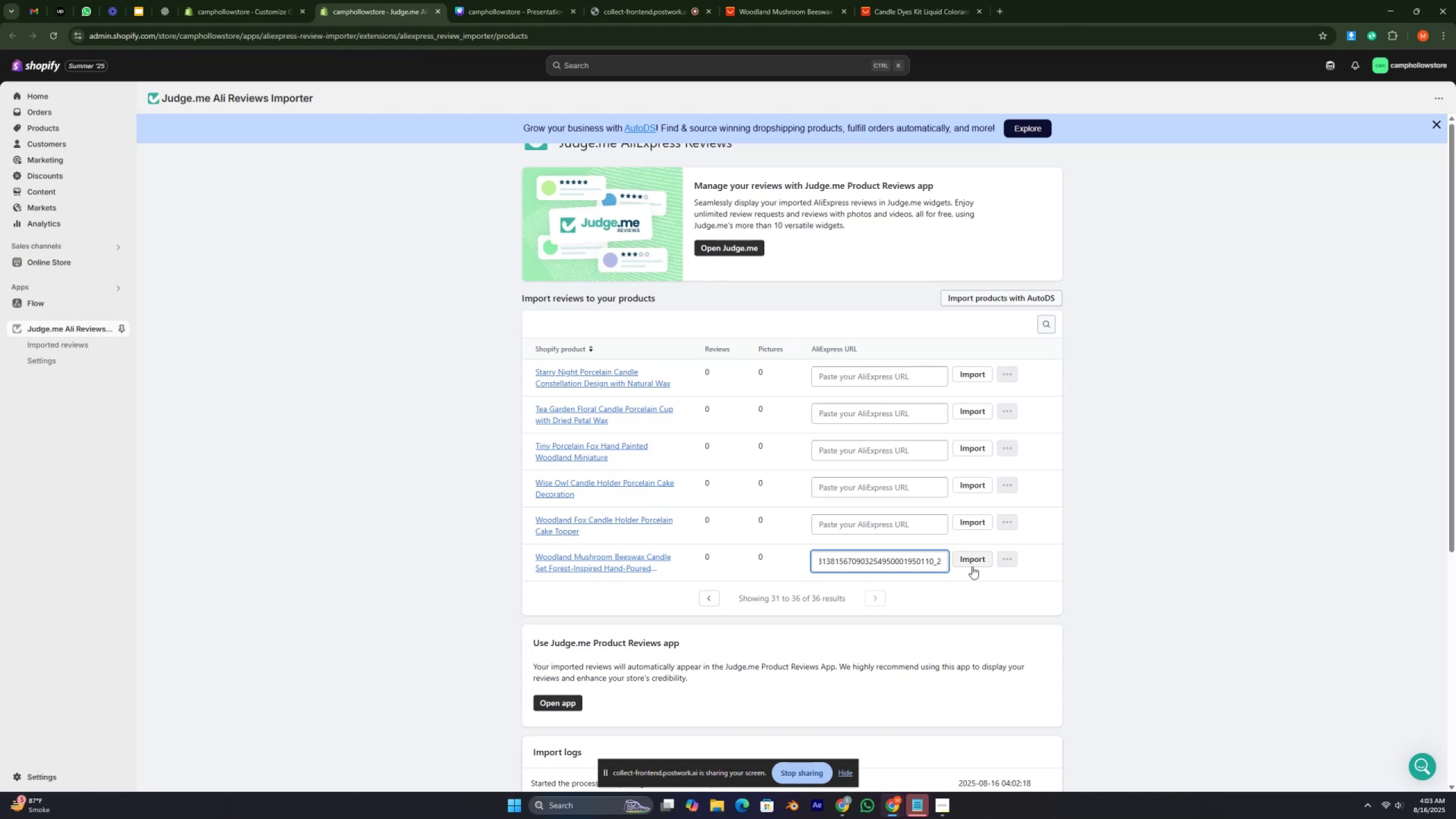 
left_click([973, 563])
 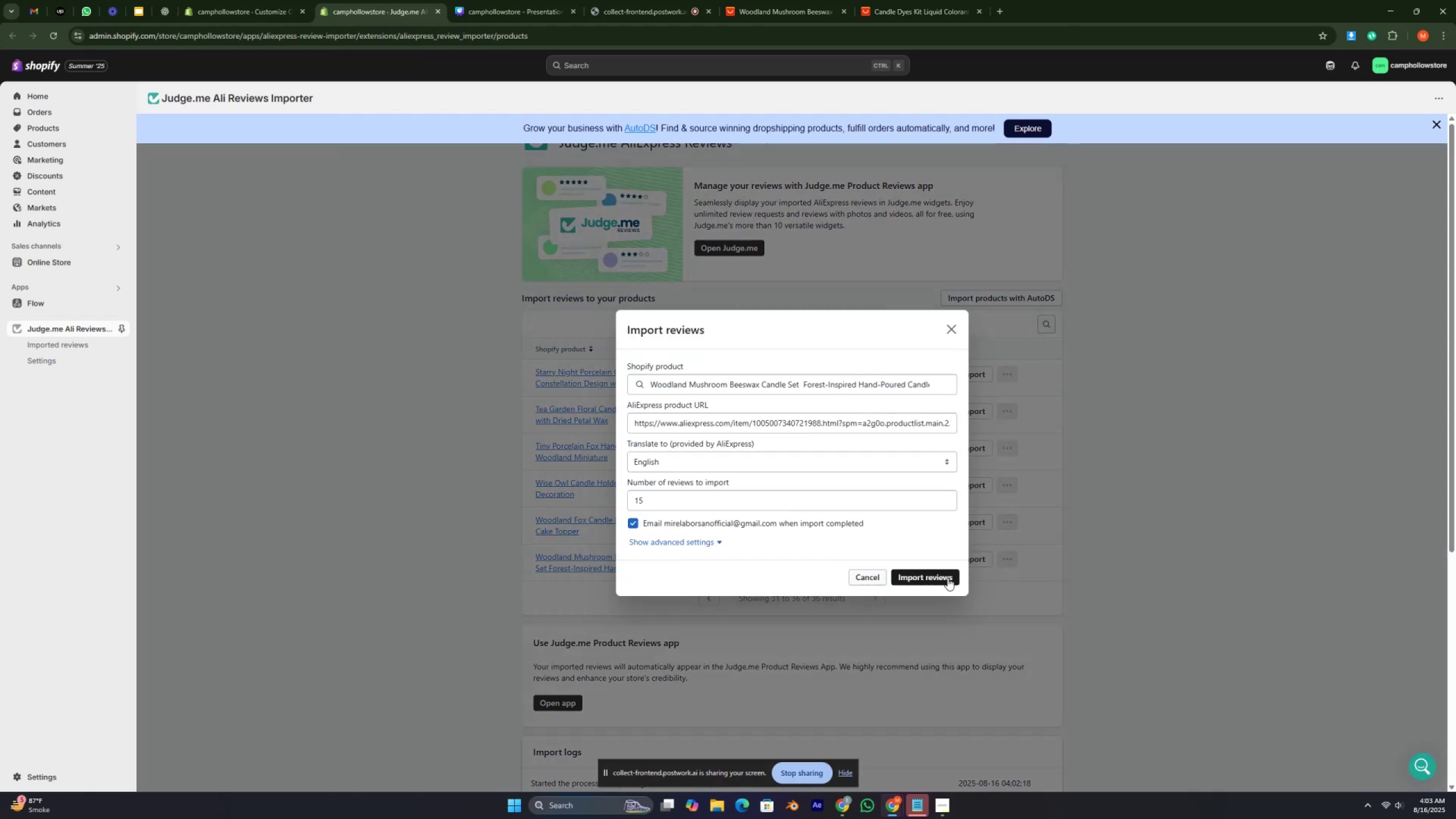 
left_click([948, 578])
 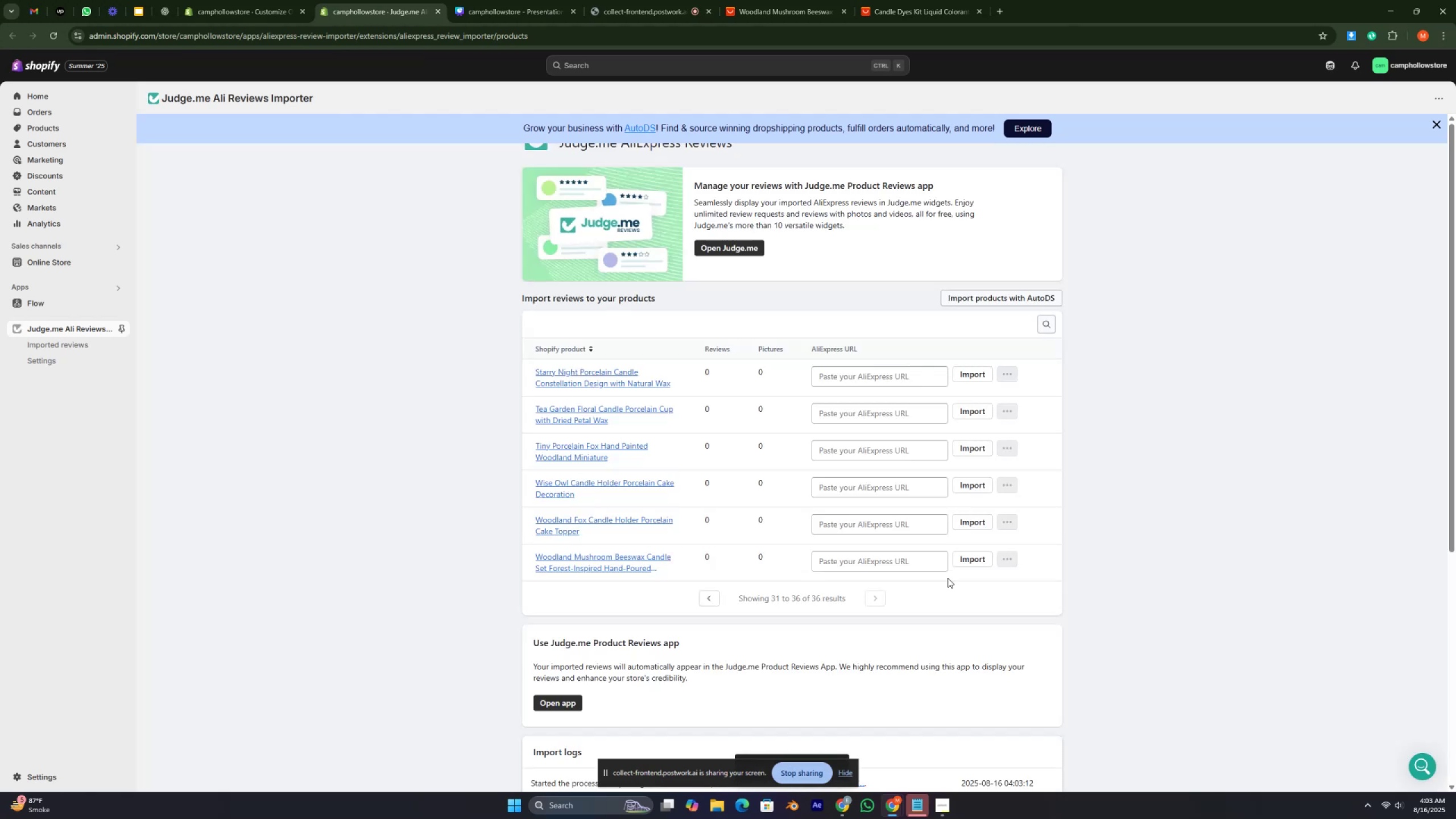 
scroll: coordinate [828, 523], scroll_direction: down, amount: 7.0
 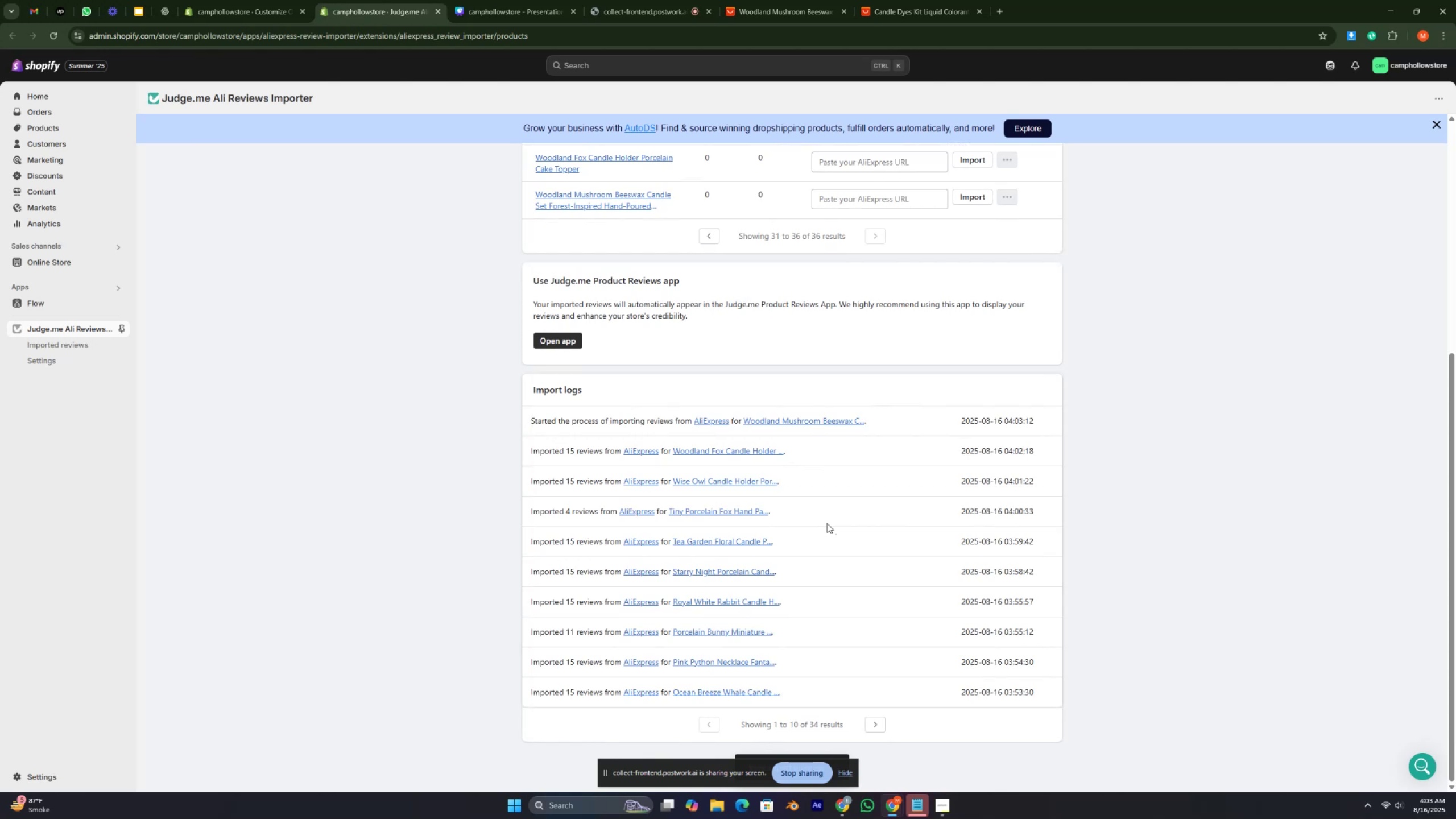 
scroll: coordinate [826, 523], scroll_direction: up, amount: 10.0
 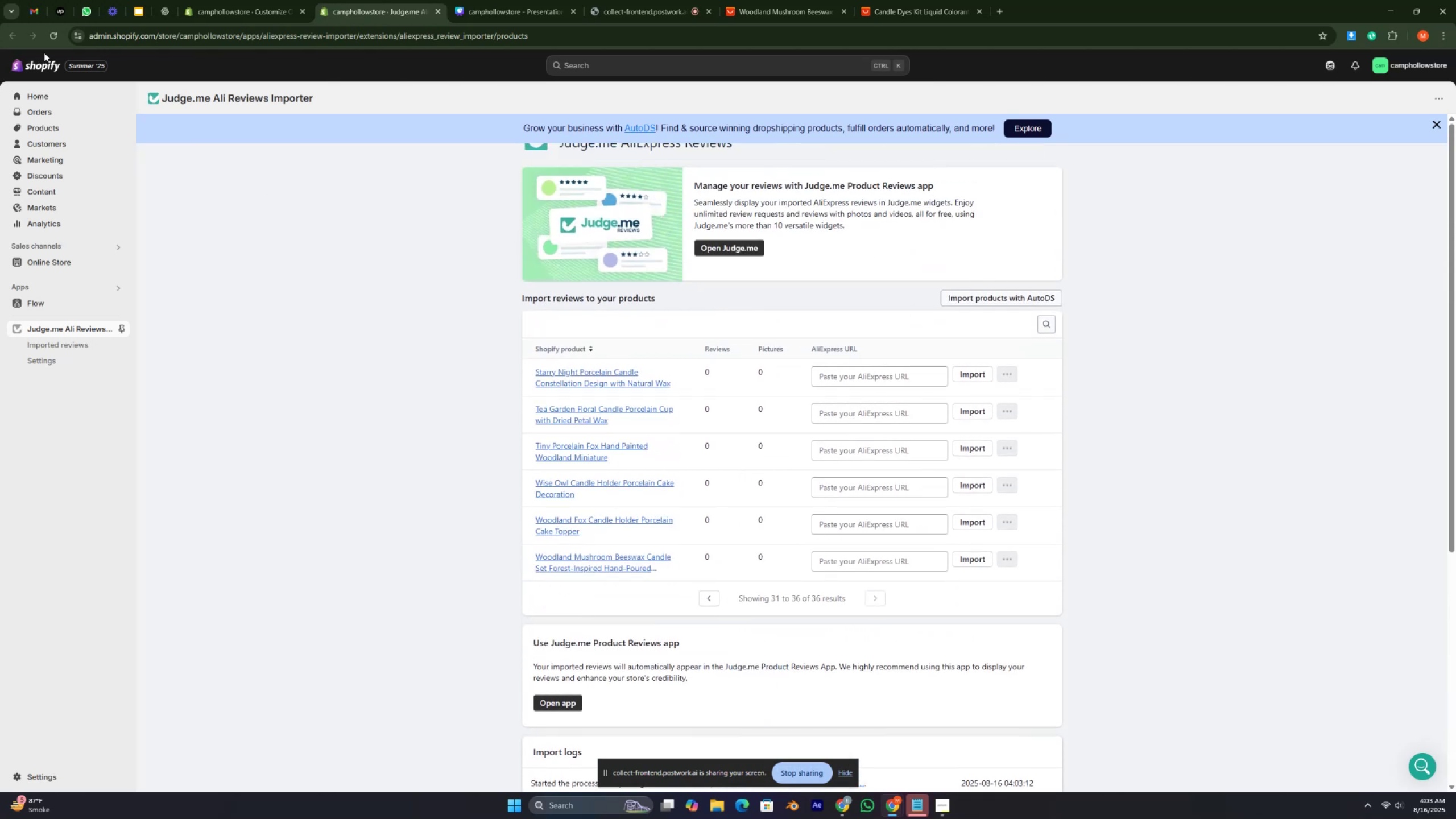 
left_click([57, 28])
 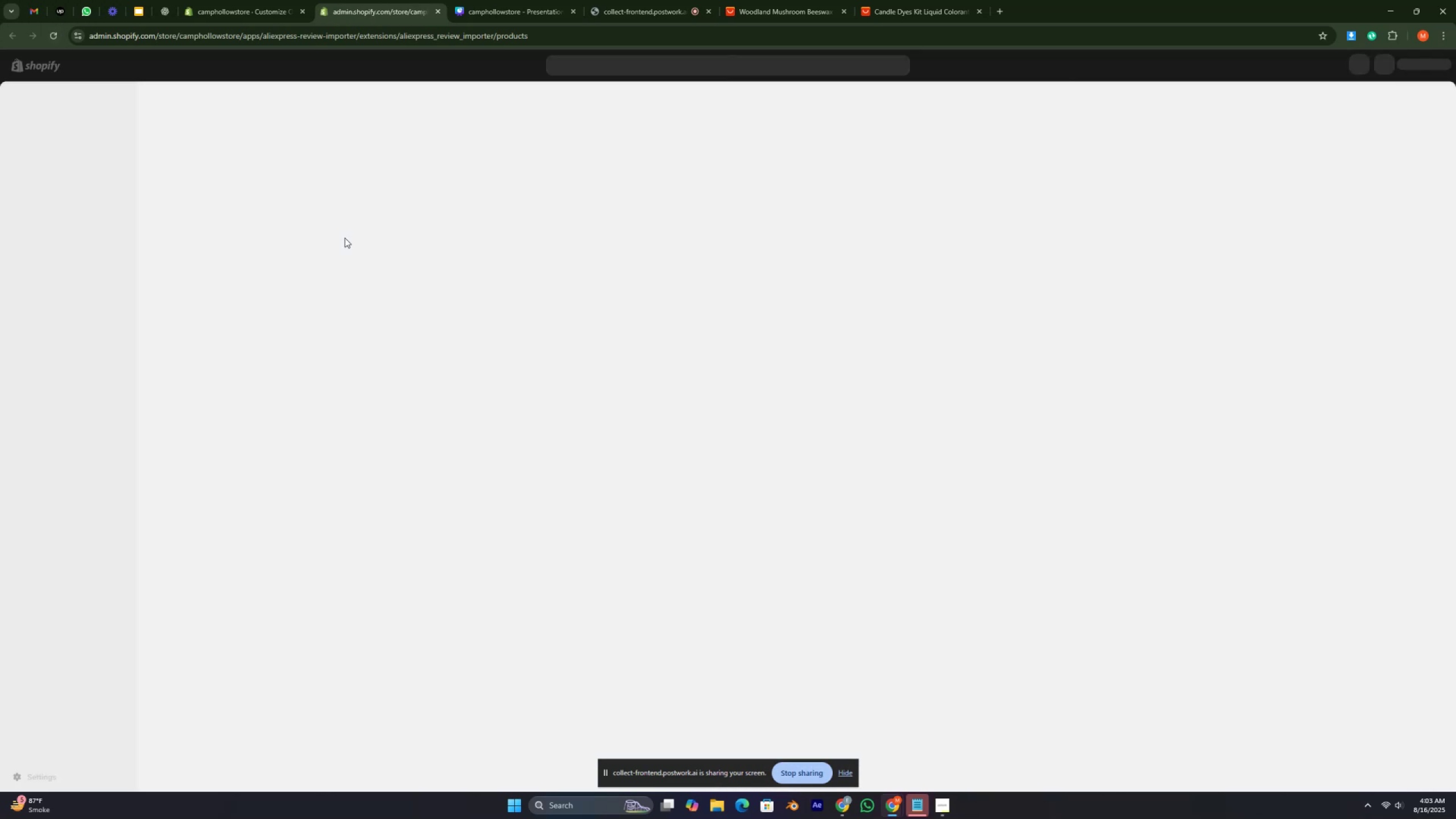 
mouse_move([342, 301])
 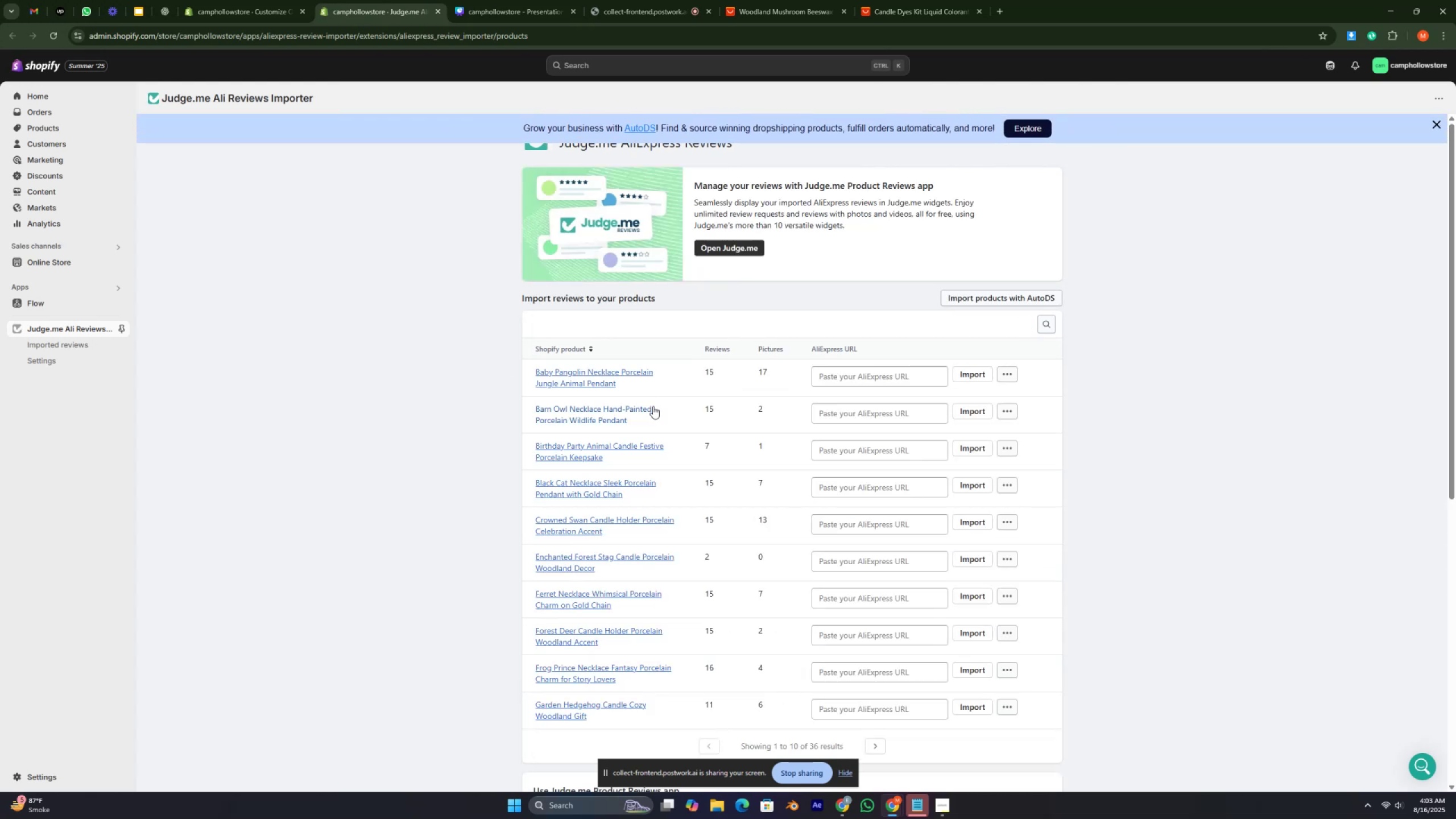 
scroll: coordinate [851, 734], scroll_direction: down, amount: 1.0
 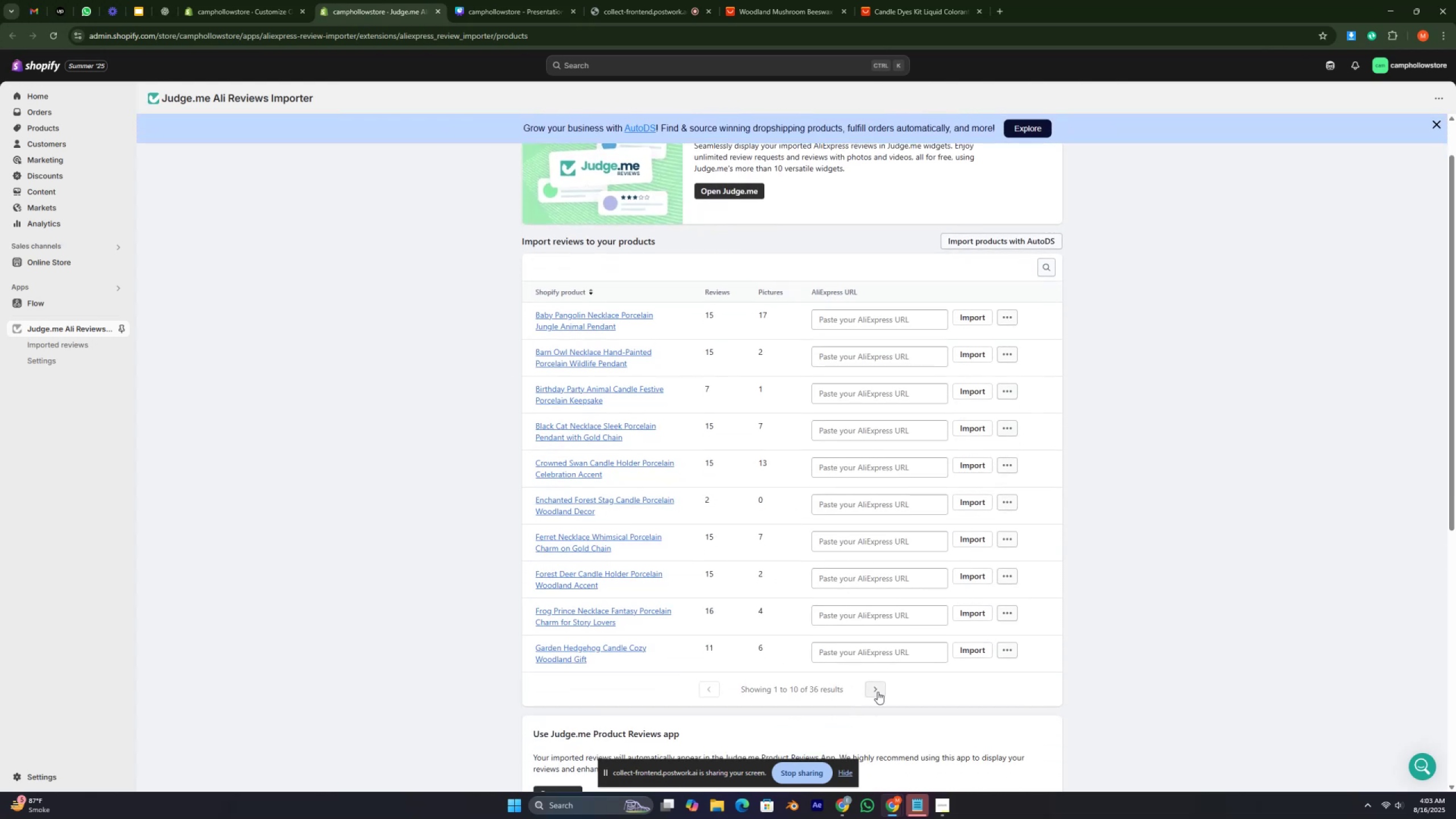 
left_click([878, 690])
 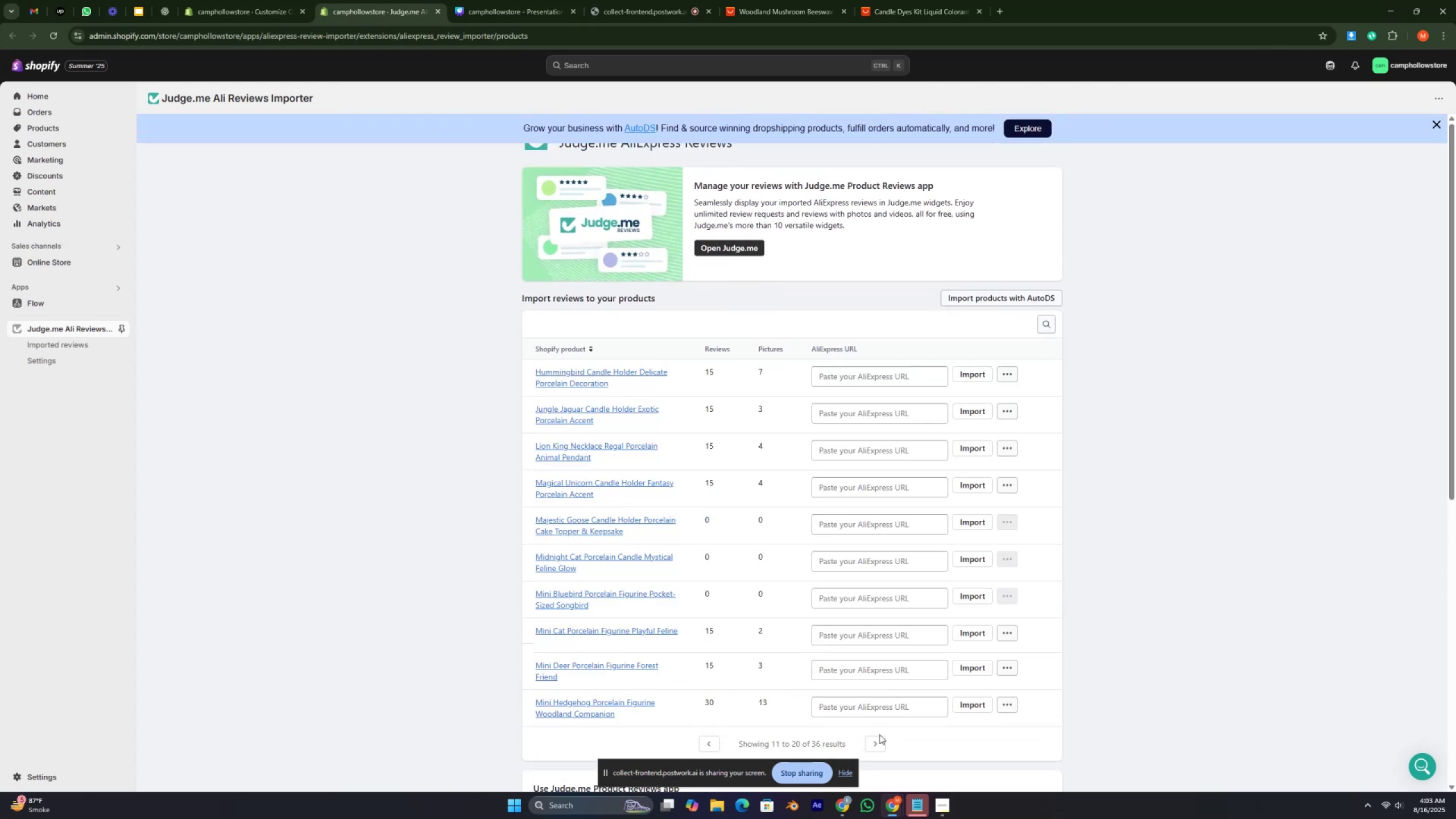 
left_click([877, 742])
 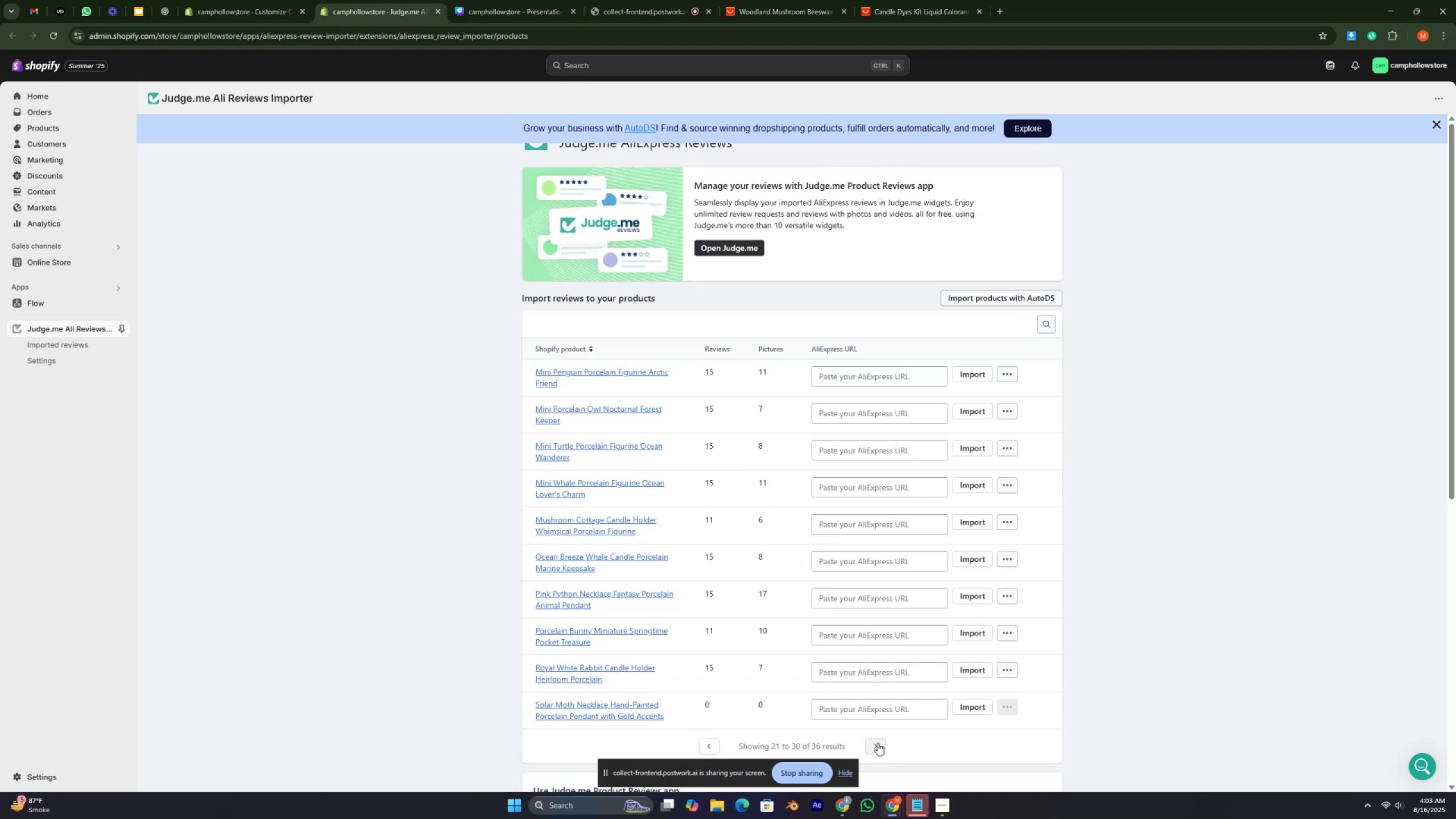 
left_click([878, 743])
 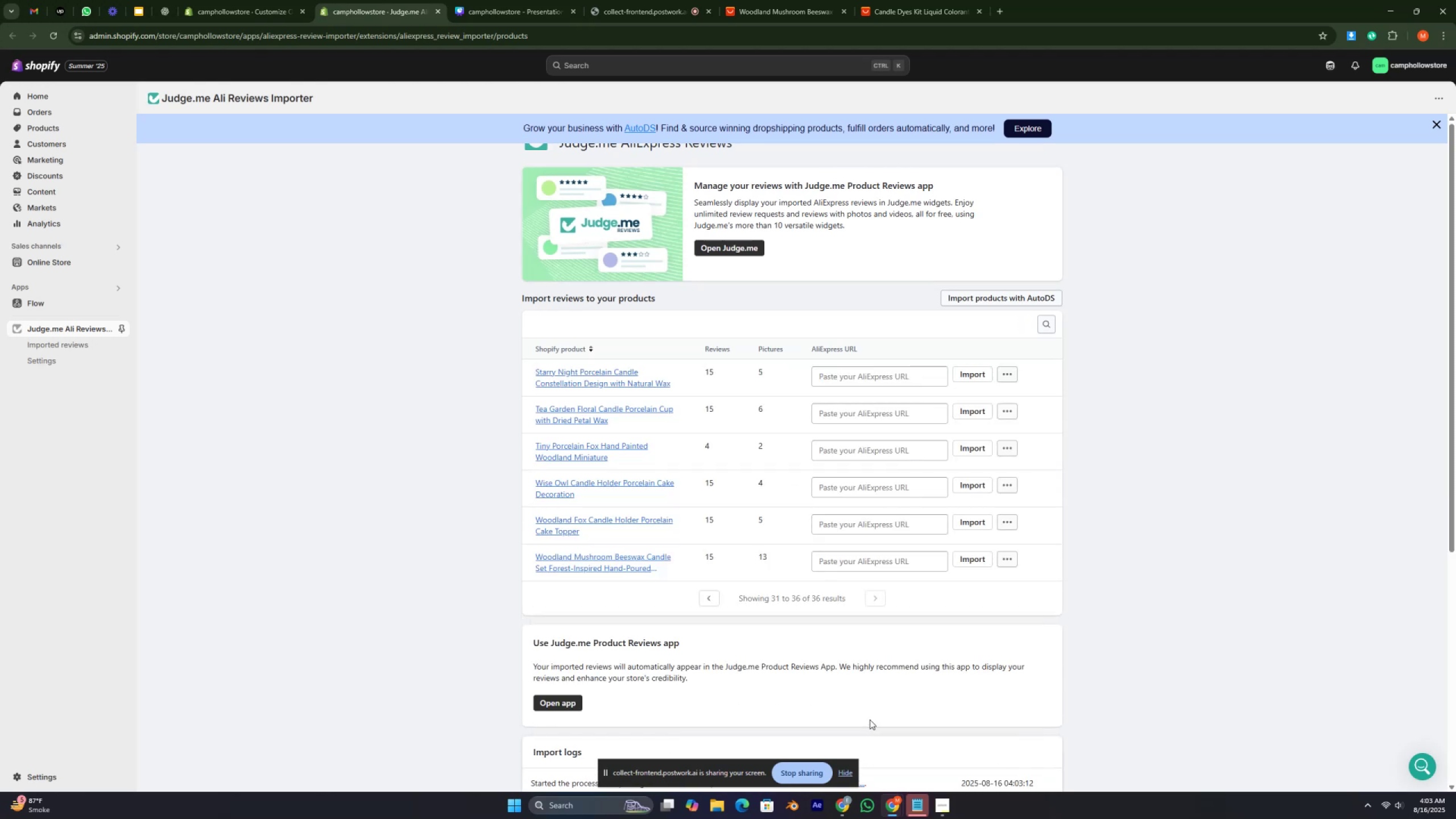 
wait(8.95)
 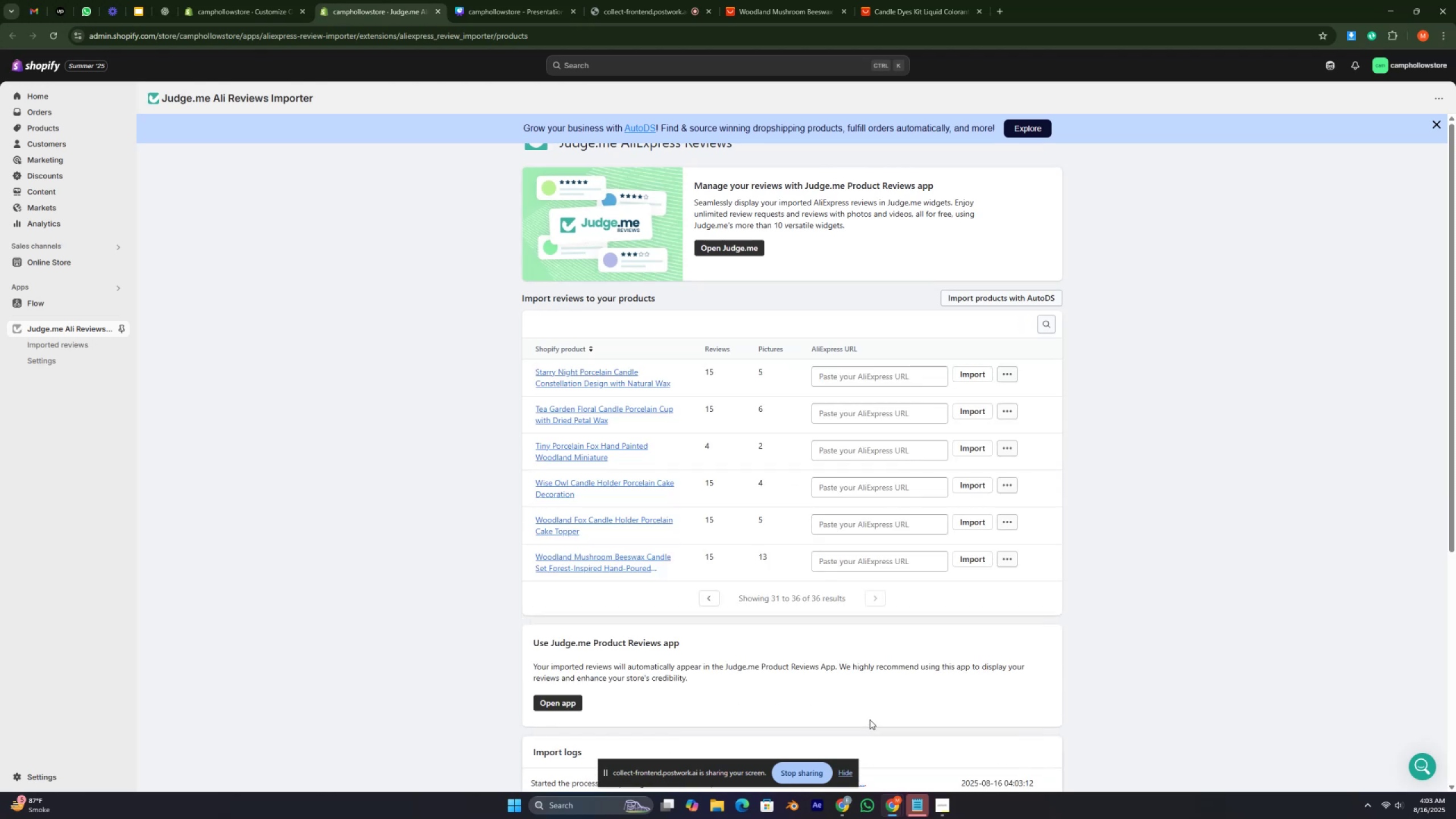 
left_click([717, 599])
 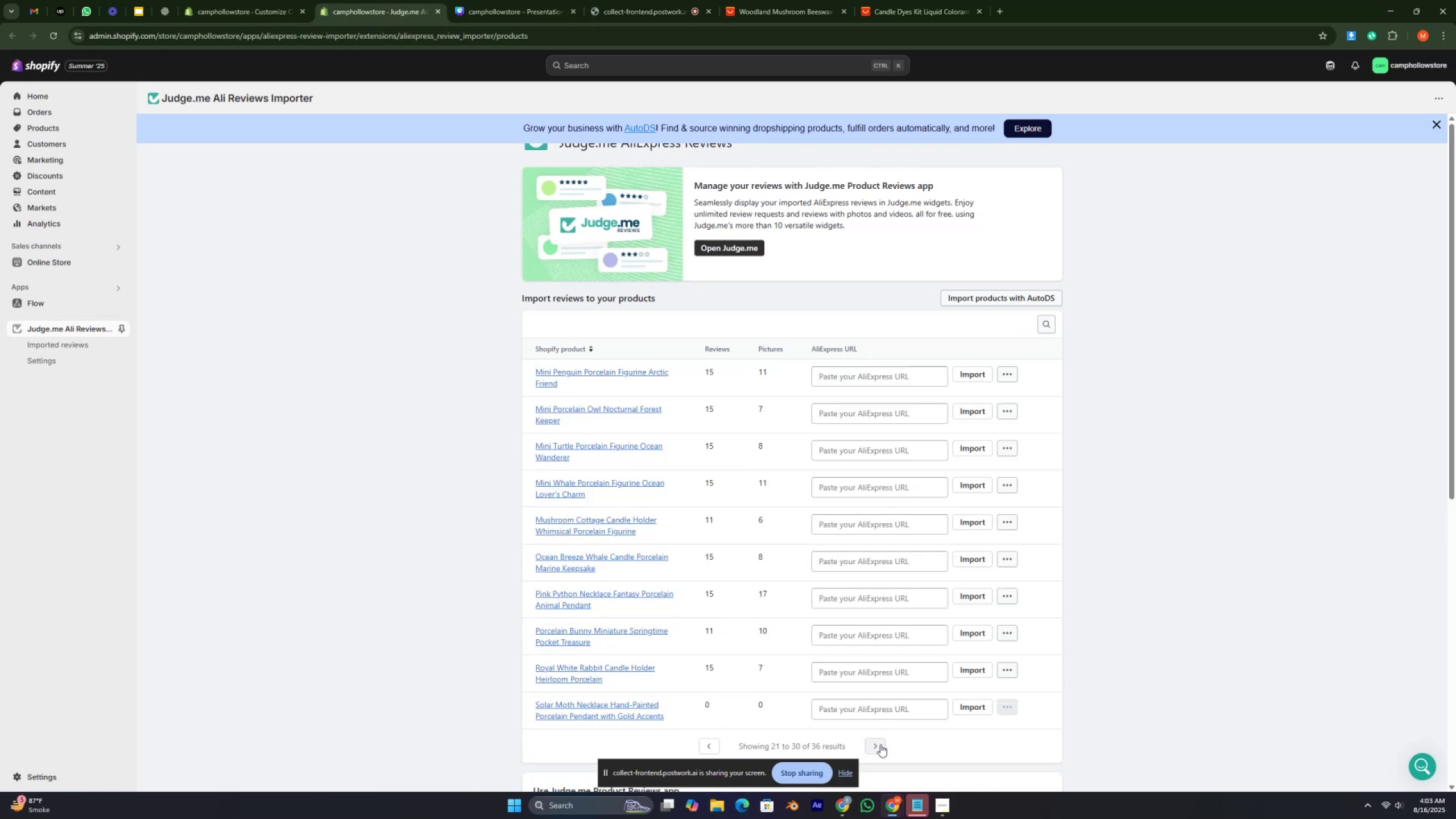 
left_click([879, 749])
 